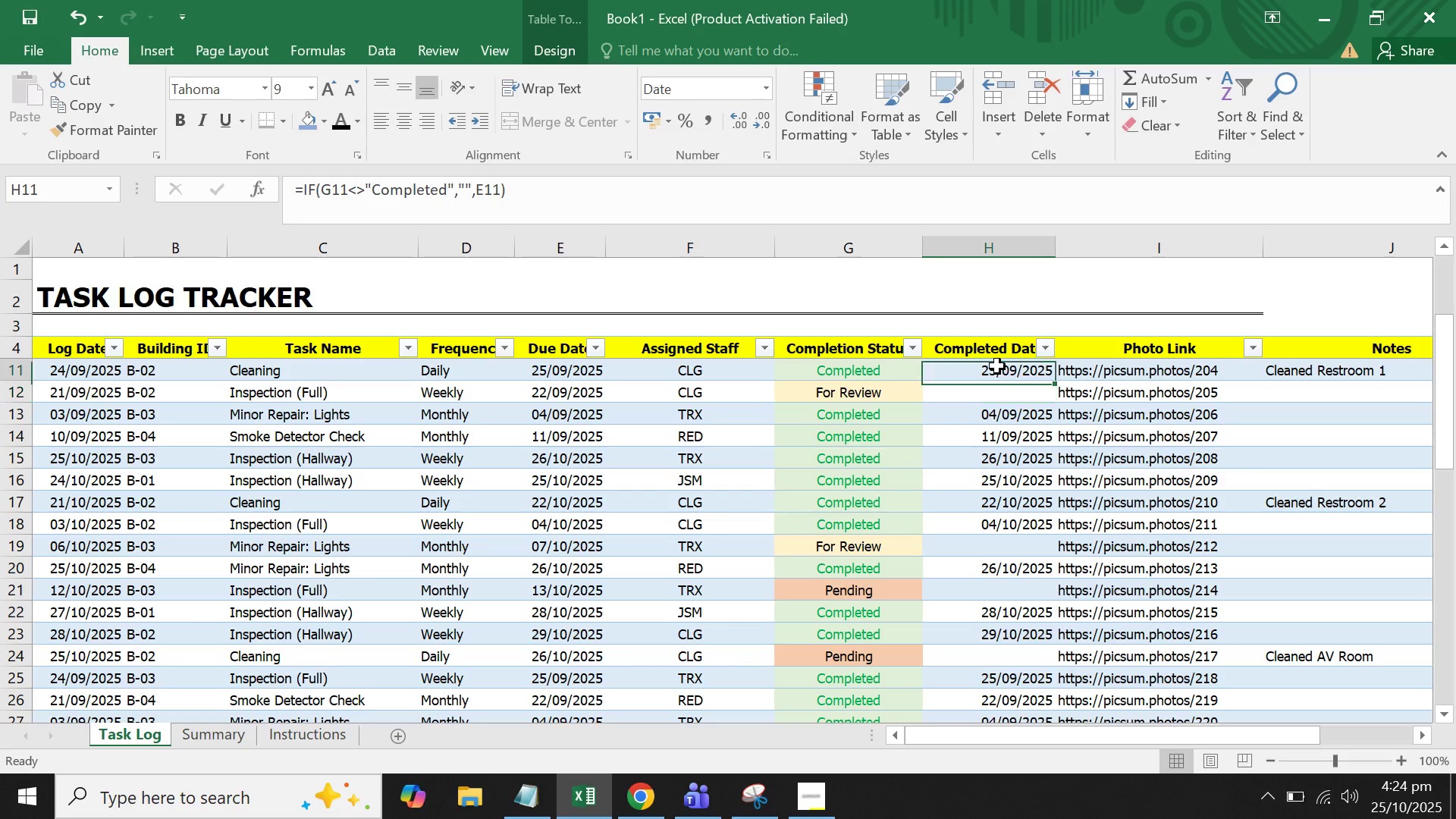 
double_click([997, 366])
 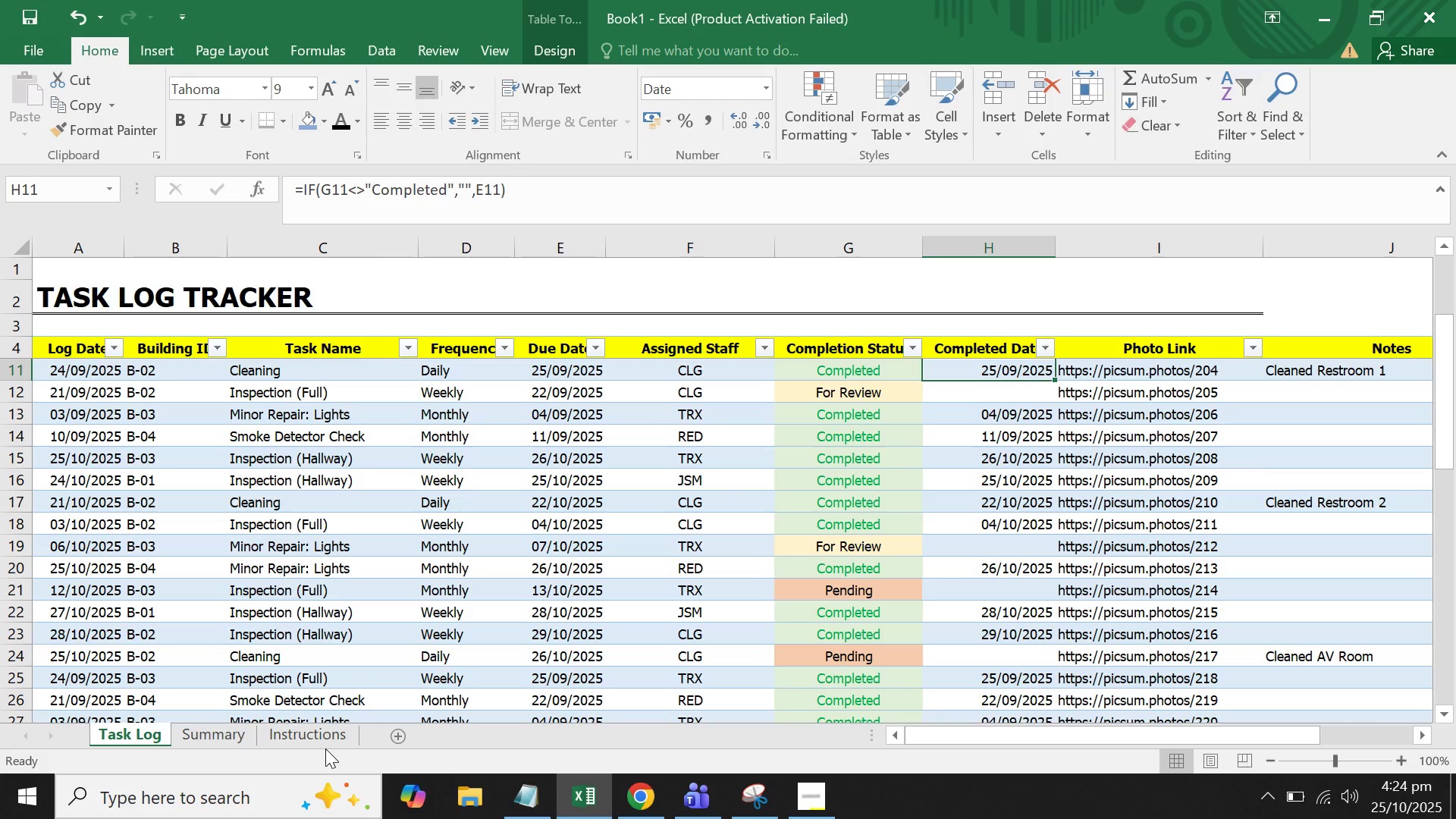 
left_click([317, 736])
 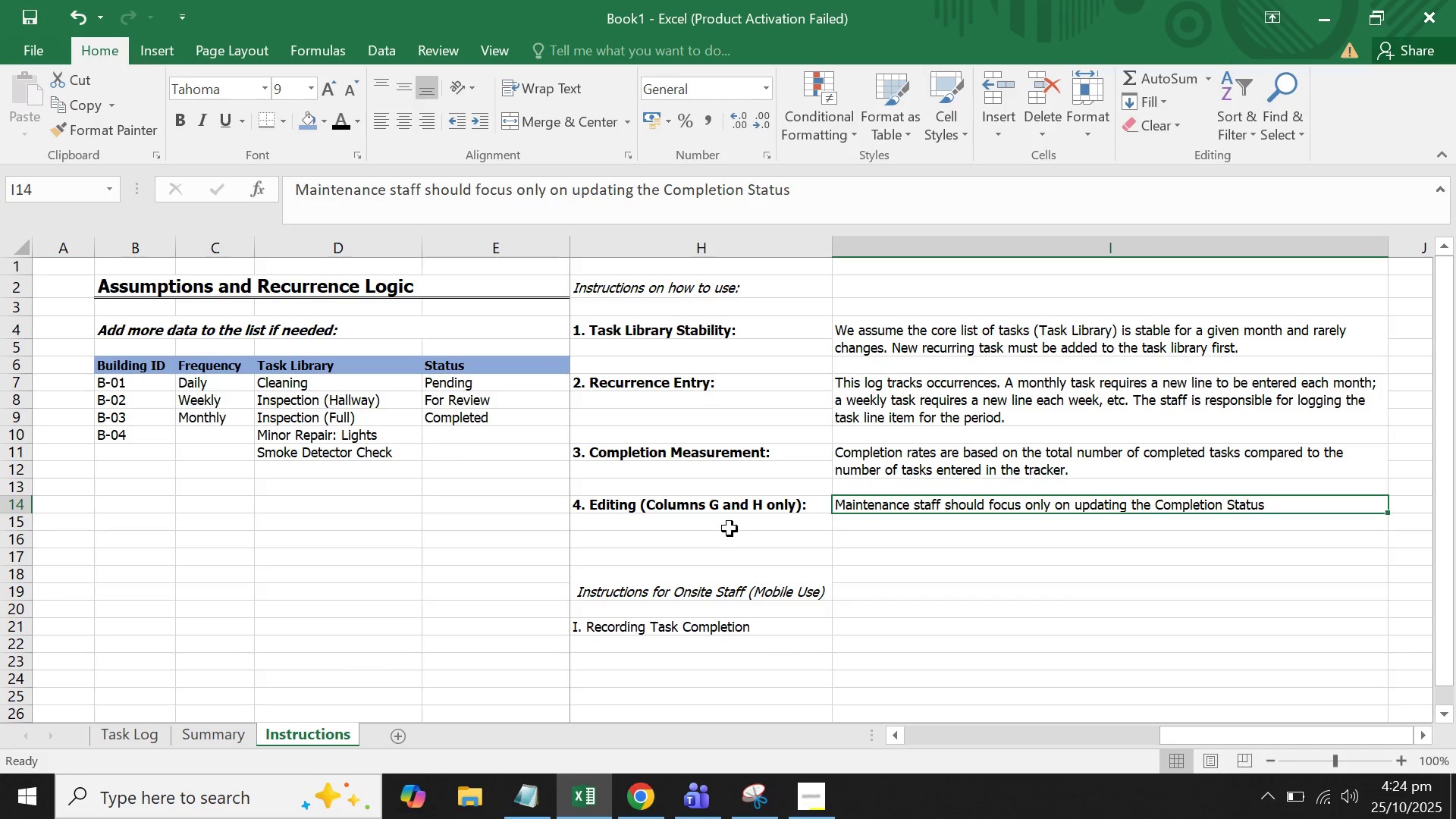 
left_click([740, 499])
 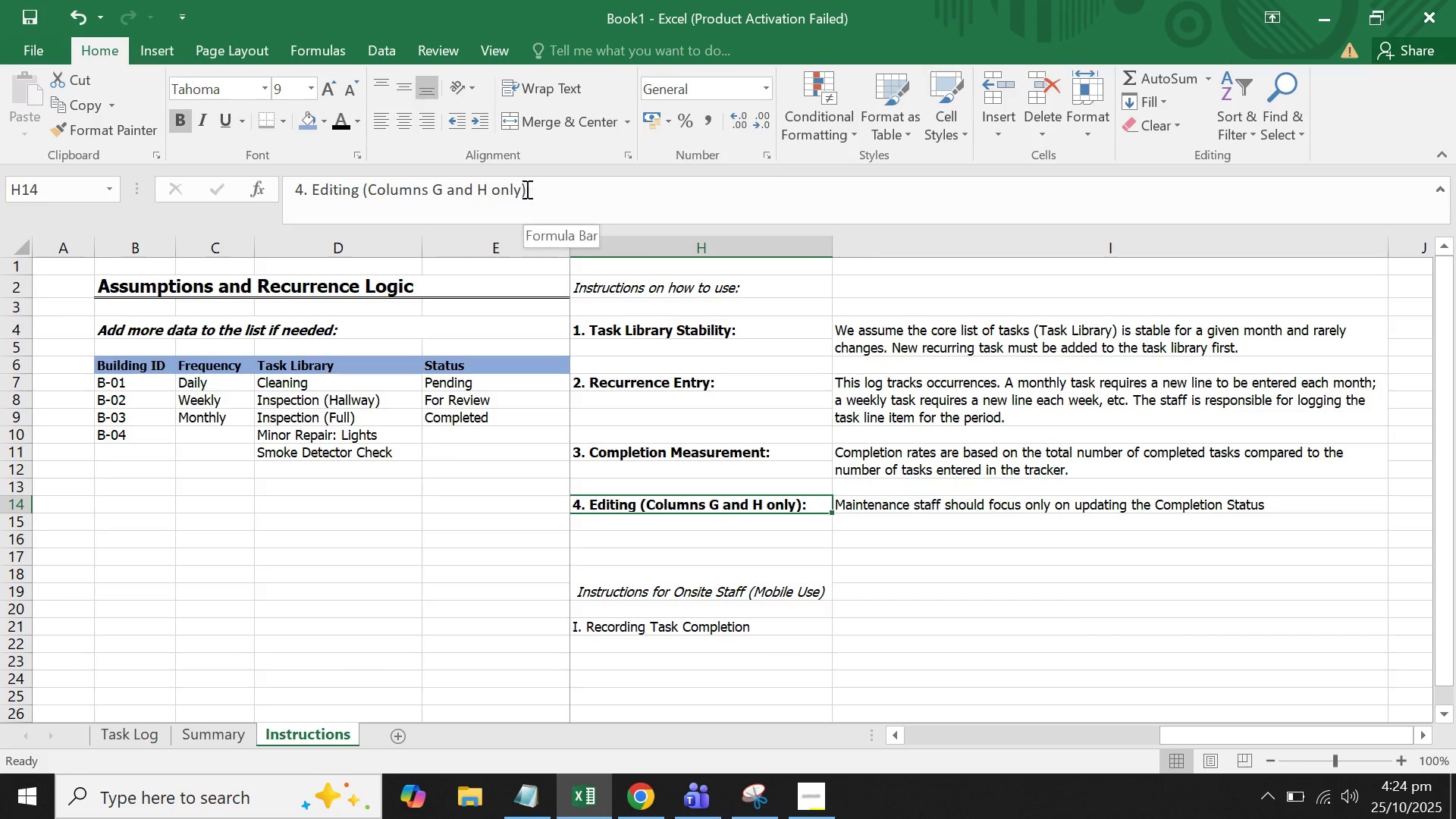 
left_click([515, 187])
 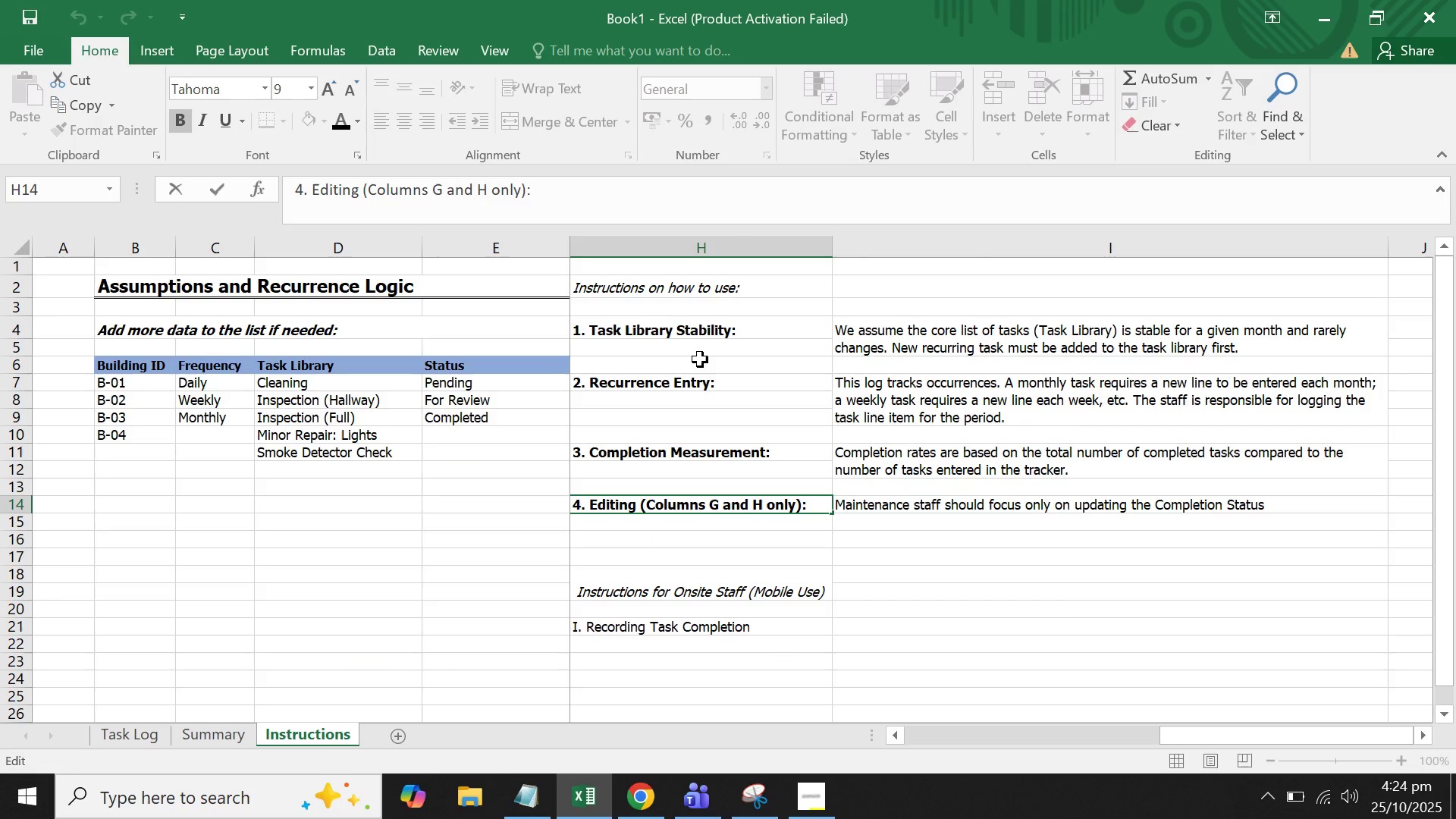 
key(ArrowRight)
 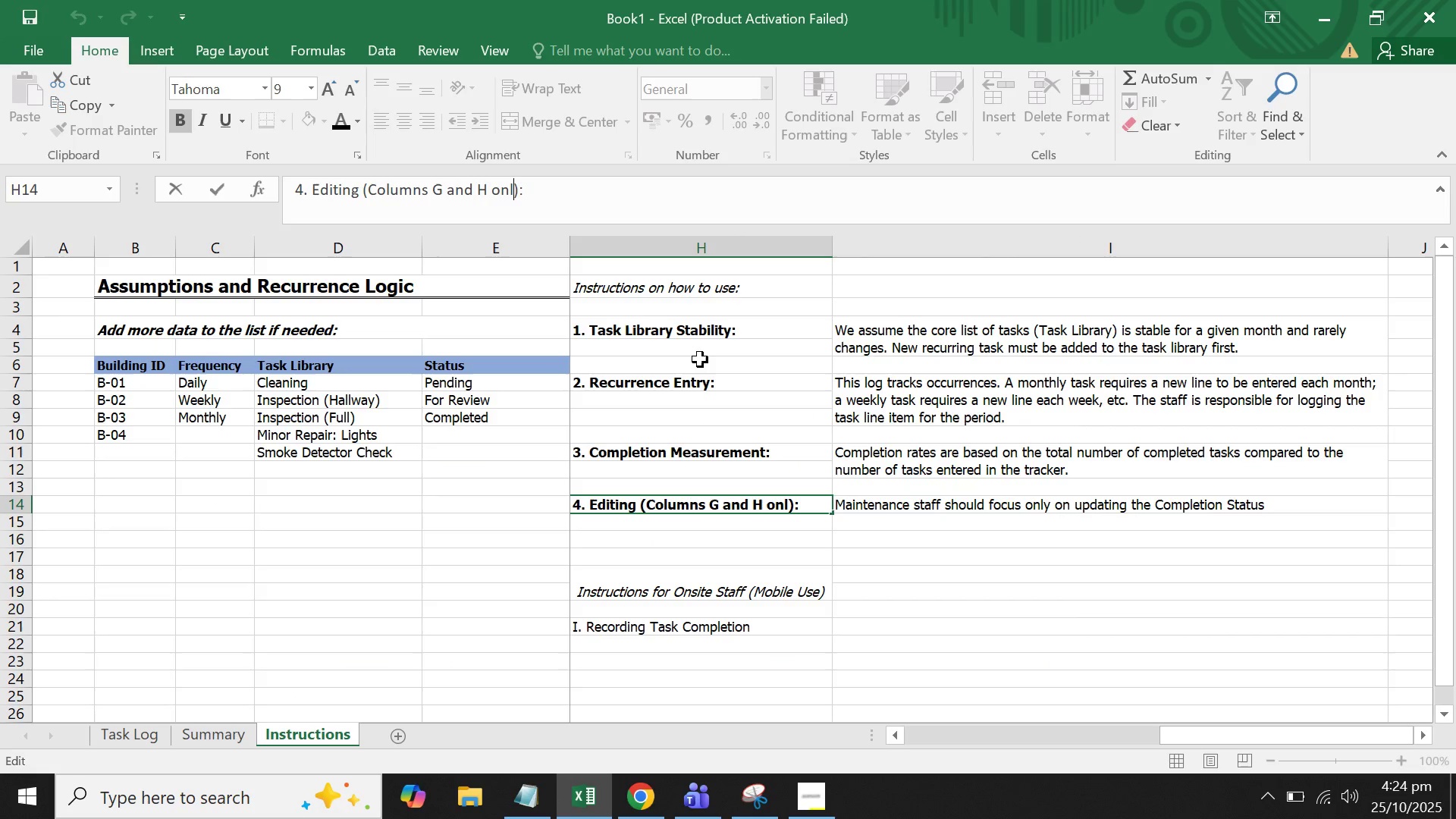 
hold_key(key=Backspace, duration=0.75)
 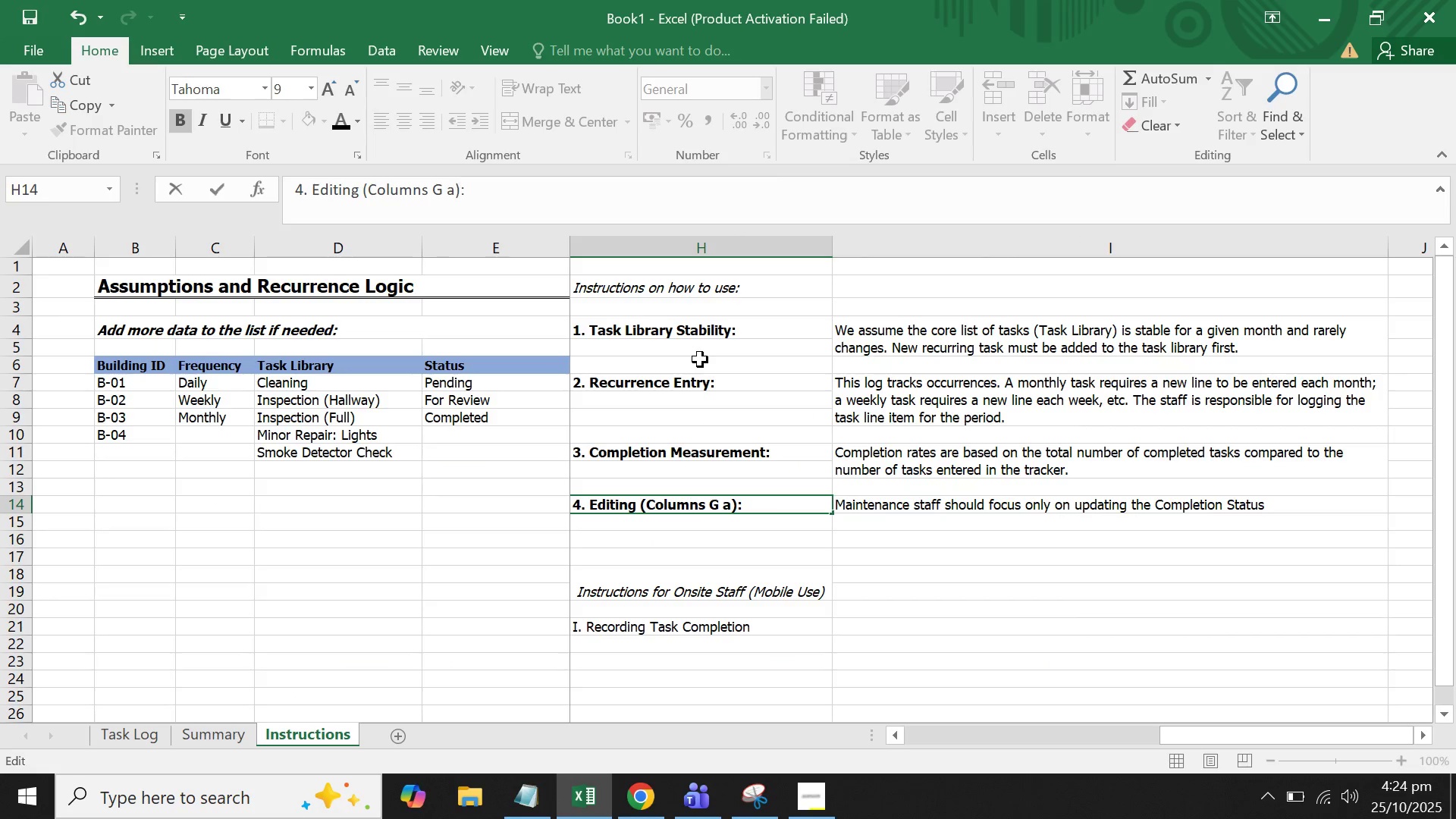 
key(Backspace)
 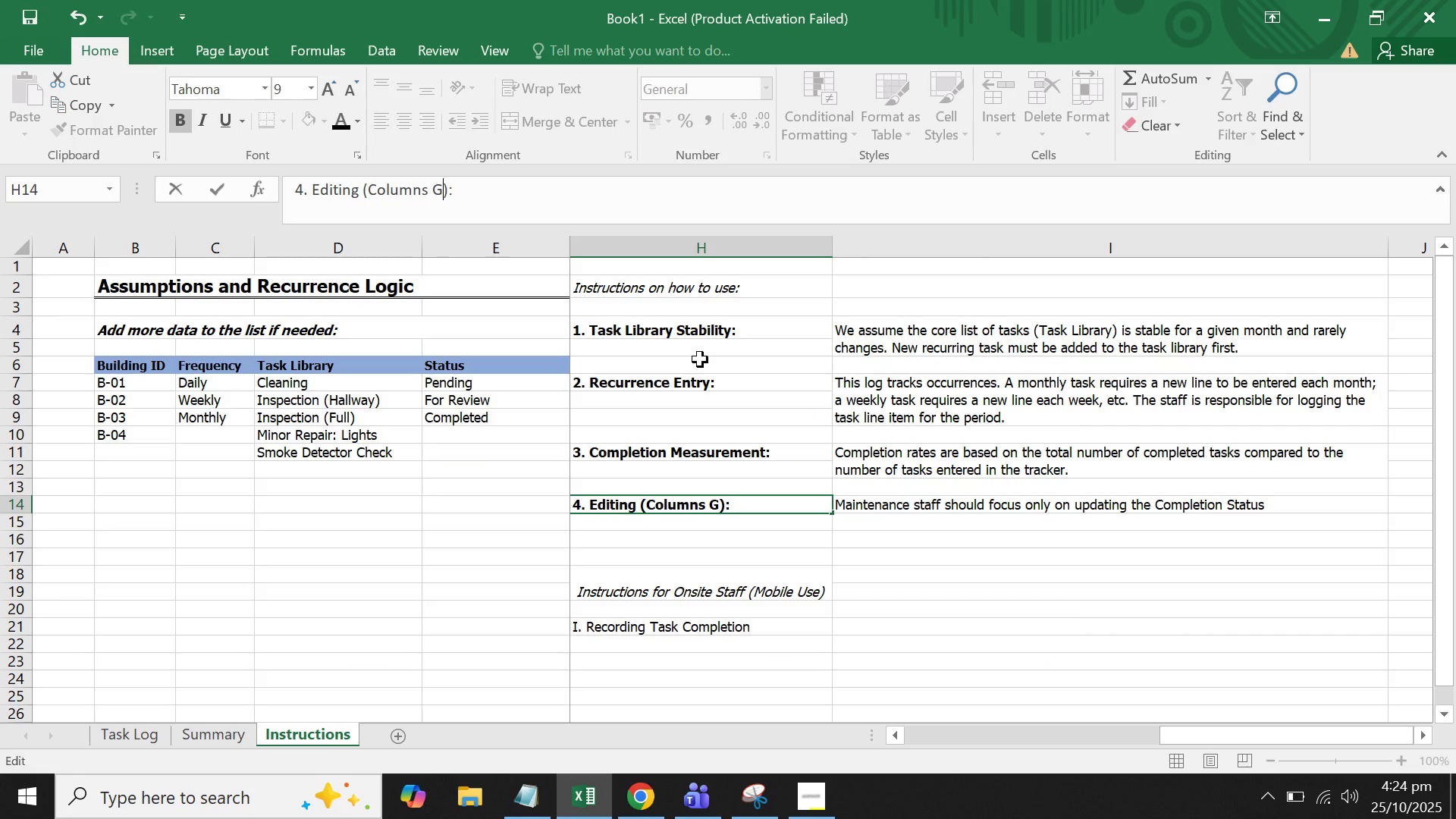 
key(Backspace)
 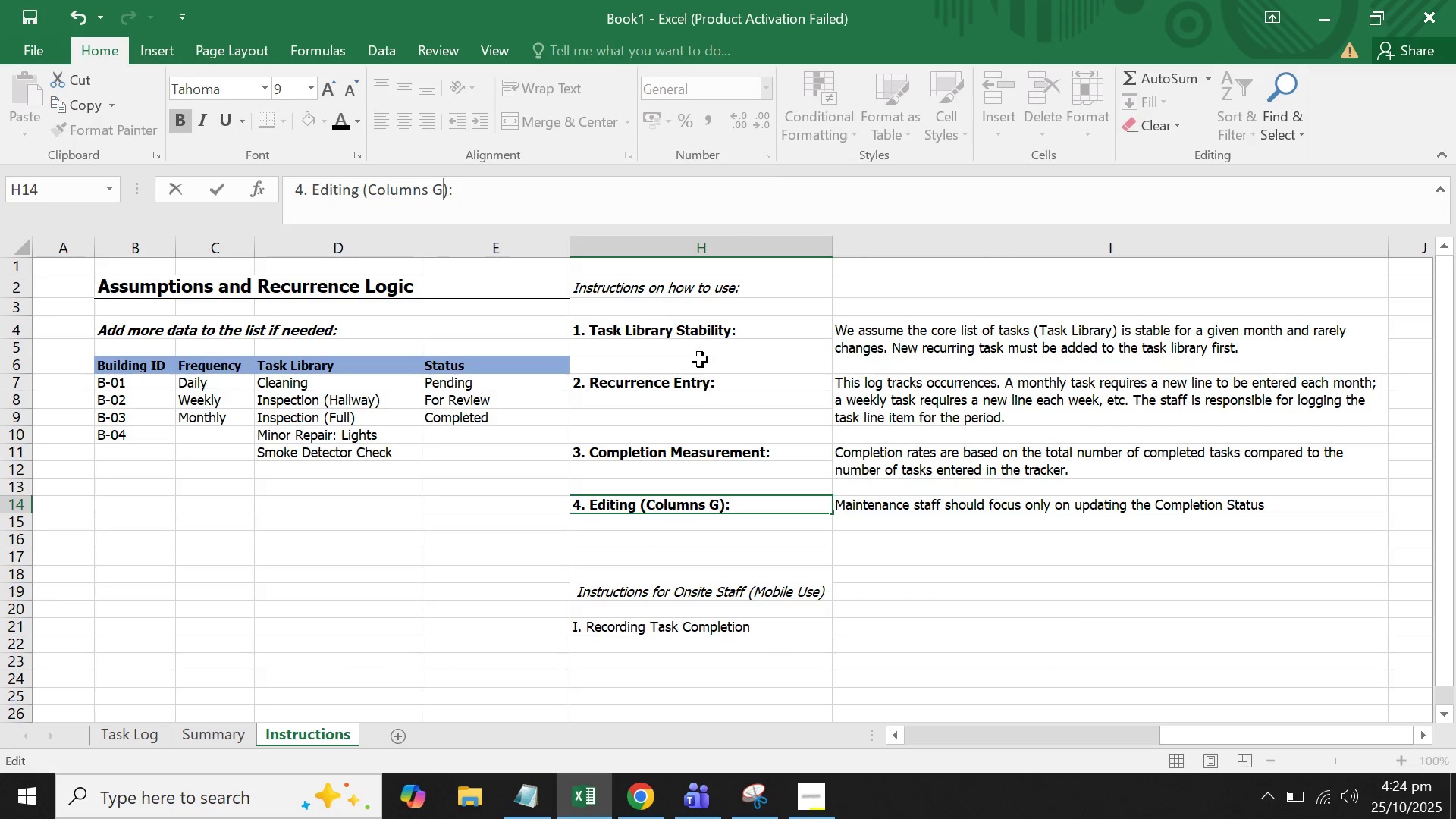 
key(Enter)
 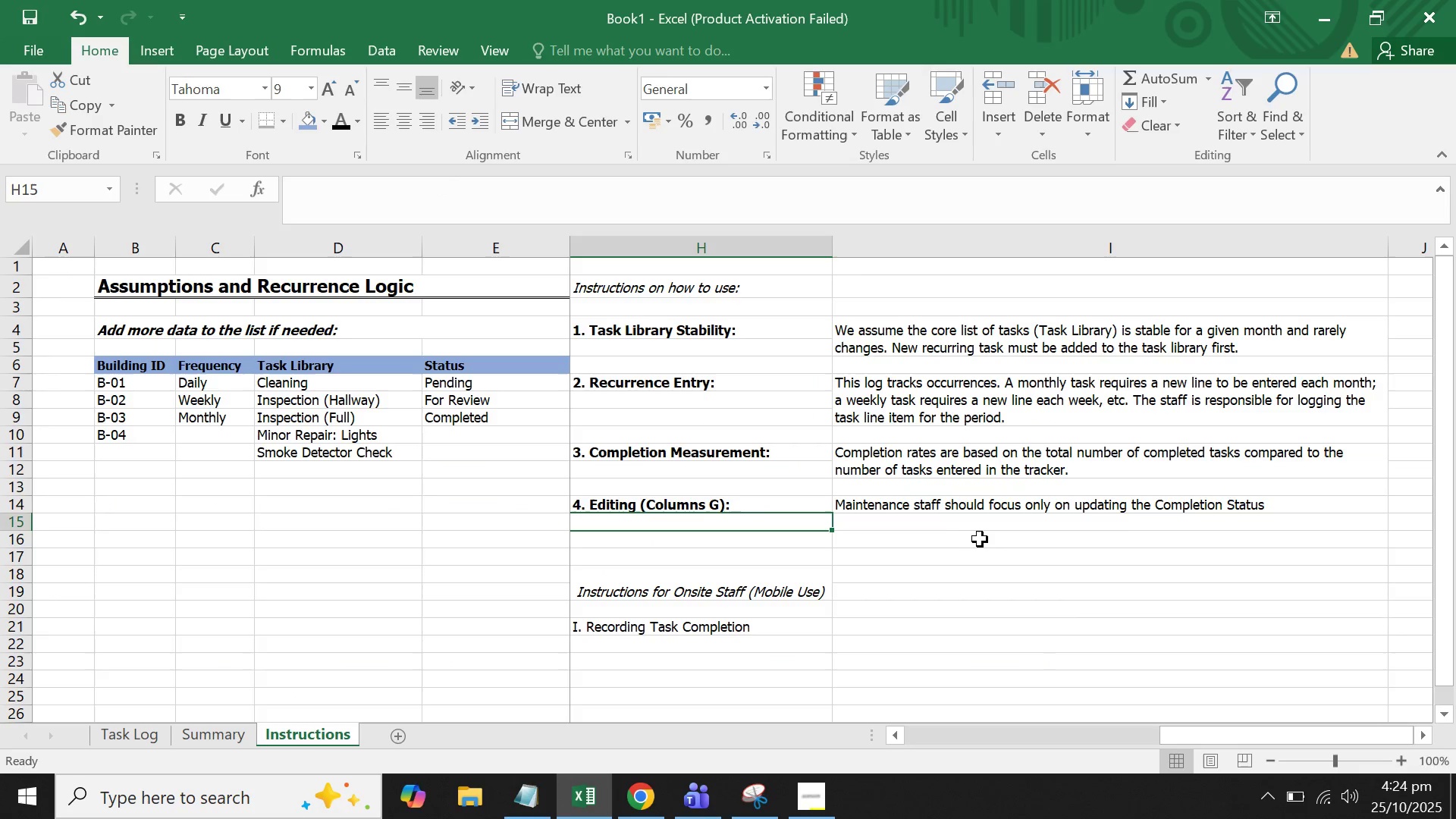 
left_click([962, 520])
 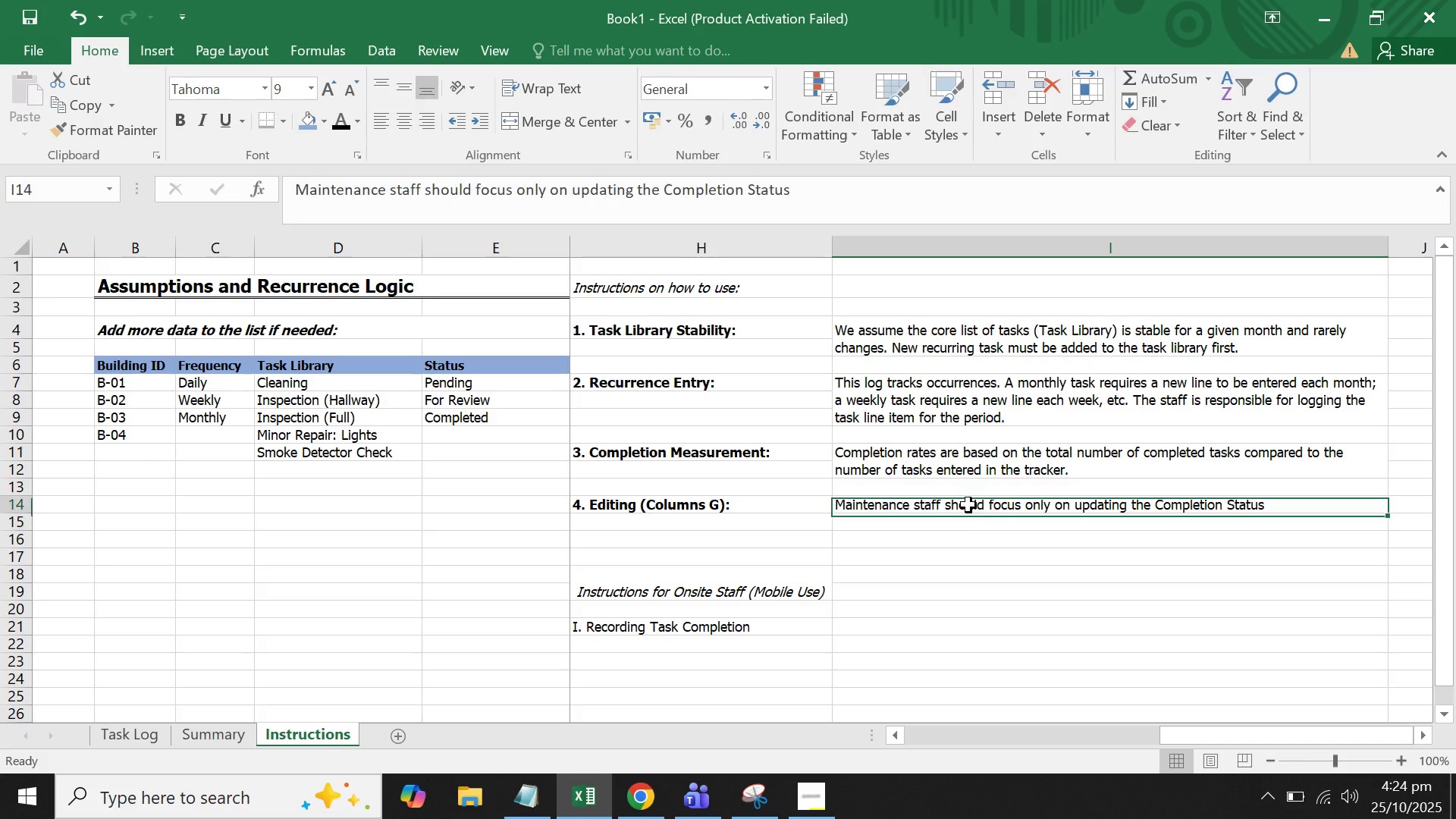 
left_click([968, 505])
 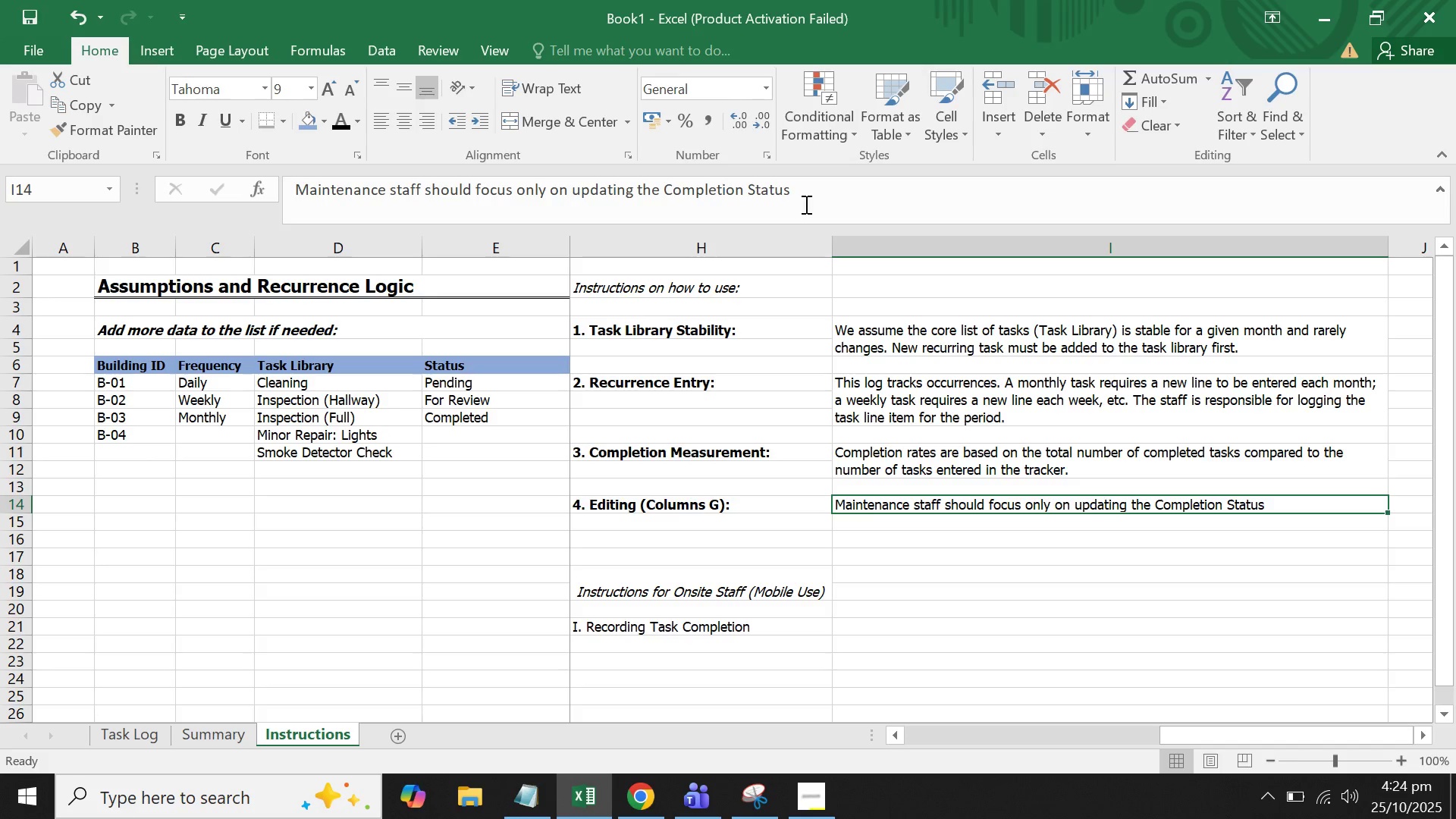 
left_click([857, 190])
 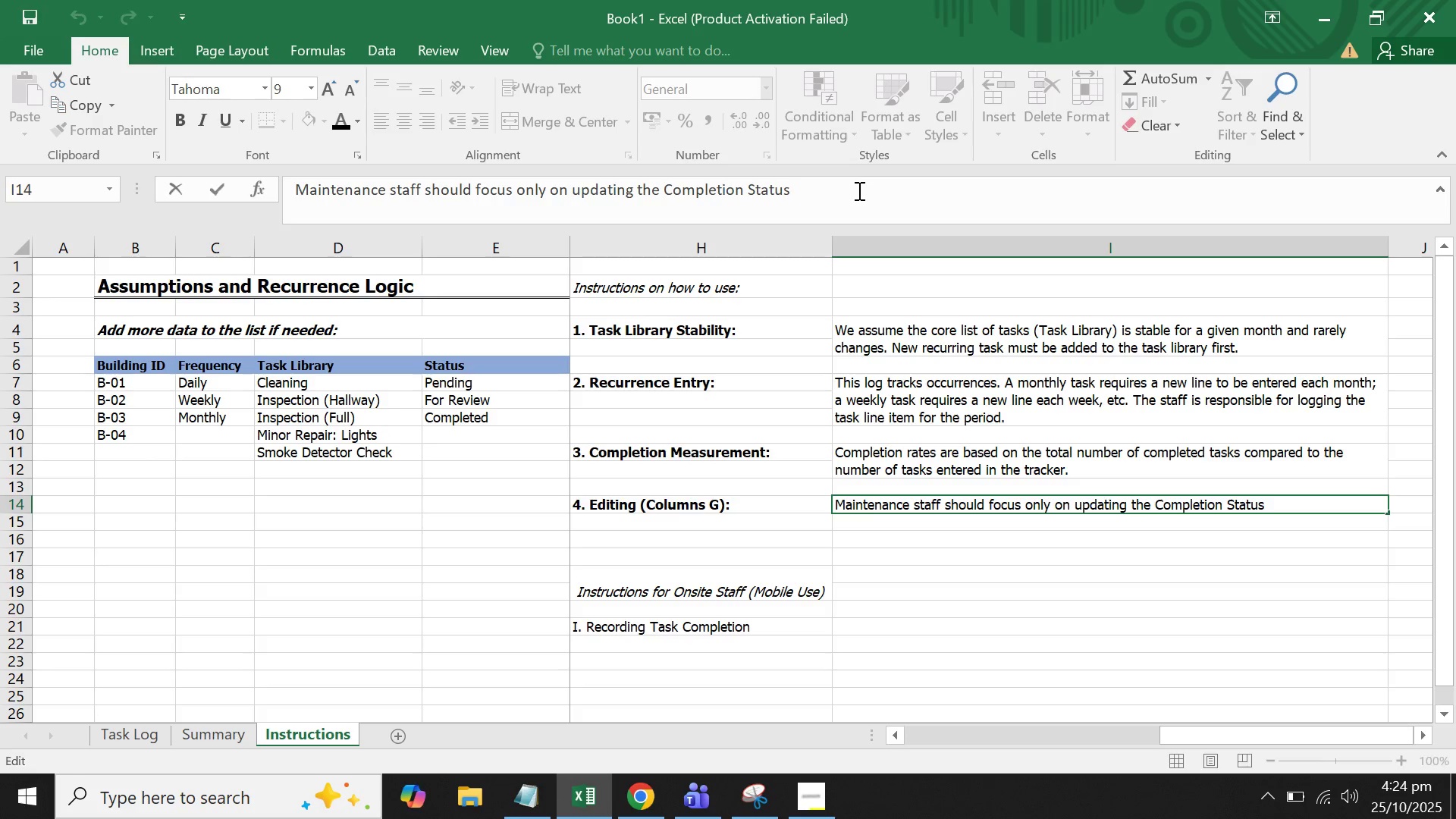 
type( only)
 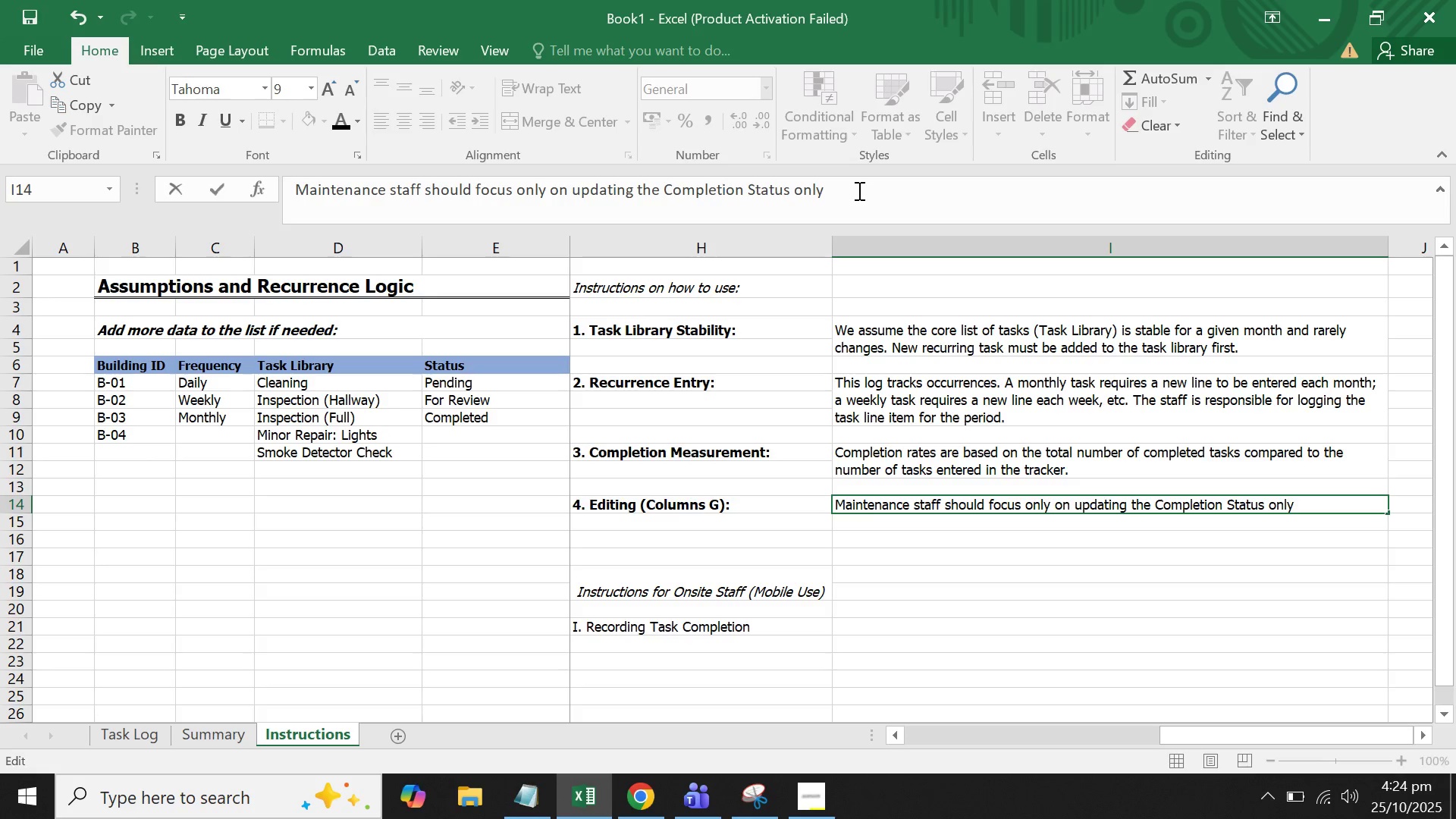 
key(Enter)
 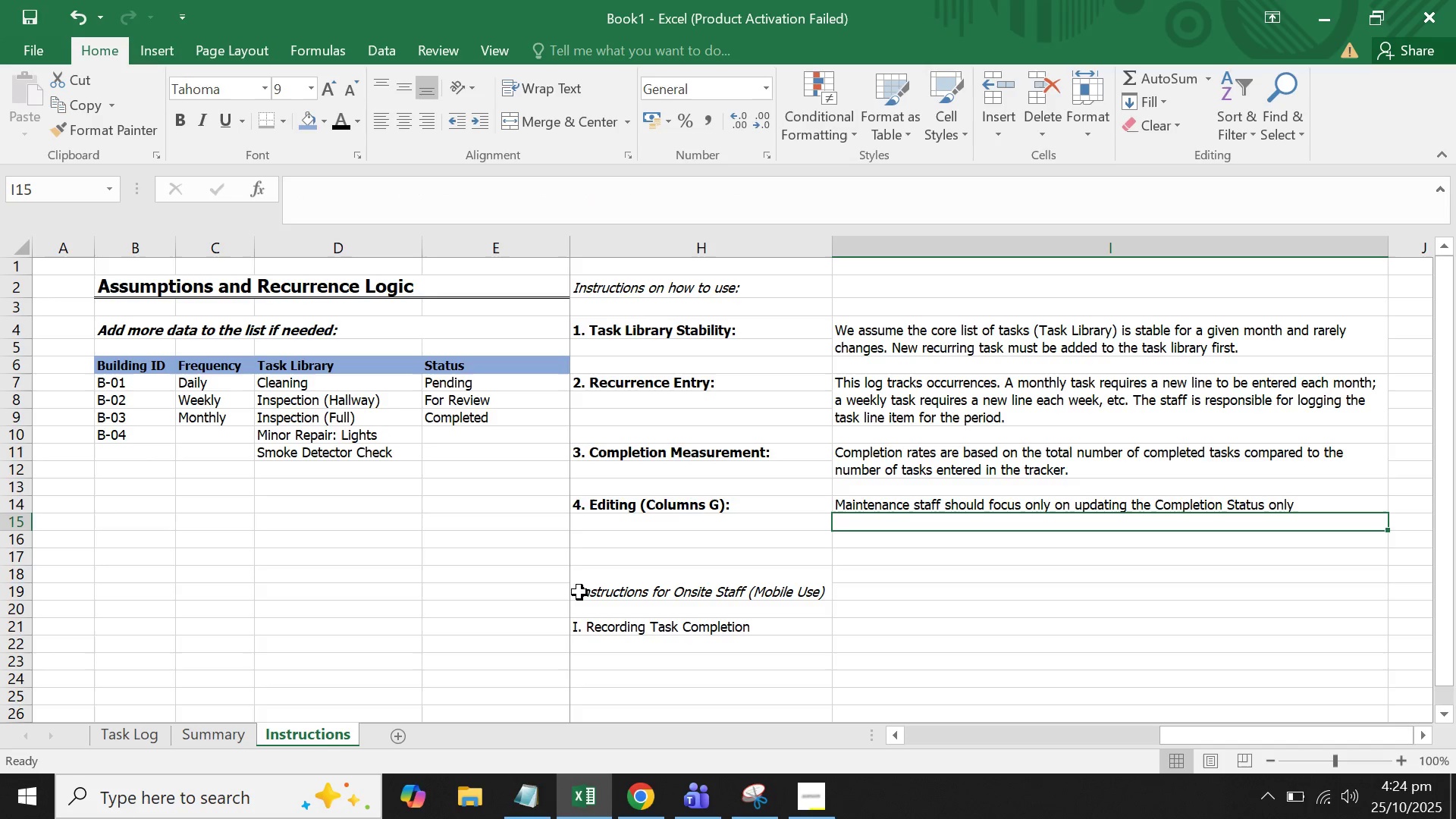 
left_click([715, 623])
 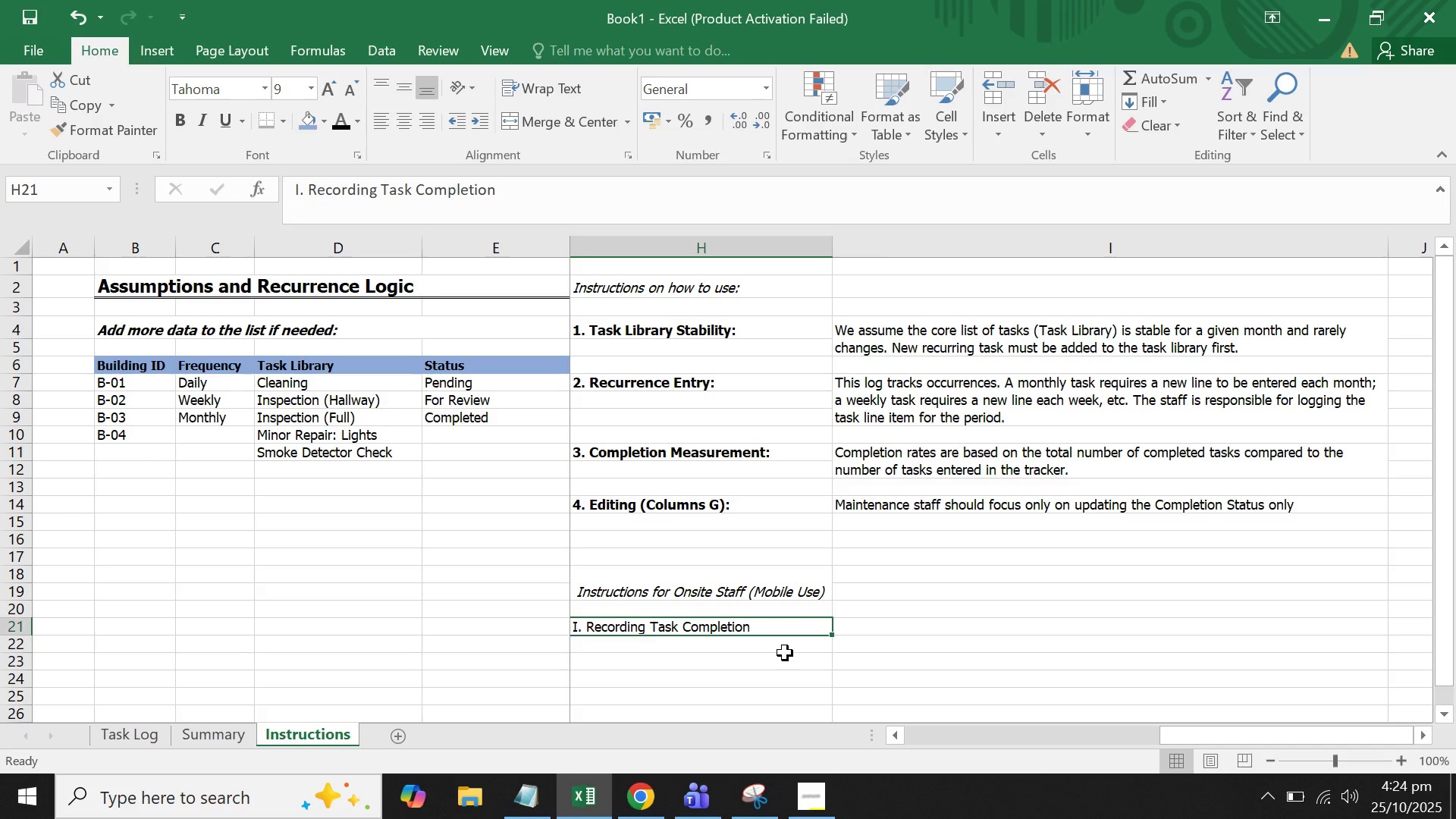 
left_click([784, 657])
 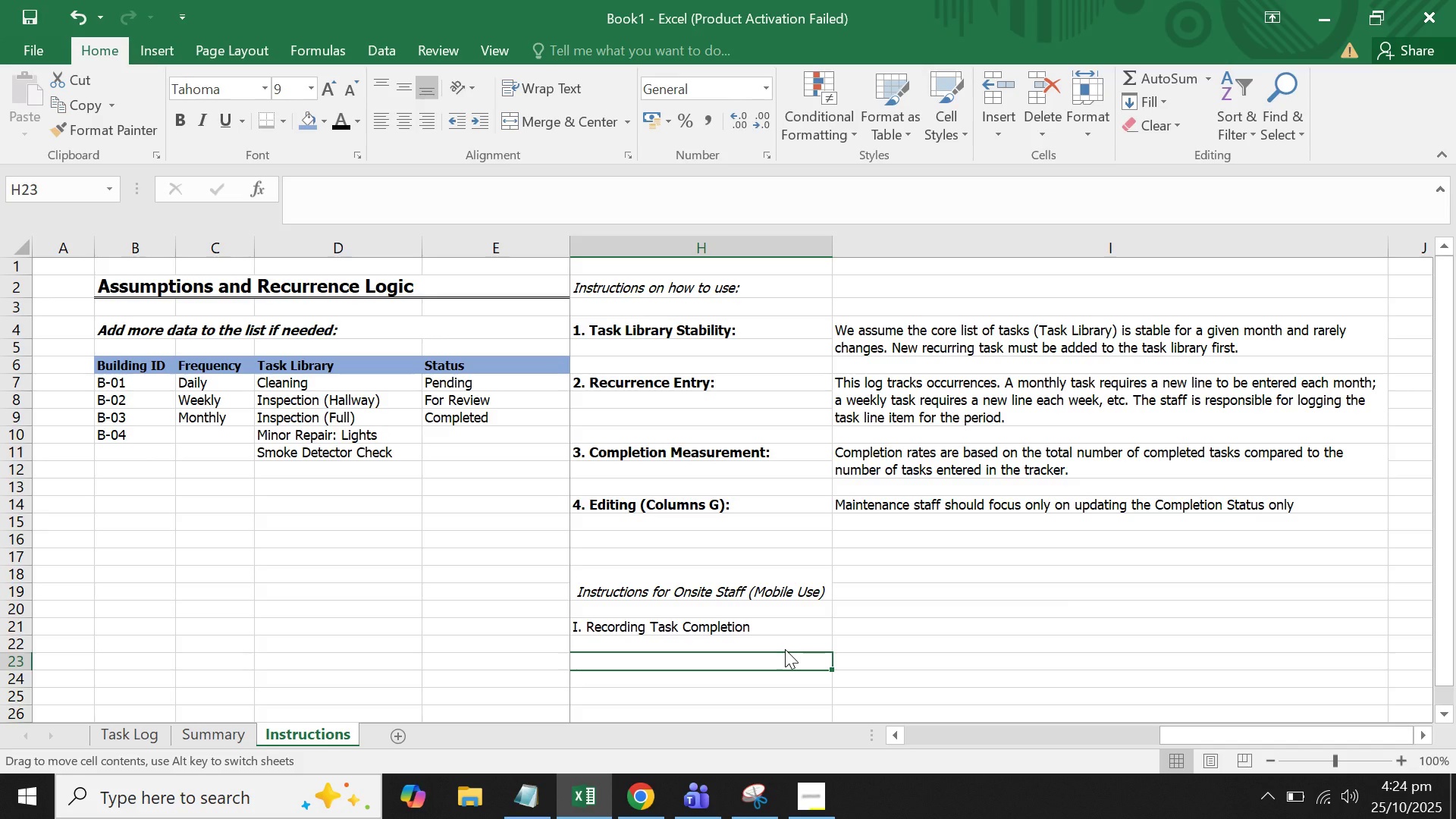 
left_click([785, 649])
 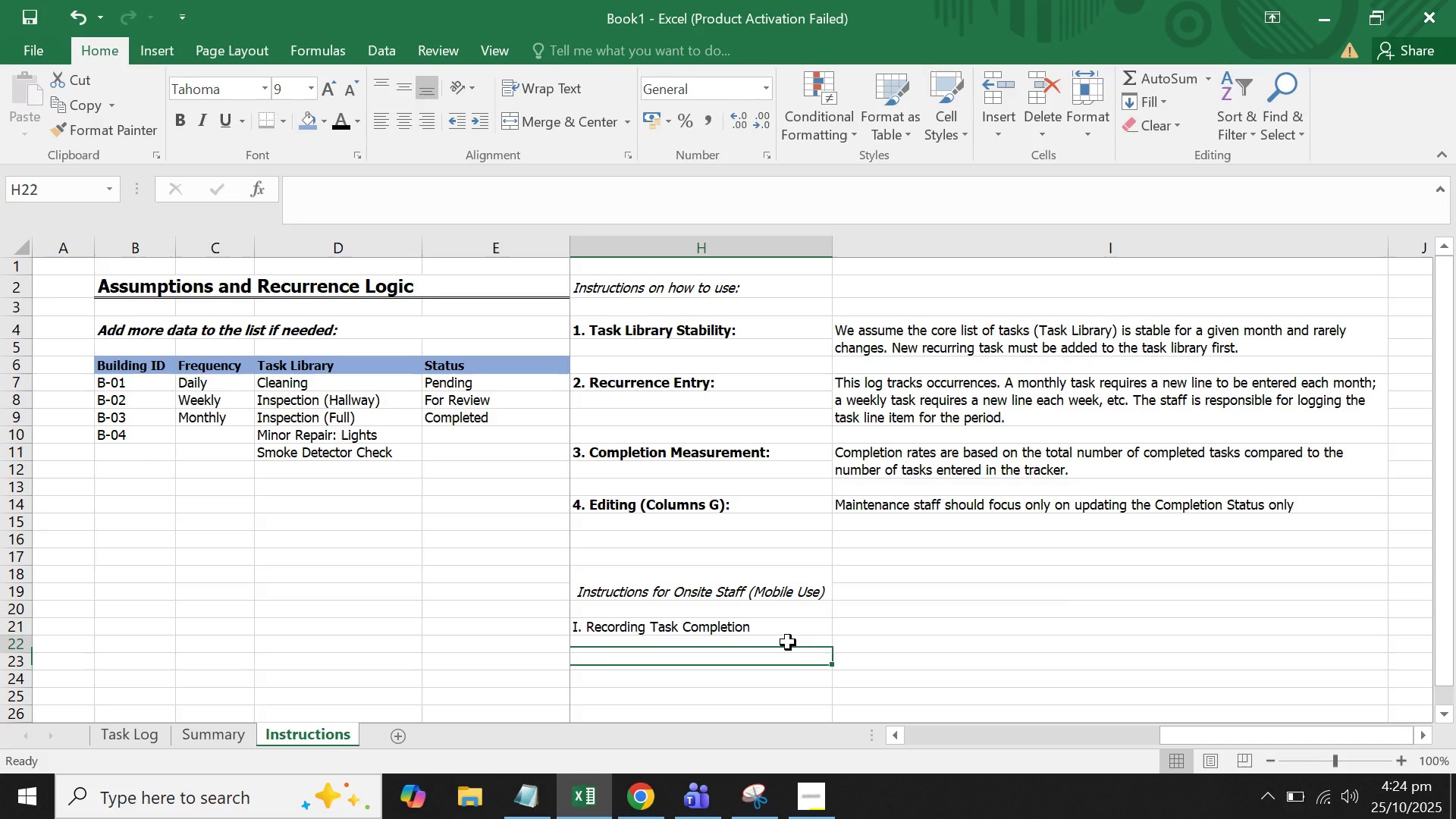 
left_click_drag(start_coordinate=[788, 642], to_coordinate=[921, 642])
 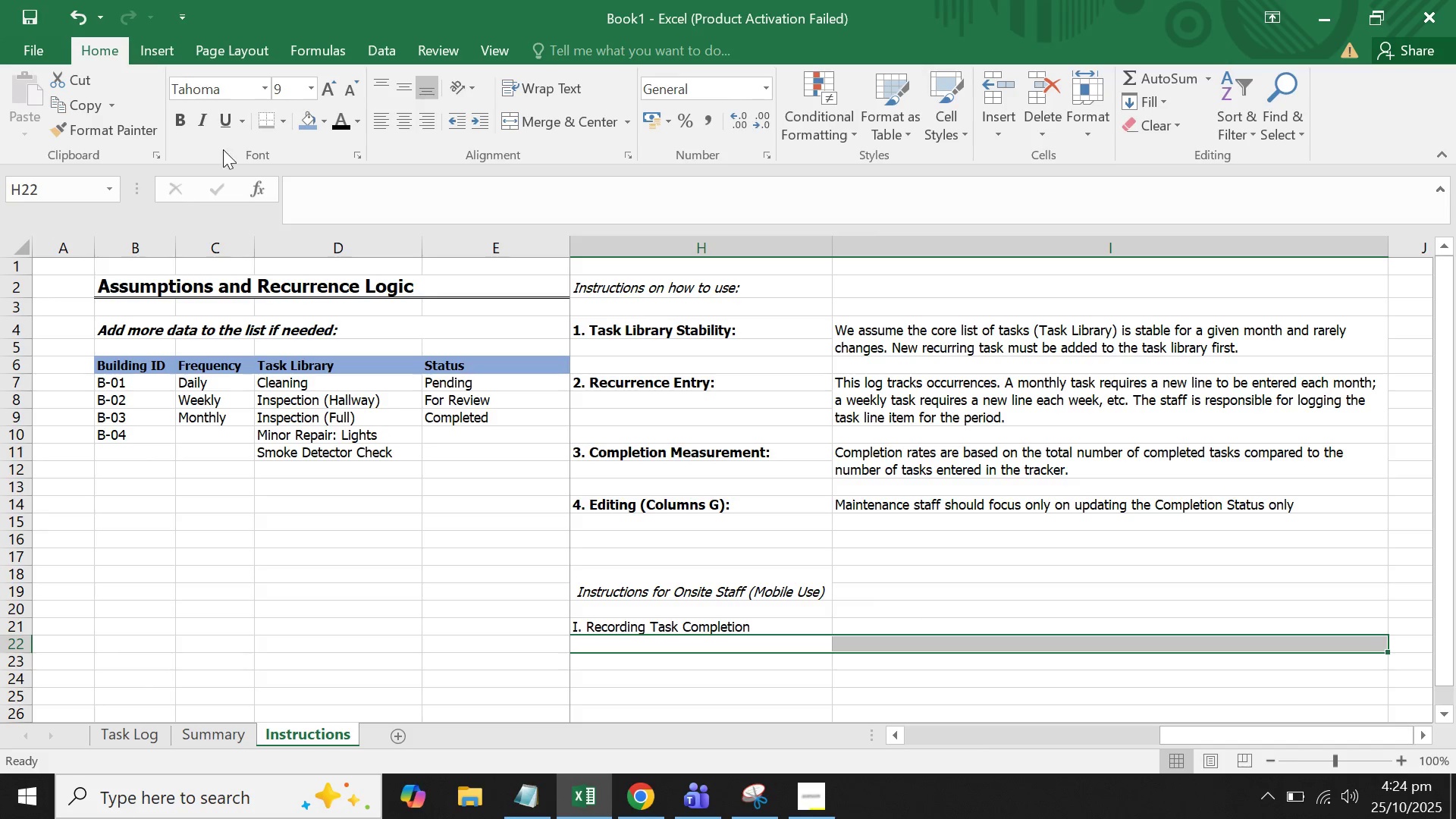 
wait(6.67)
 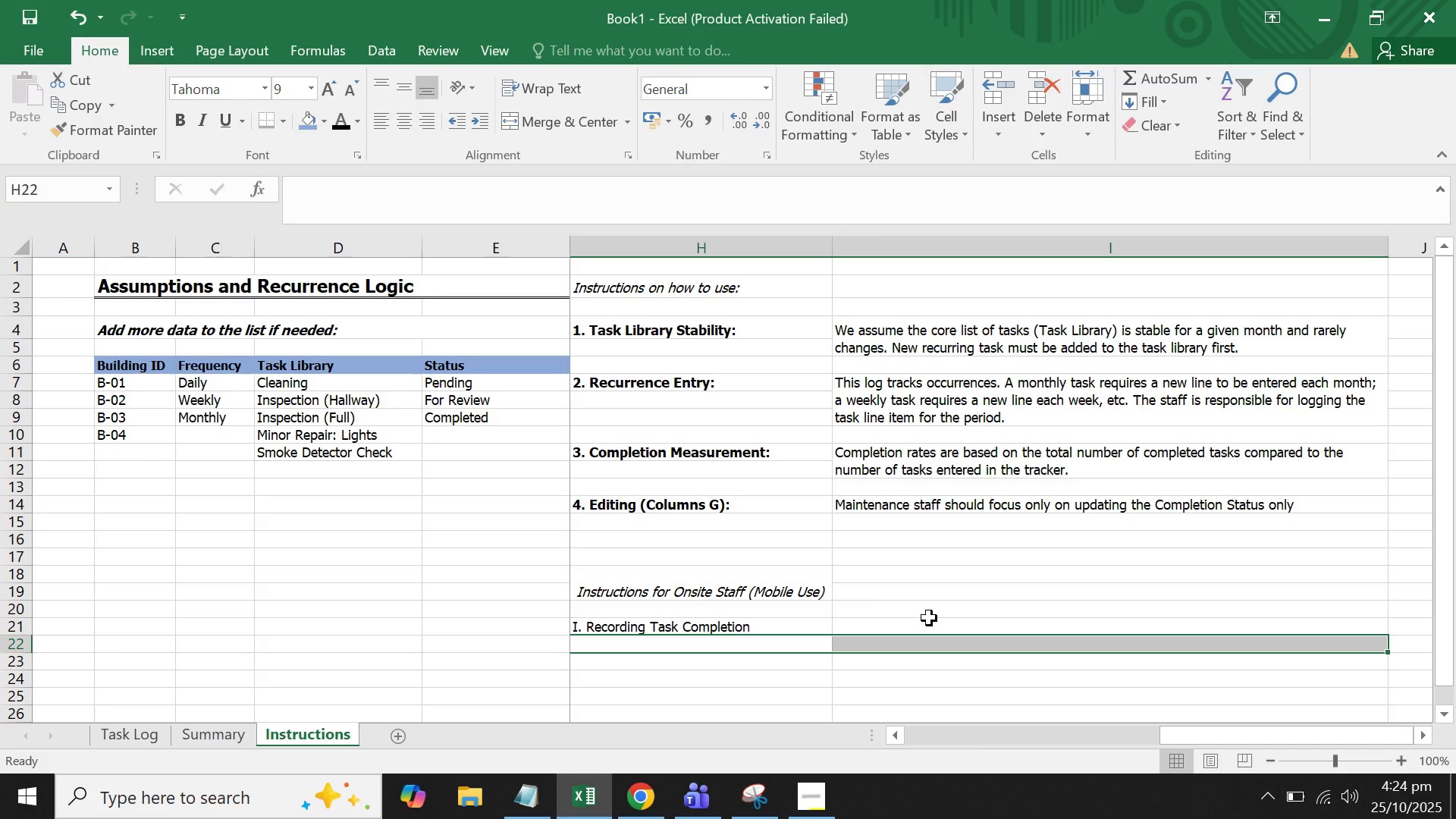 
left_click([555, 116])
 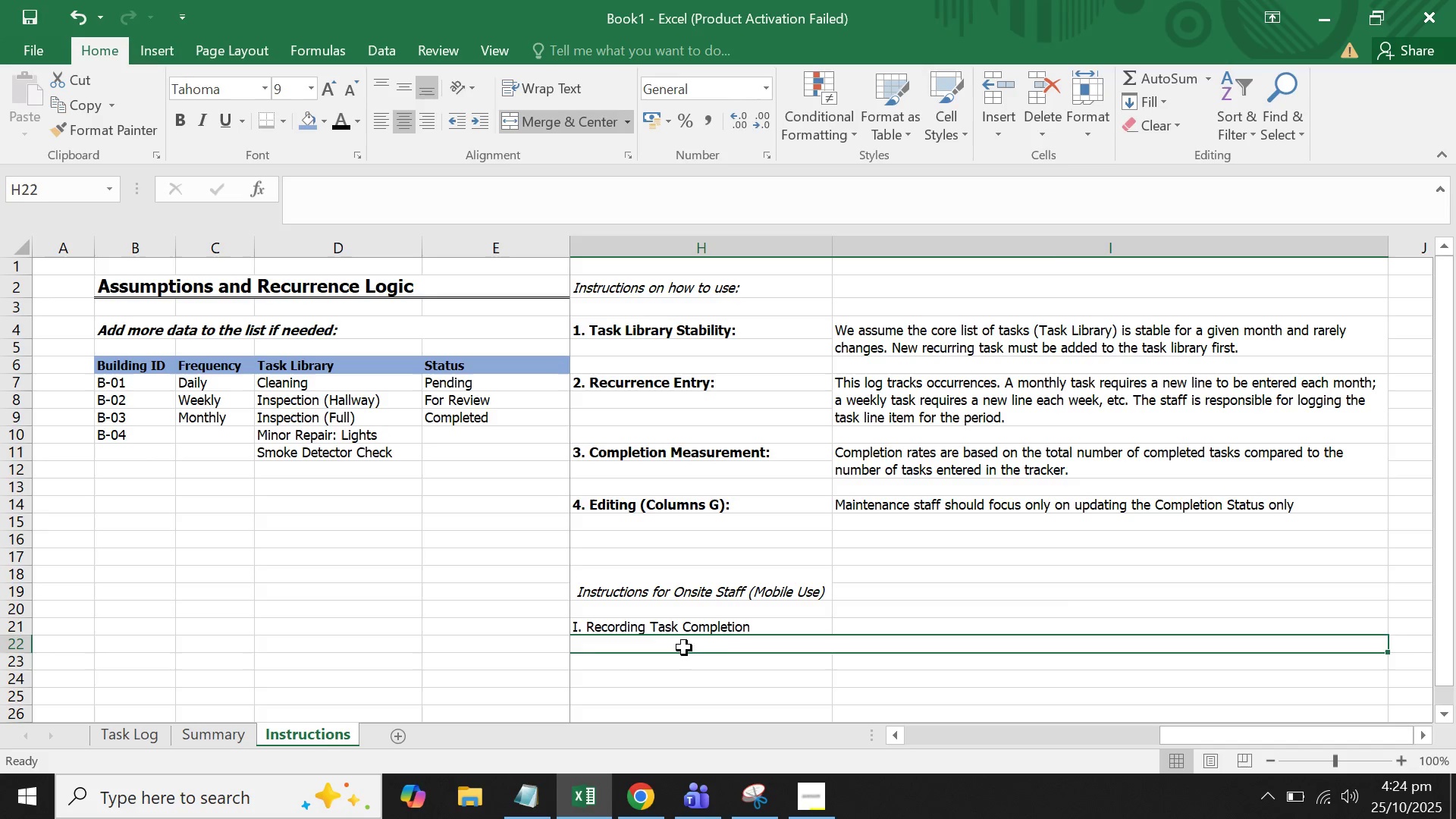 
left_click([658, 670])
 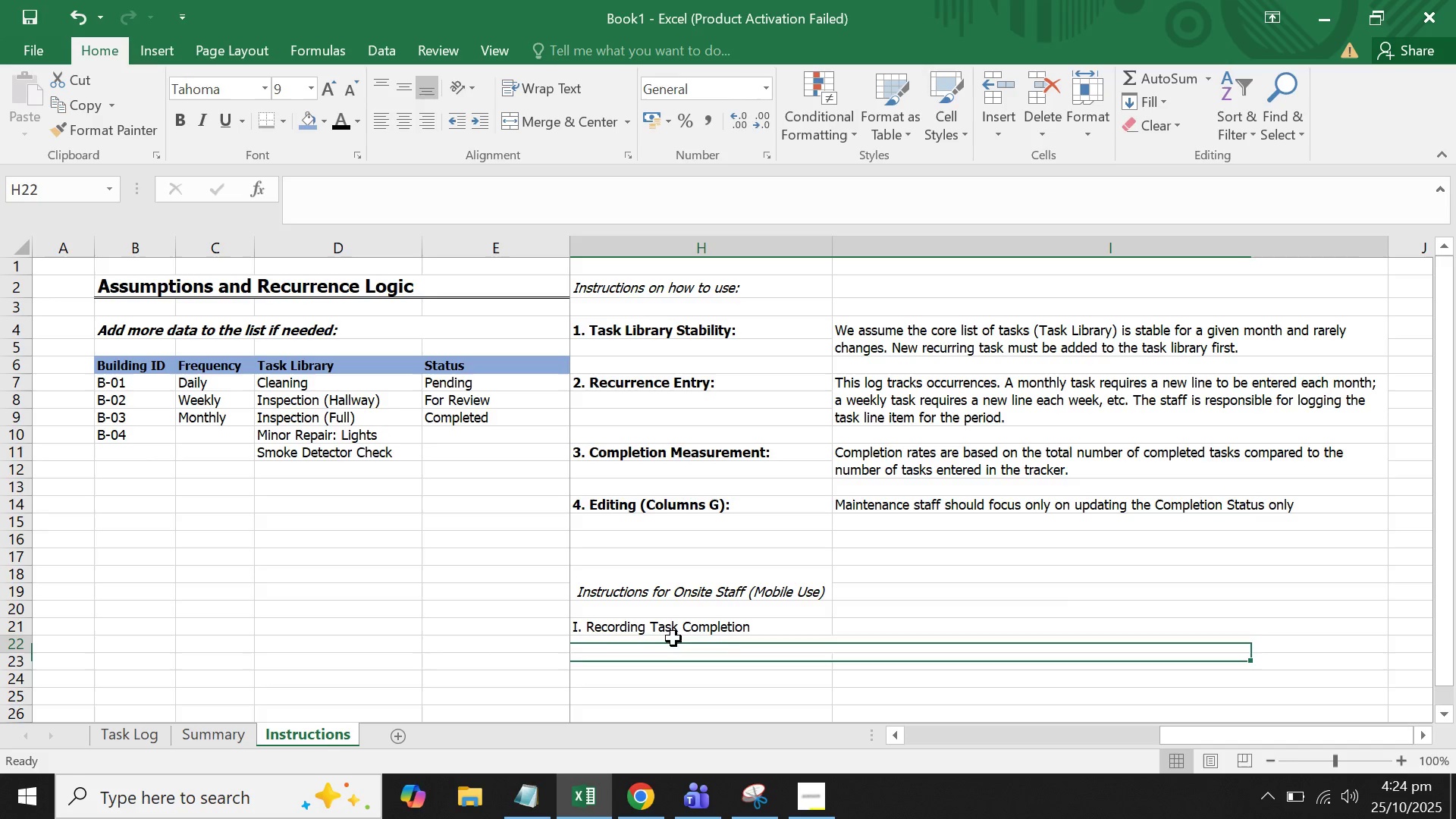 
left_click([673, 639])
 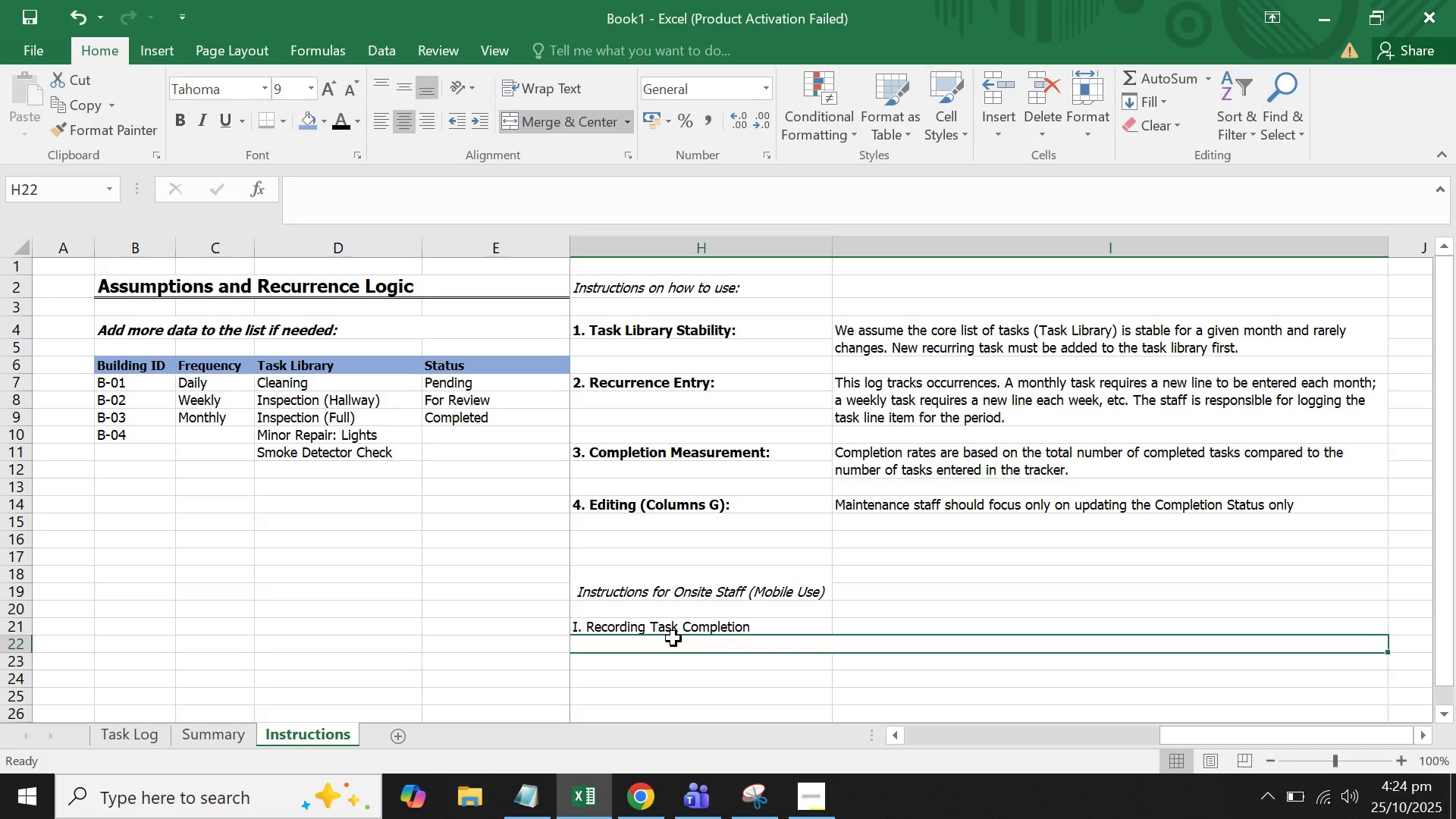 
type(1. Open the file ti)
key(Backspace)
key(Backspace)
type(in Excel Mobile App)
key(Backspace)
key(Backspace)
key(Backspace)
type(app)
 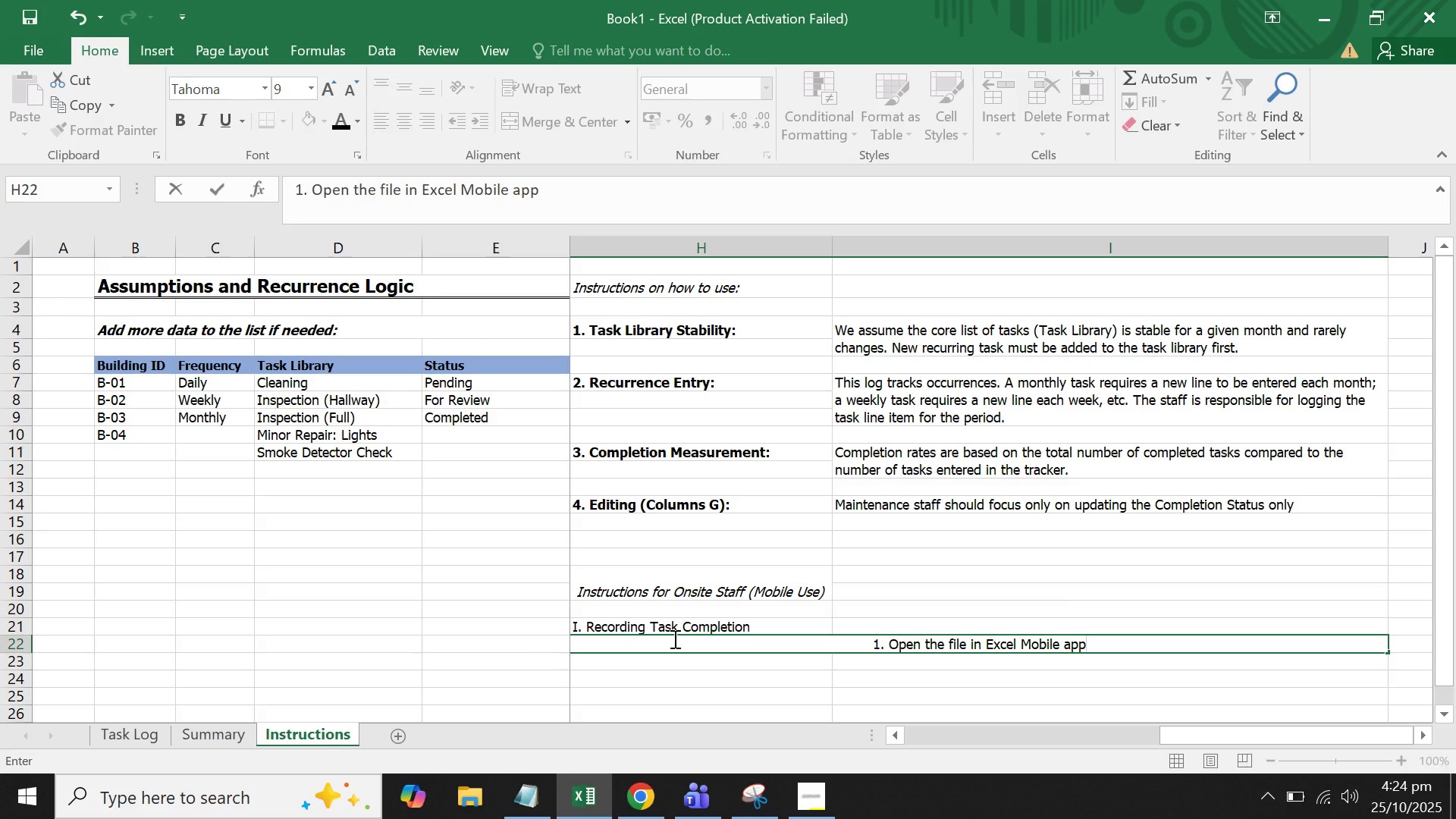 
left_click([473, 196])
 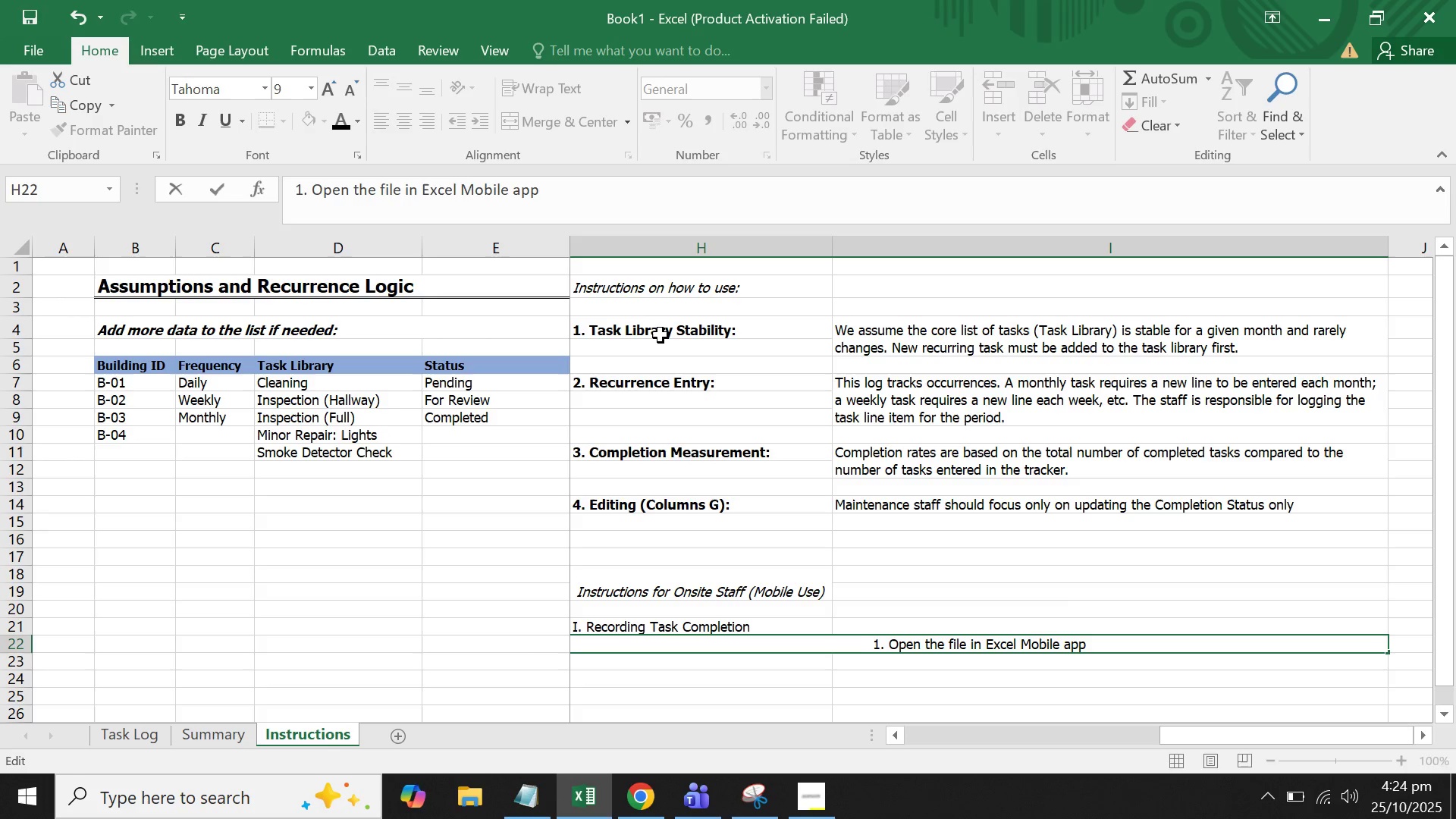 
key(Backspace)
 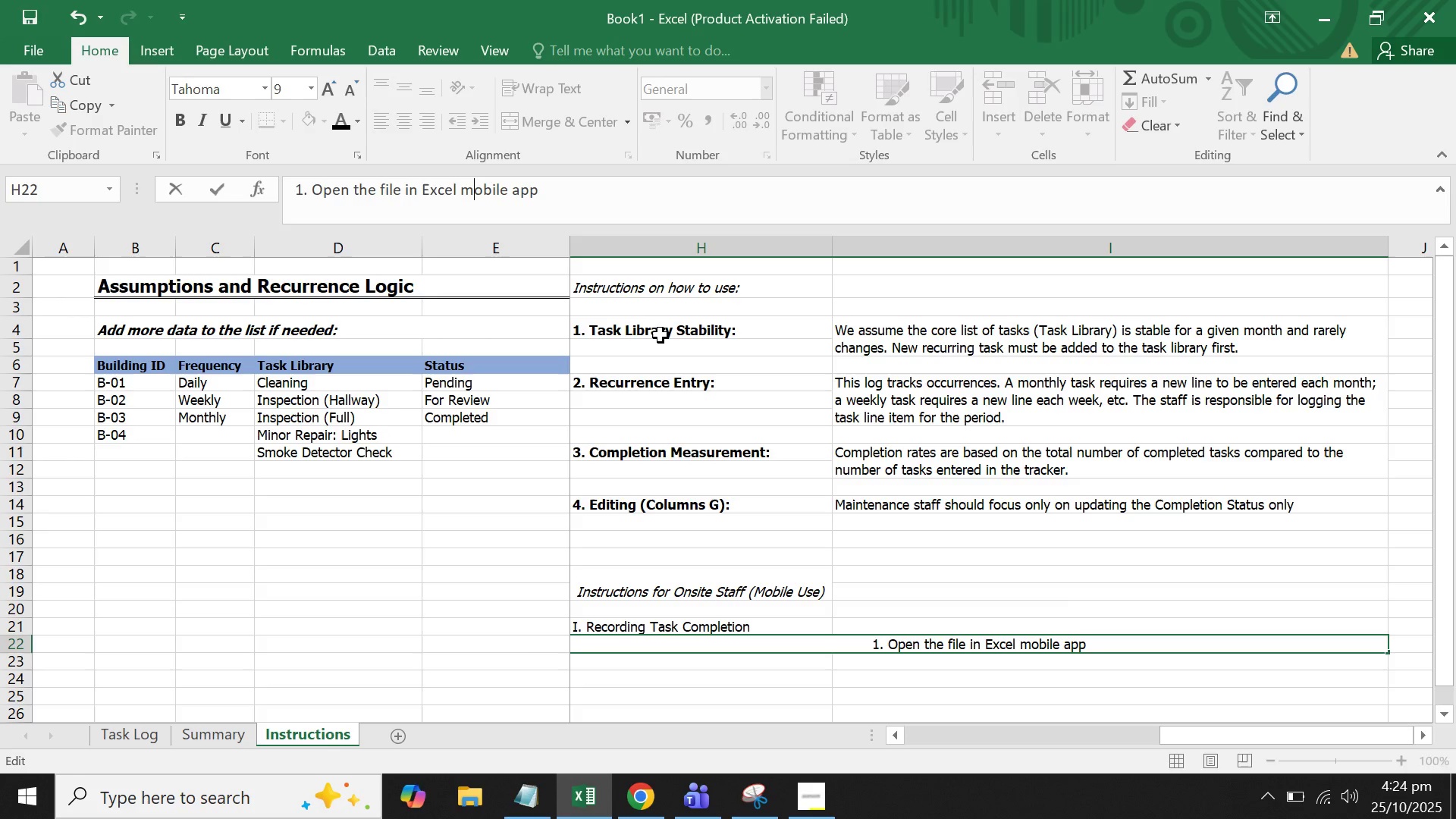 
key(M)
 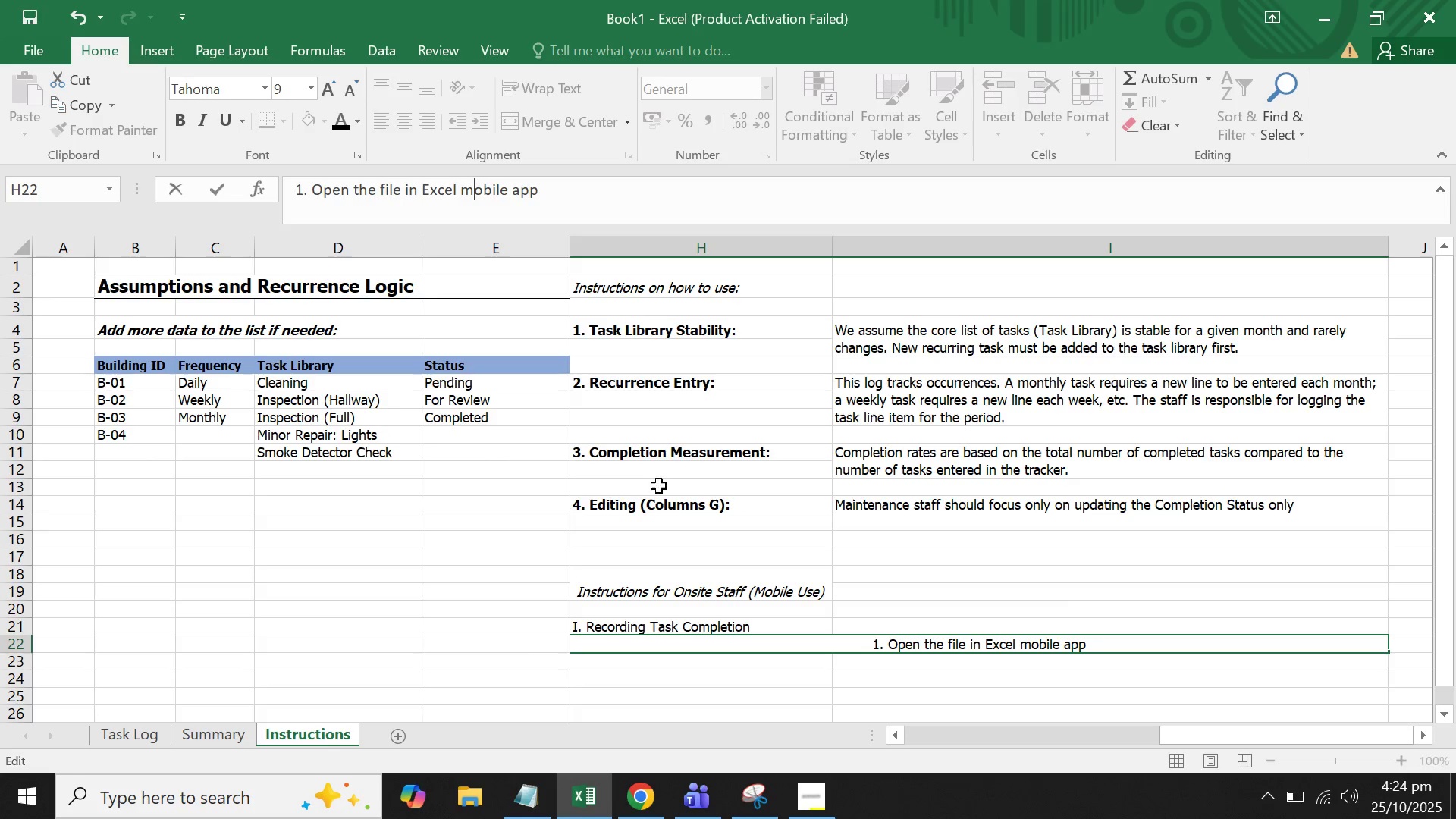 
left_click([606, 209])
 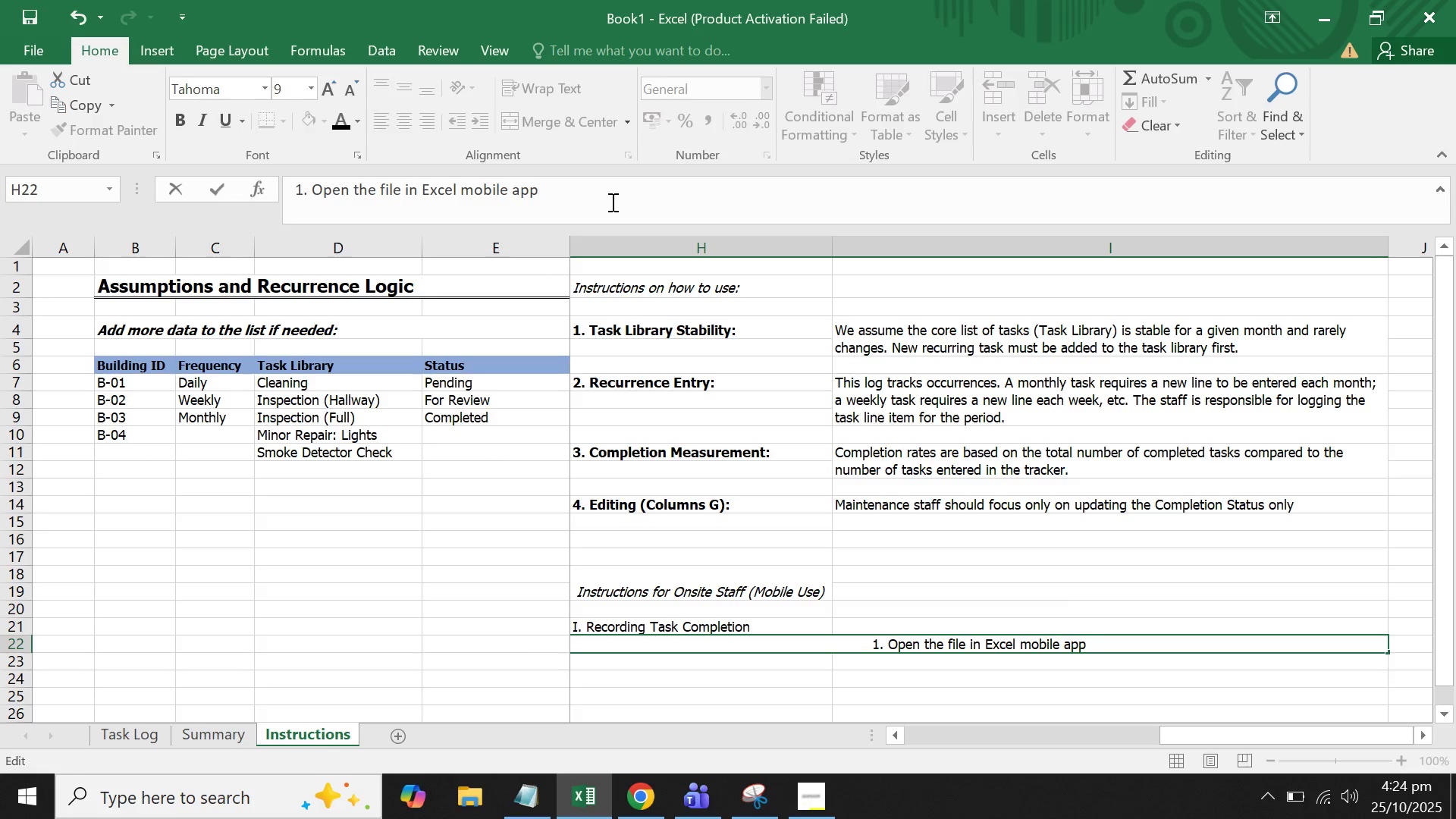 
type( and naviagte the 'Task Logh)
key(Backspace)
key(Backspace)
type(g" sheet)
 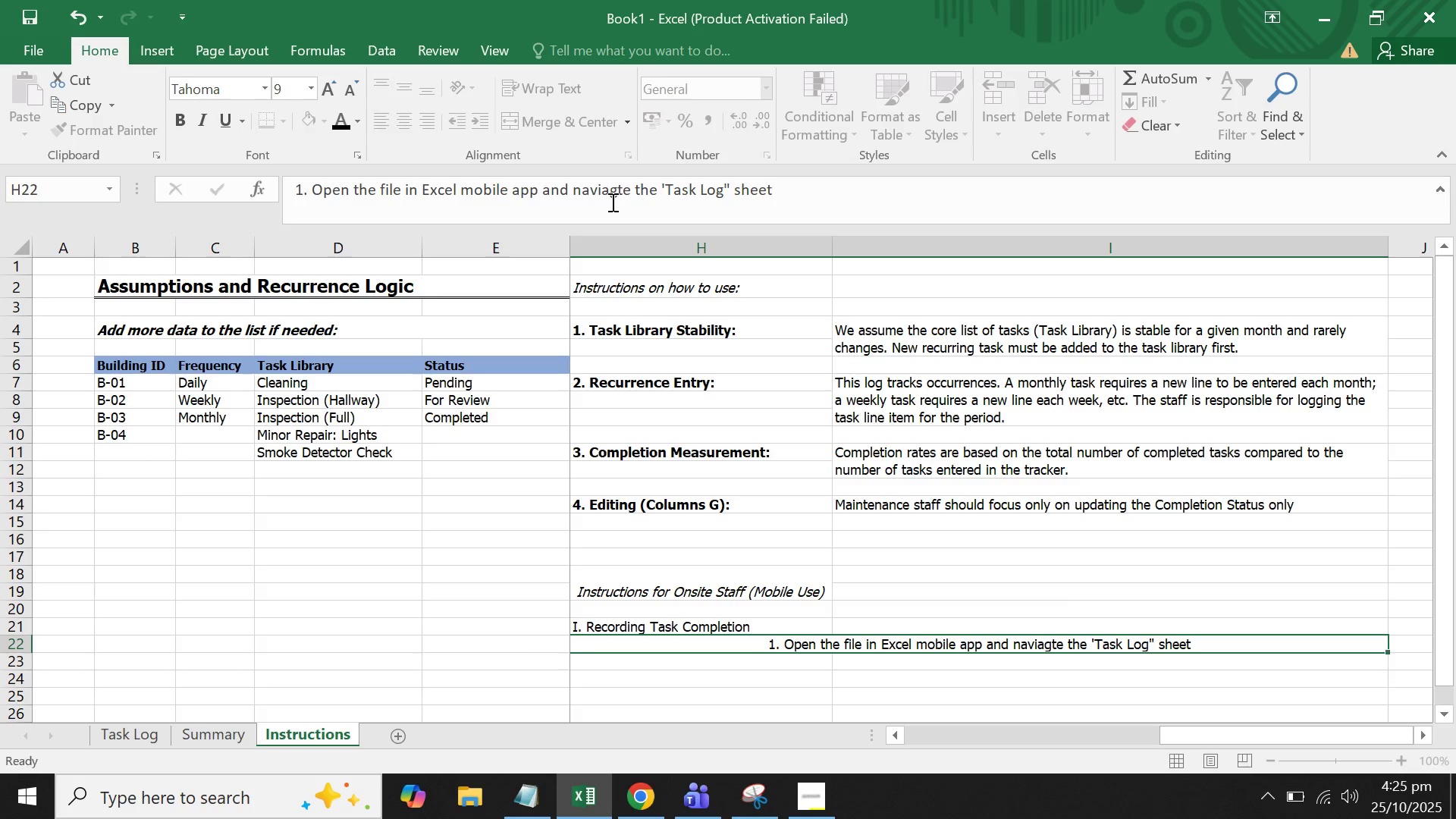 
 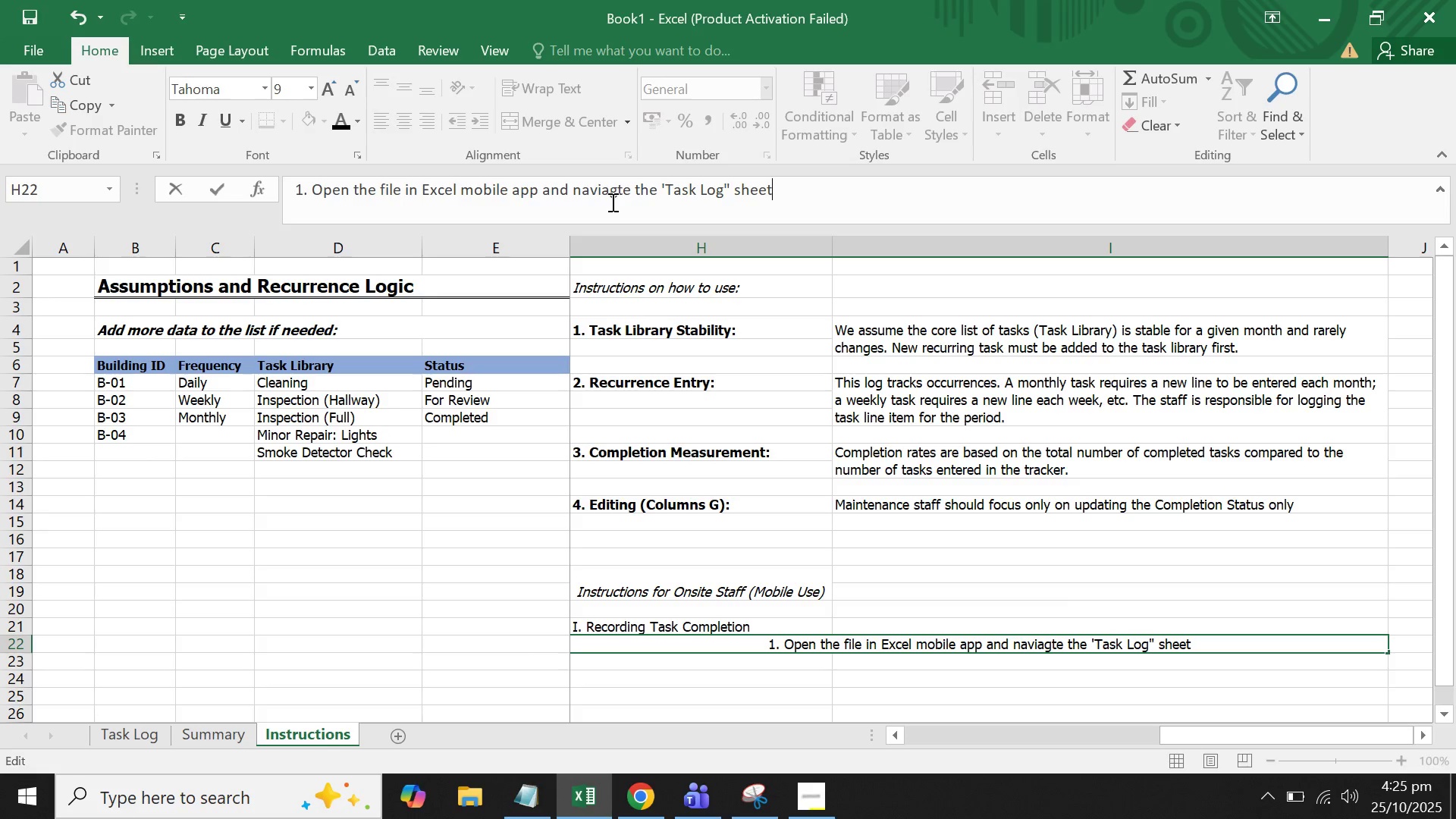 
key(Enter)
 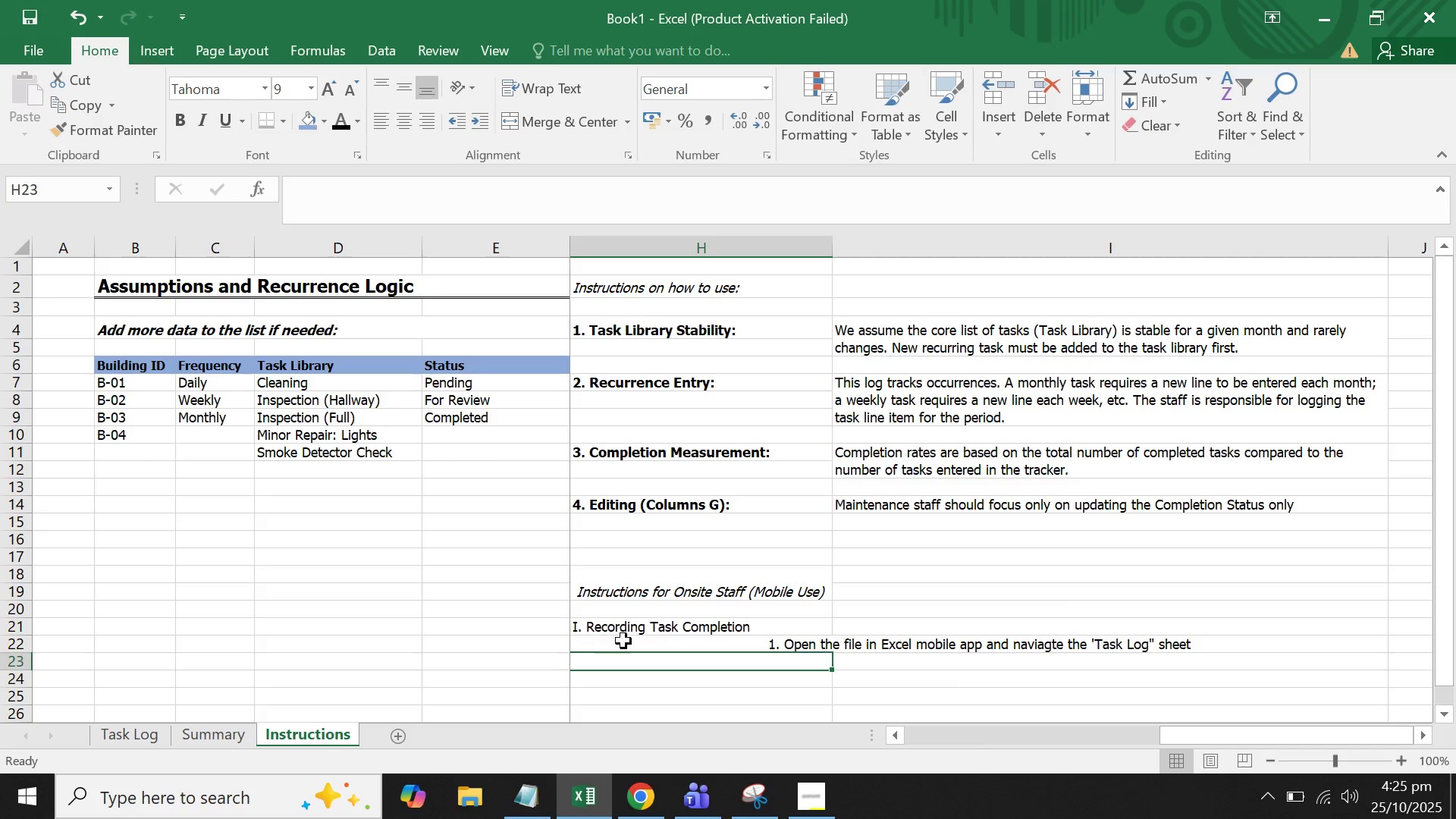 
left_click([674, 642])
 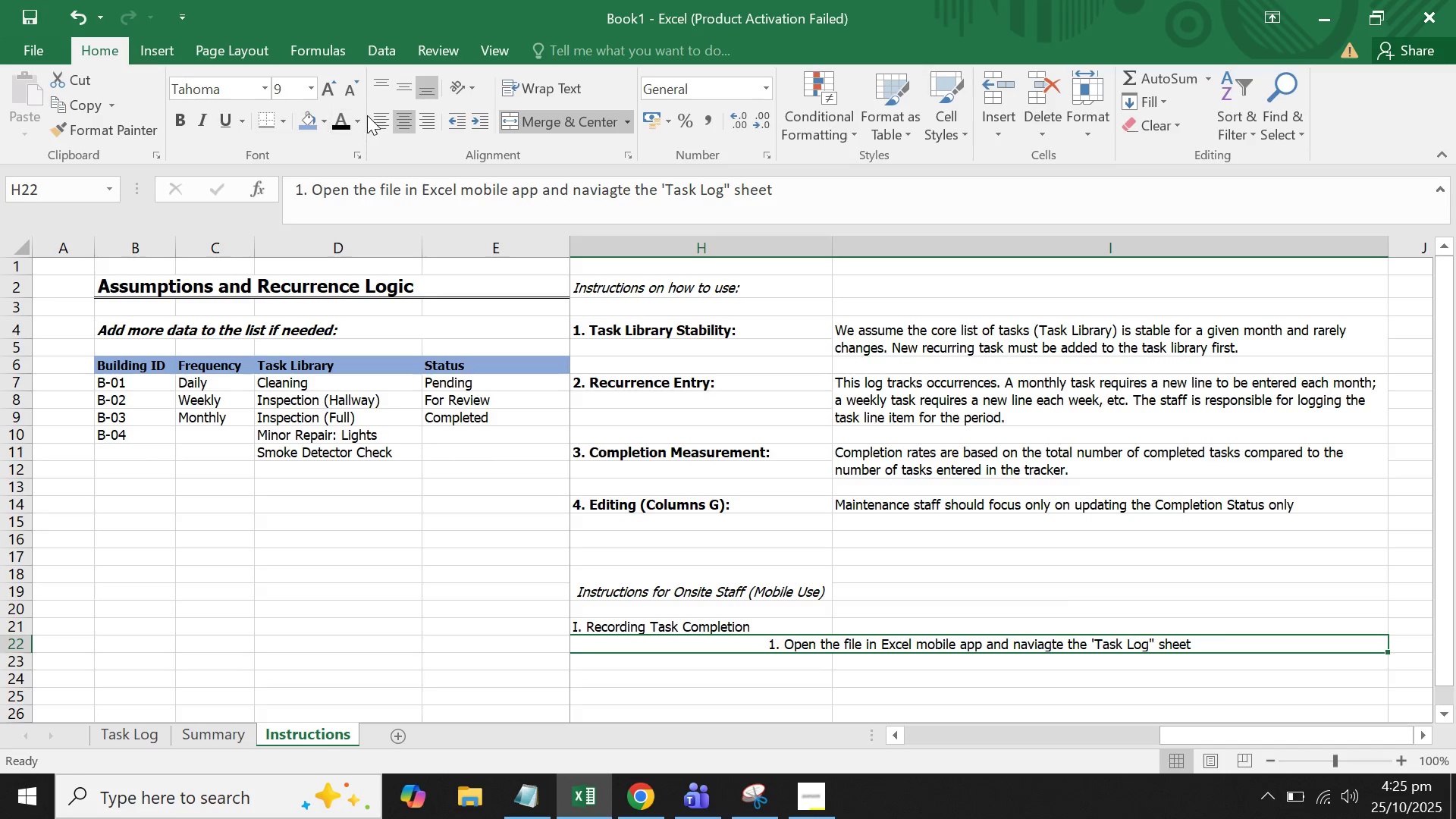 
left_click([370, 115])
 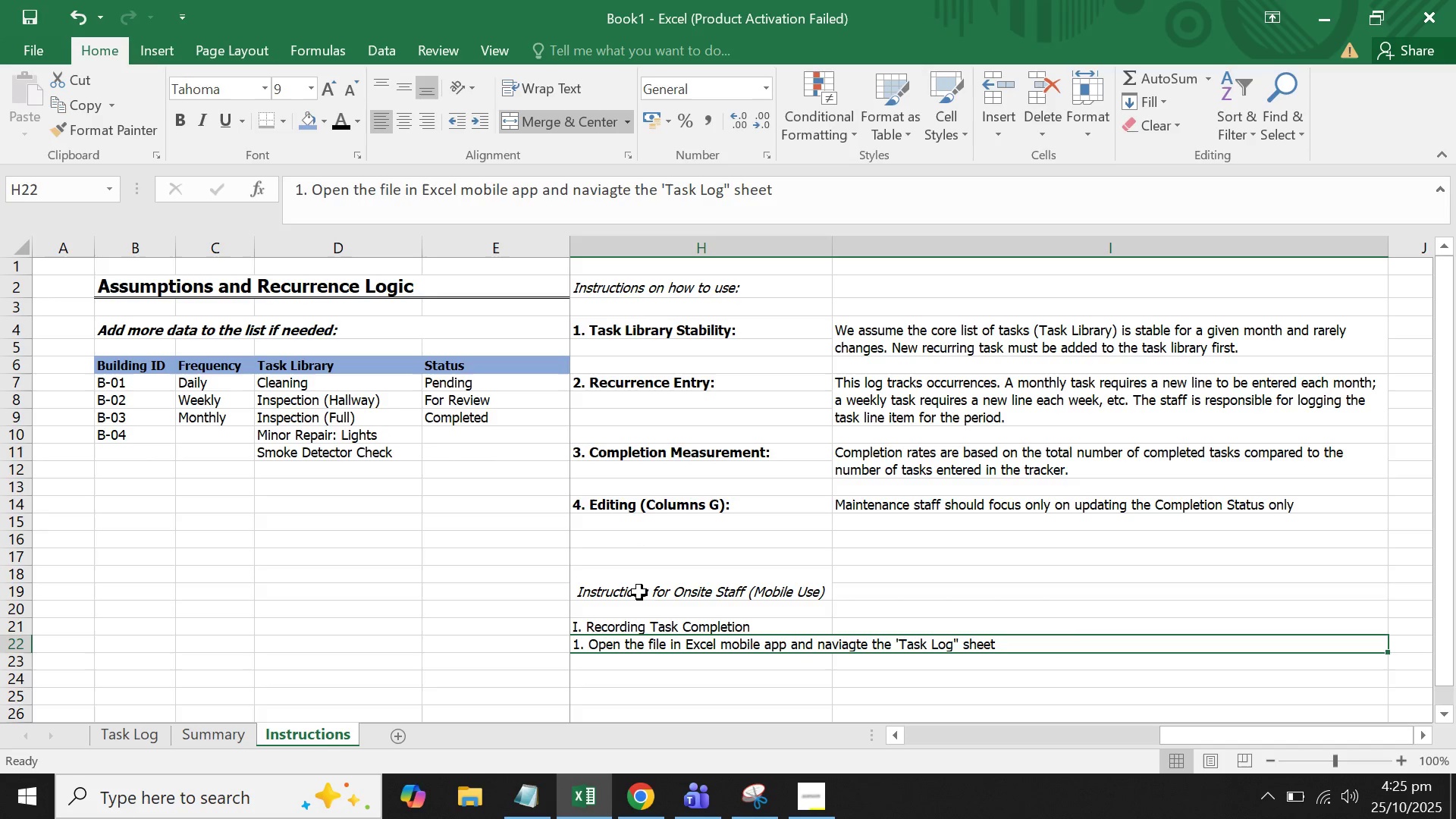 
double_click([636, 626])
 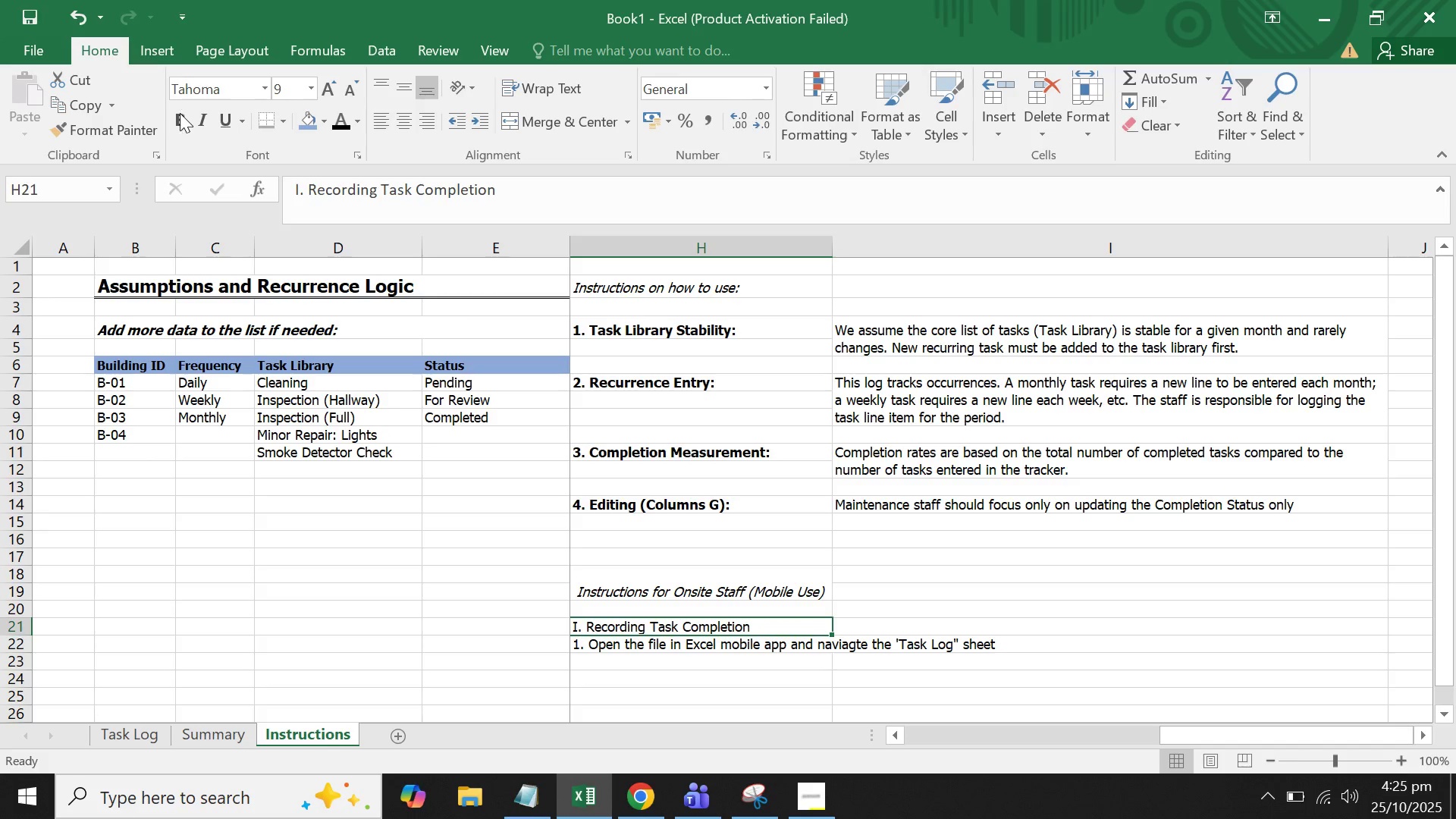 
double_click([180, 113])
 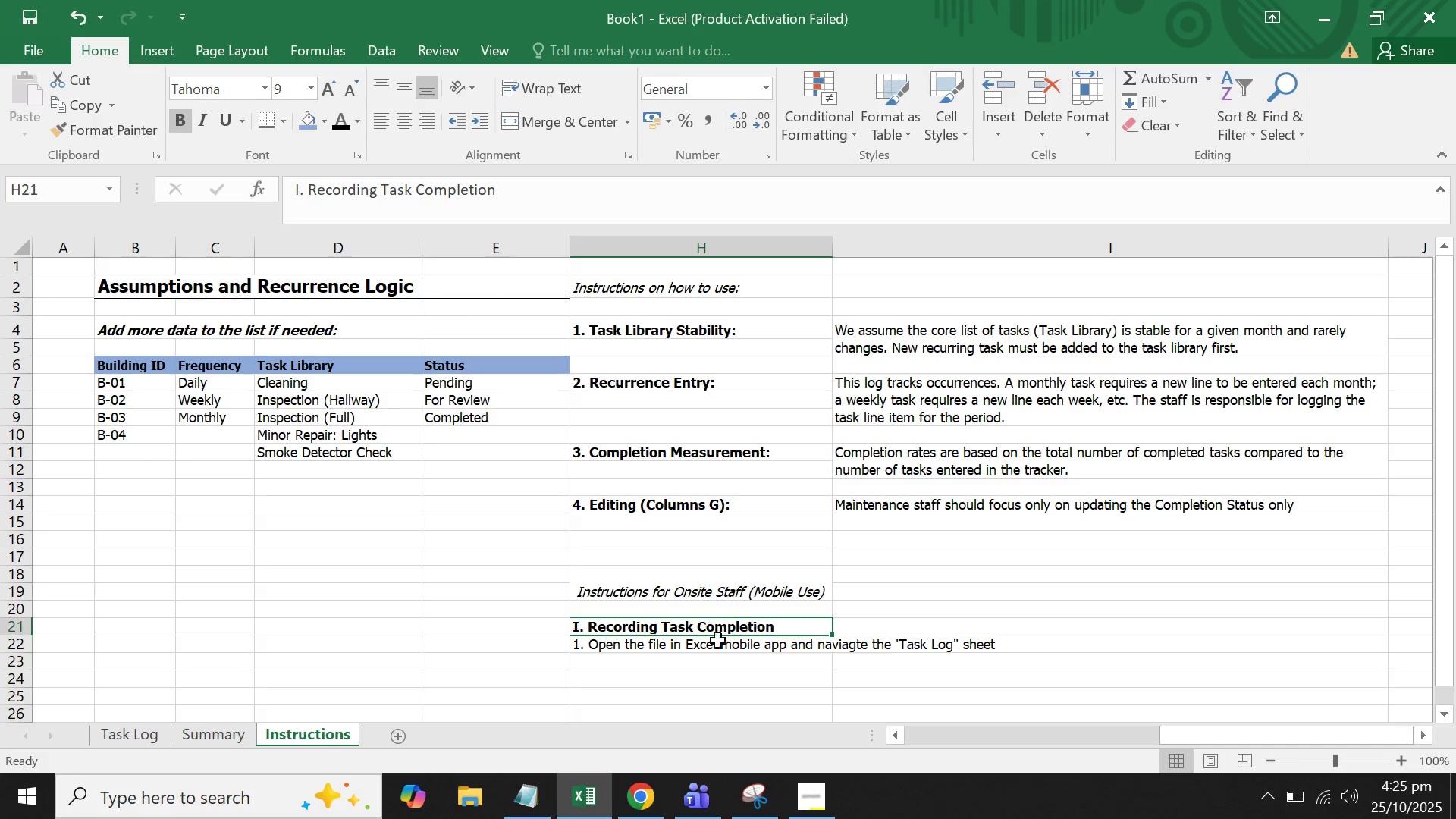 
left_click([719, 648])
 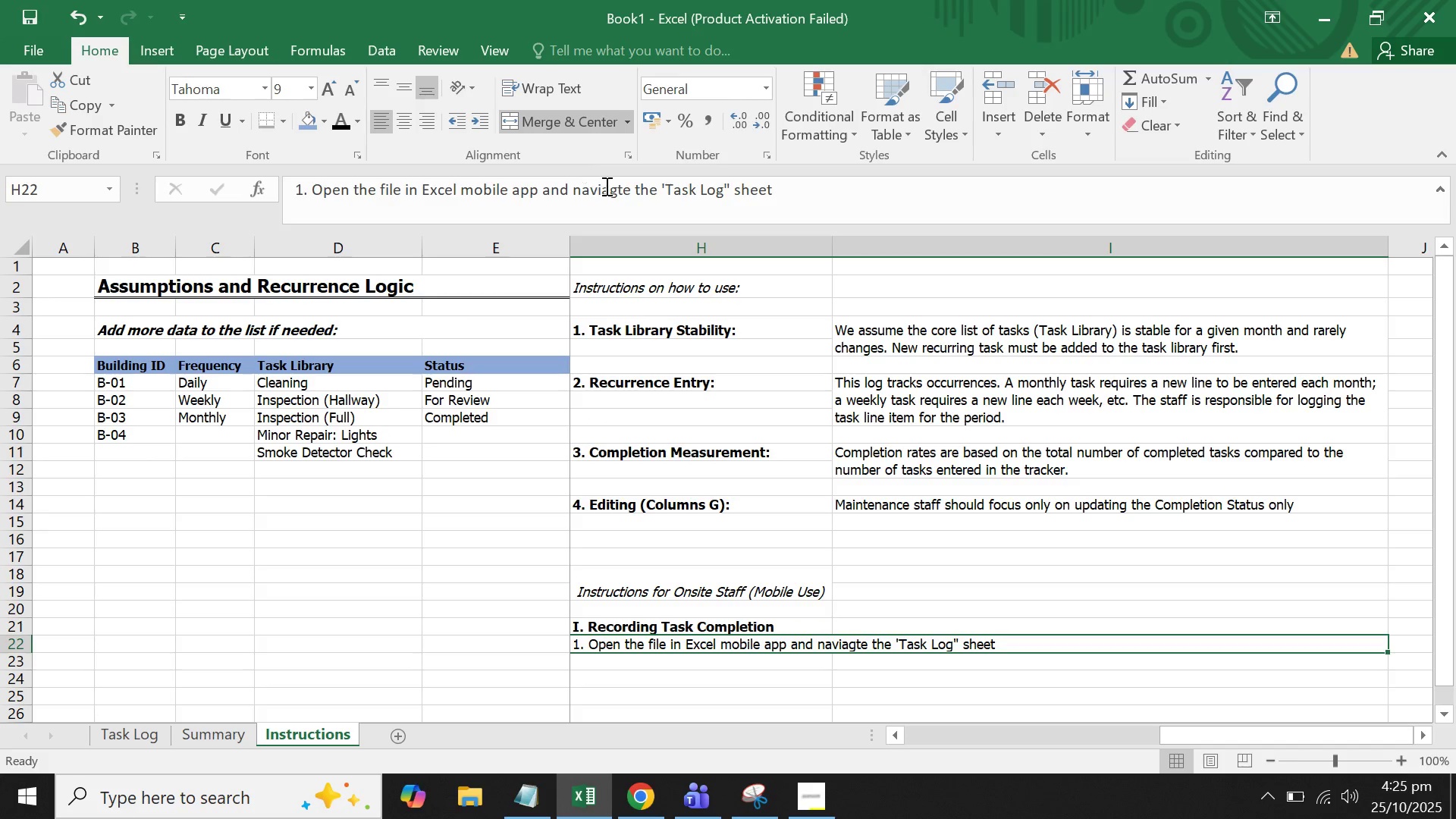 
left_click([617, 194])
 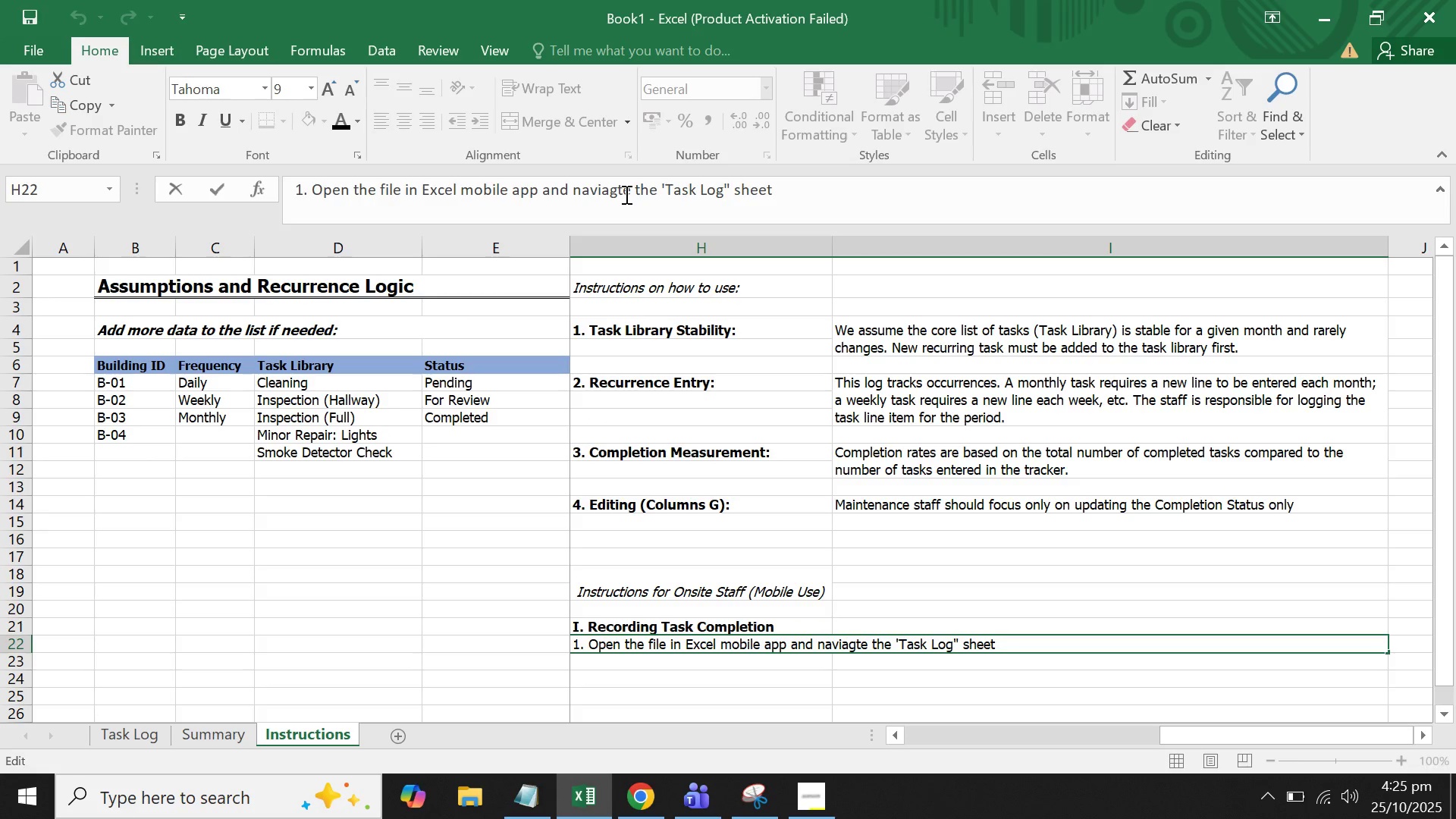 
key(Backspace)
key(Backspace)
type(ga)
 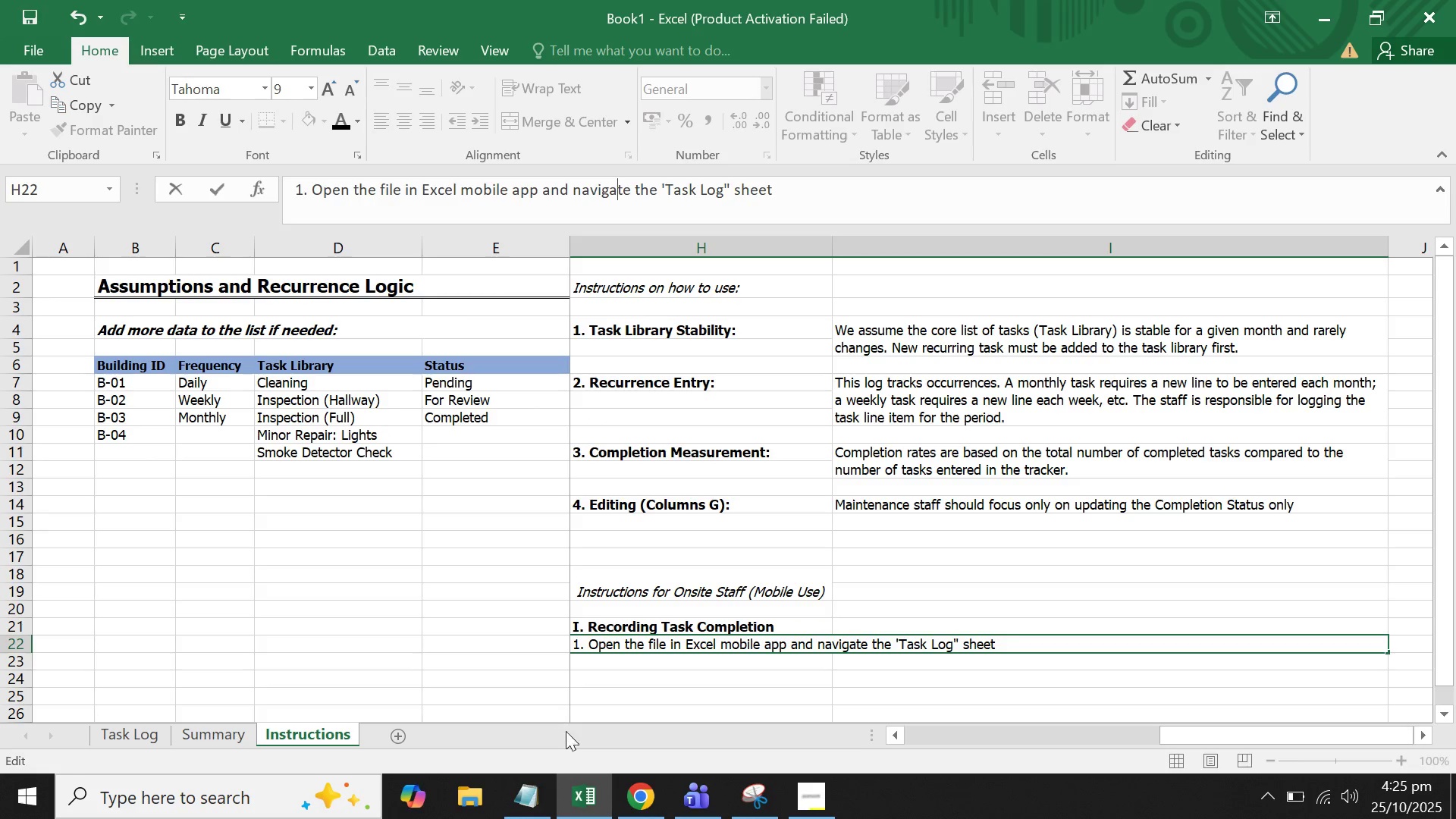 
left_click([655, 664])
 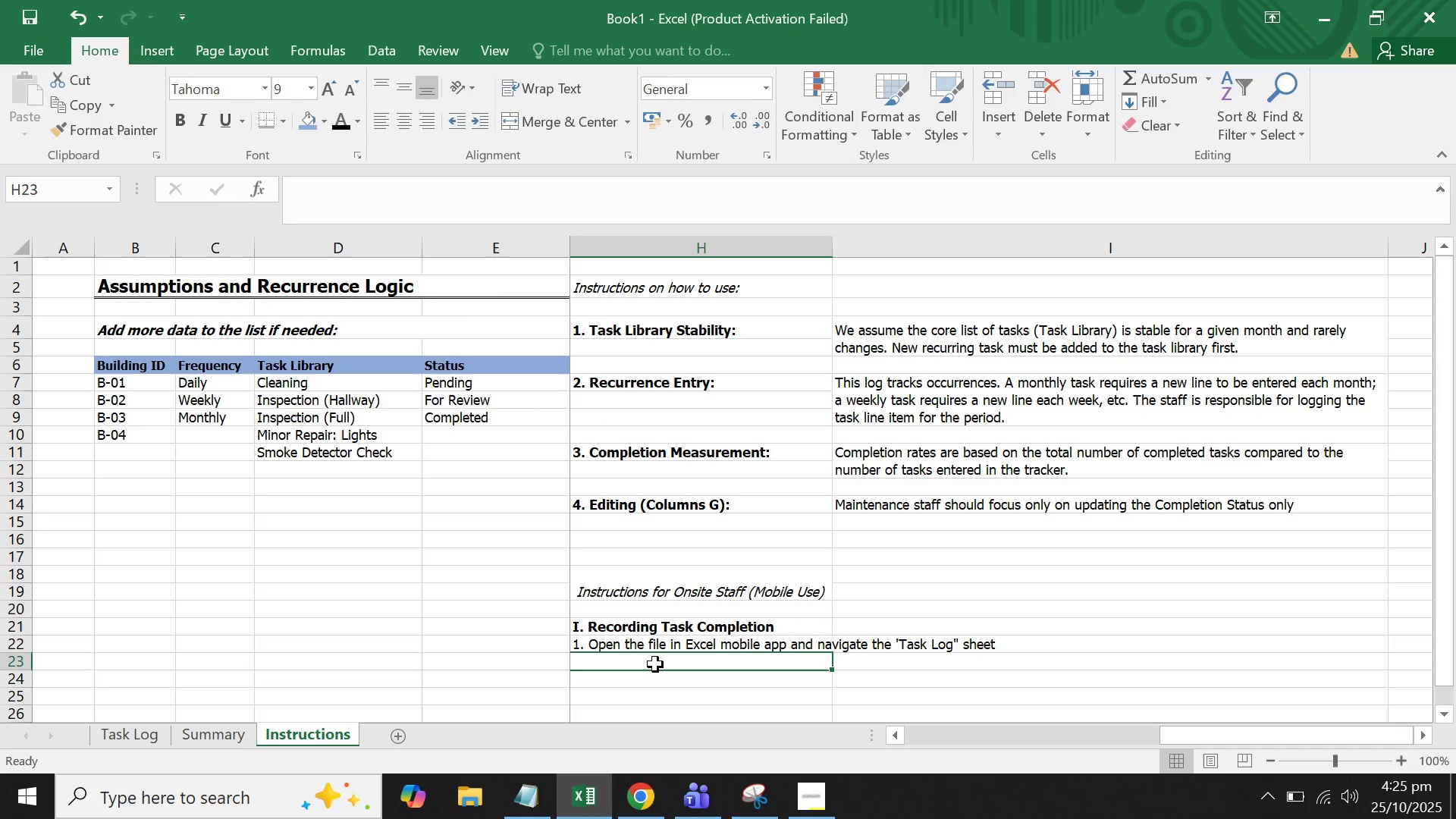 
left_click_drag(start_coordinate=[655, 664], to_coordinate=[1191, 676])
 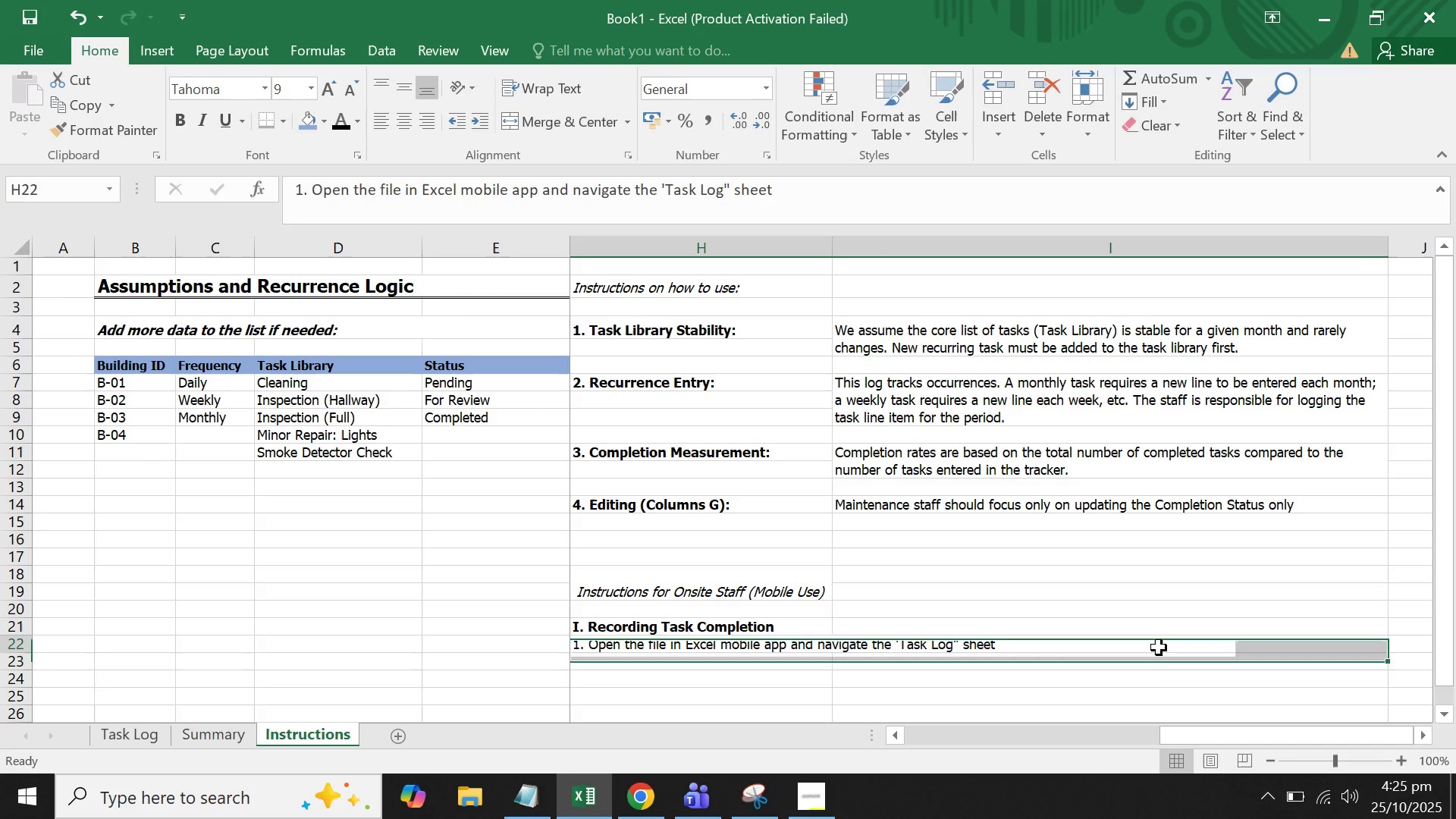 
left_click([1159, 648])
 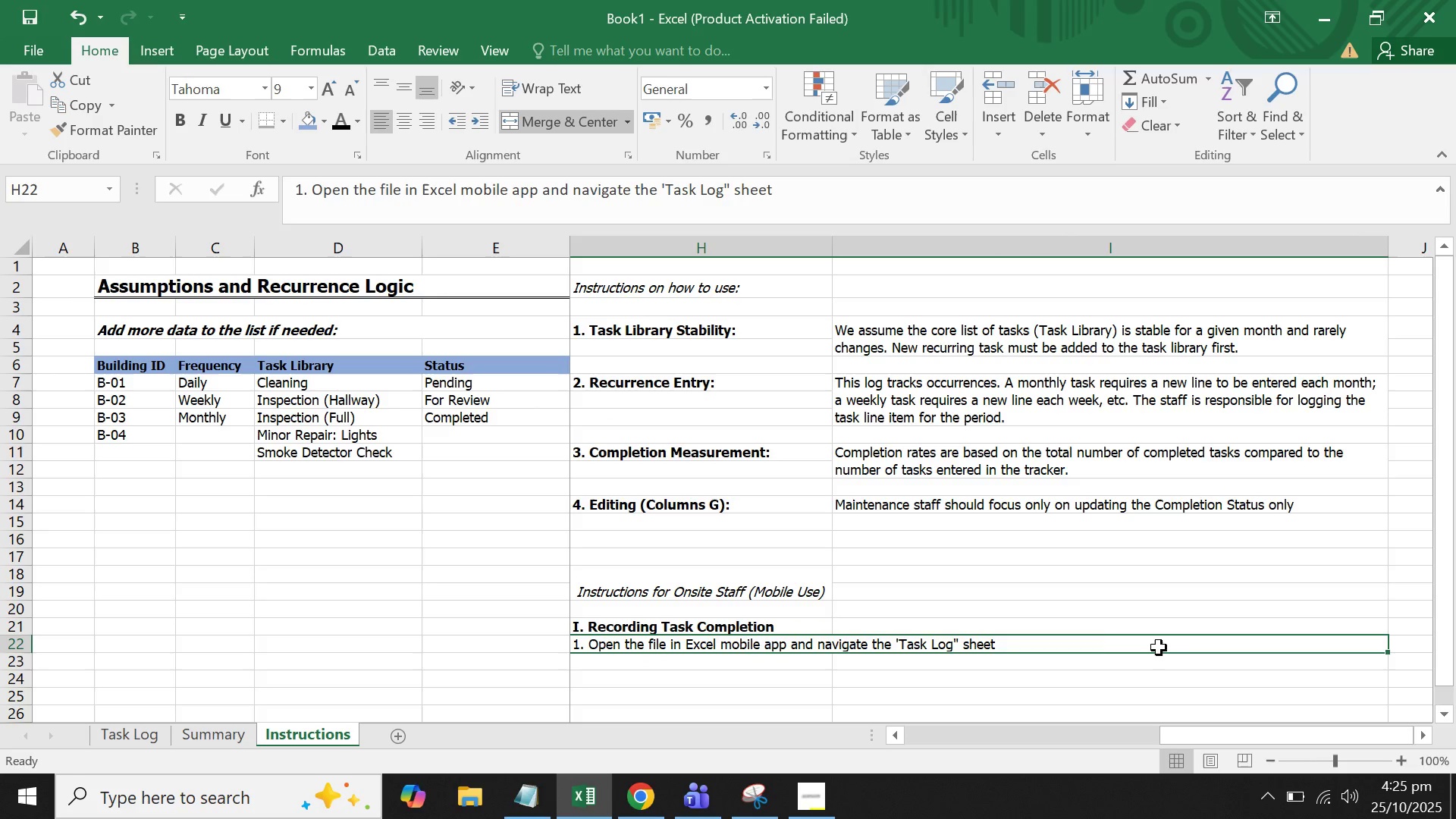 
key(Control+C)
 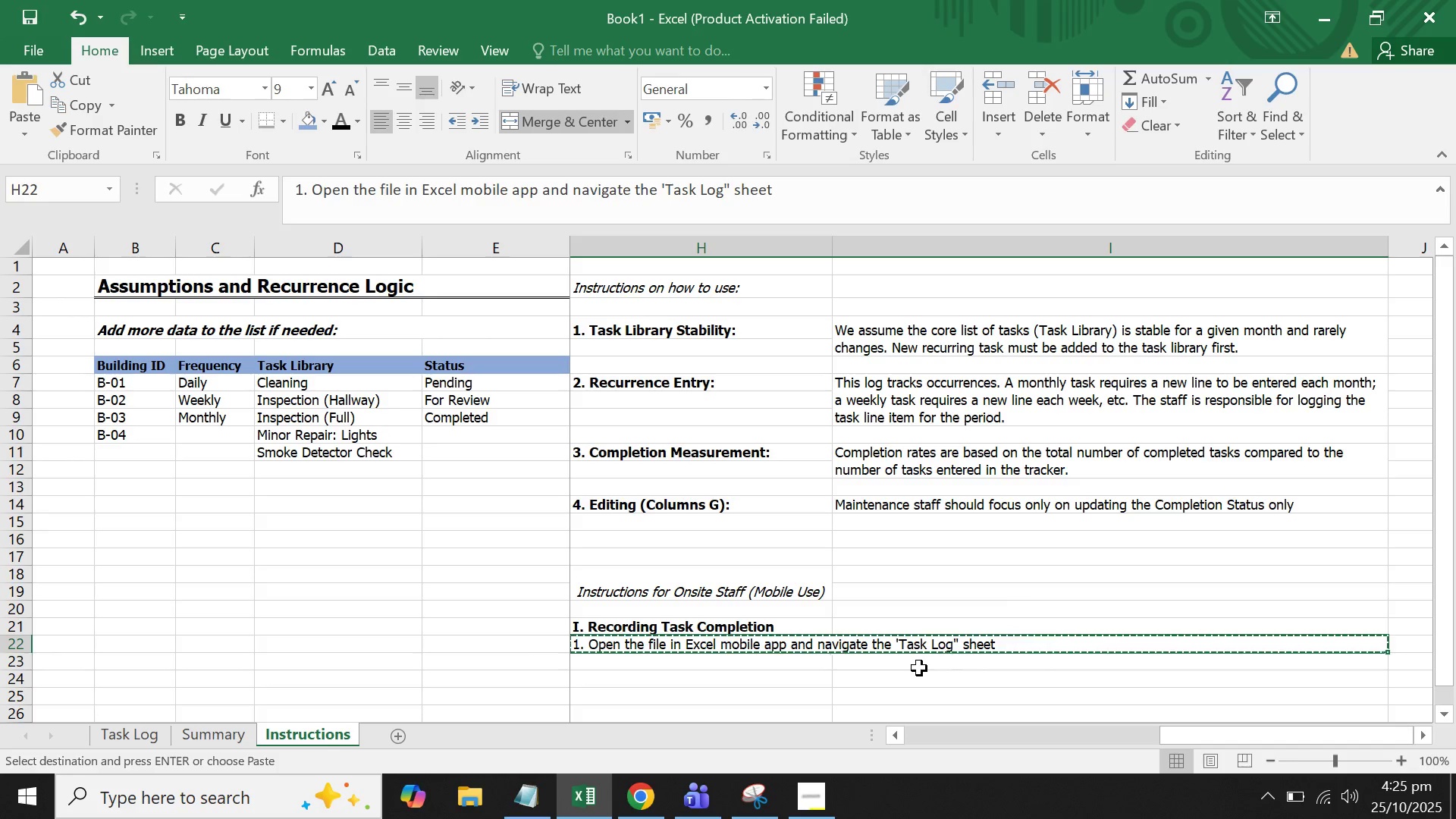 
left_click([919, 668])
 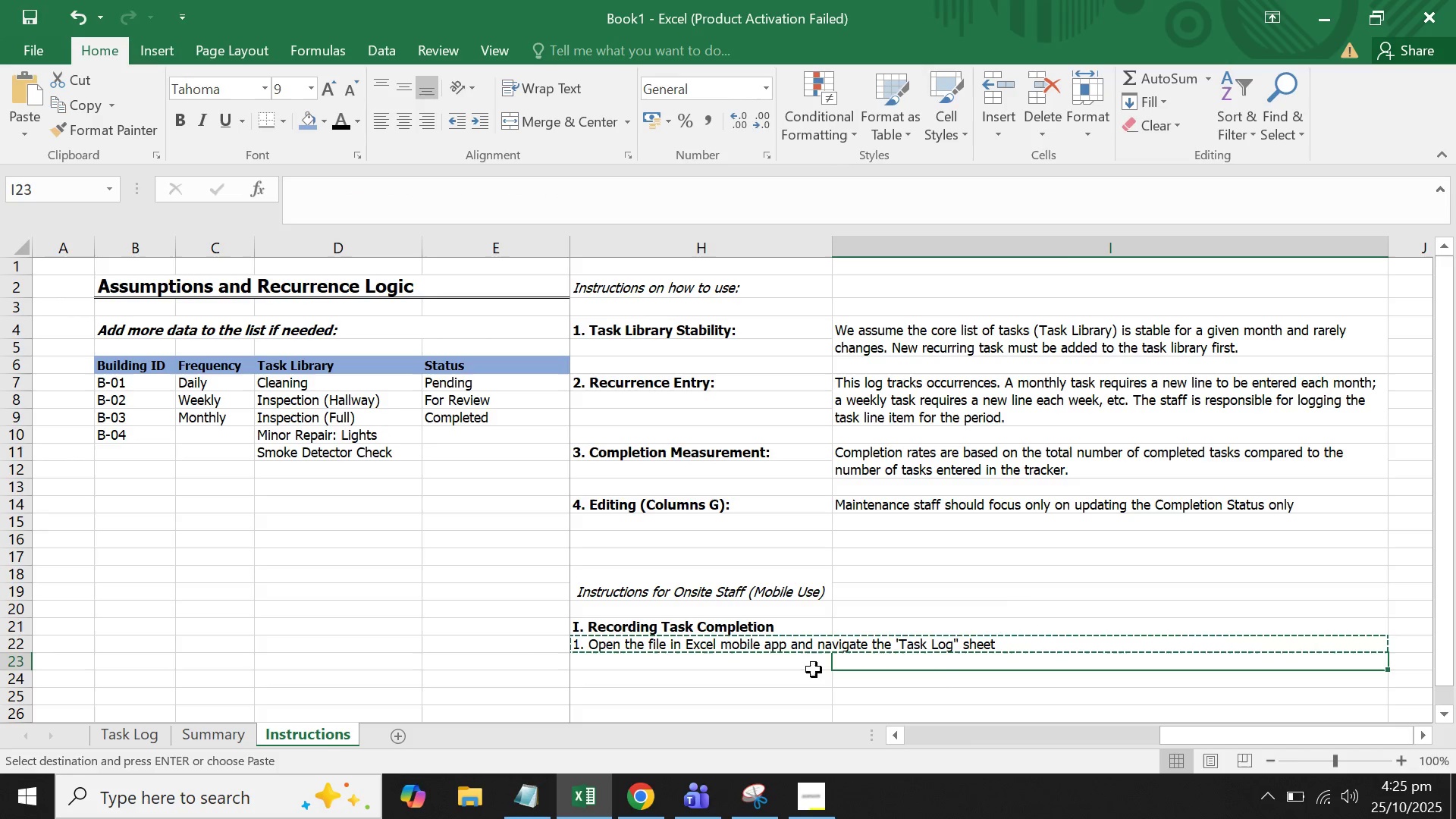 
left_click([663, 656])
 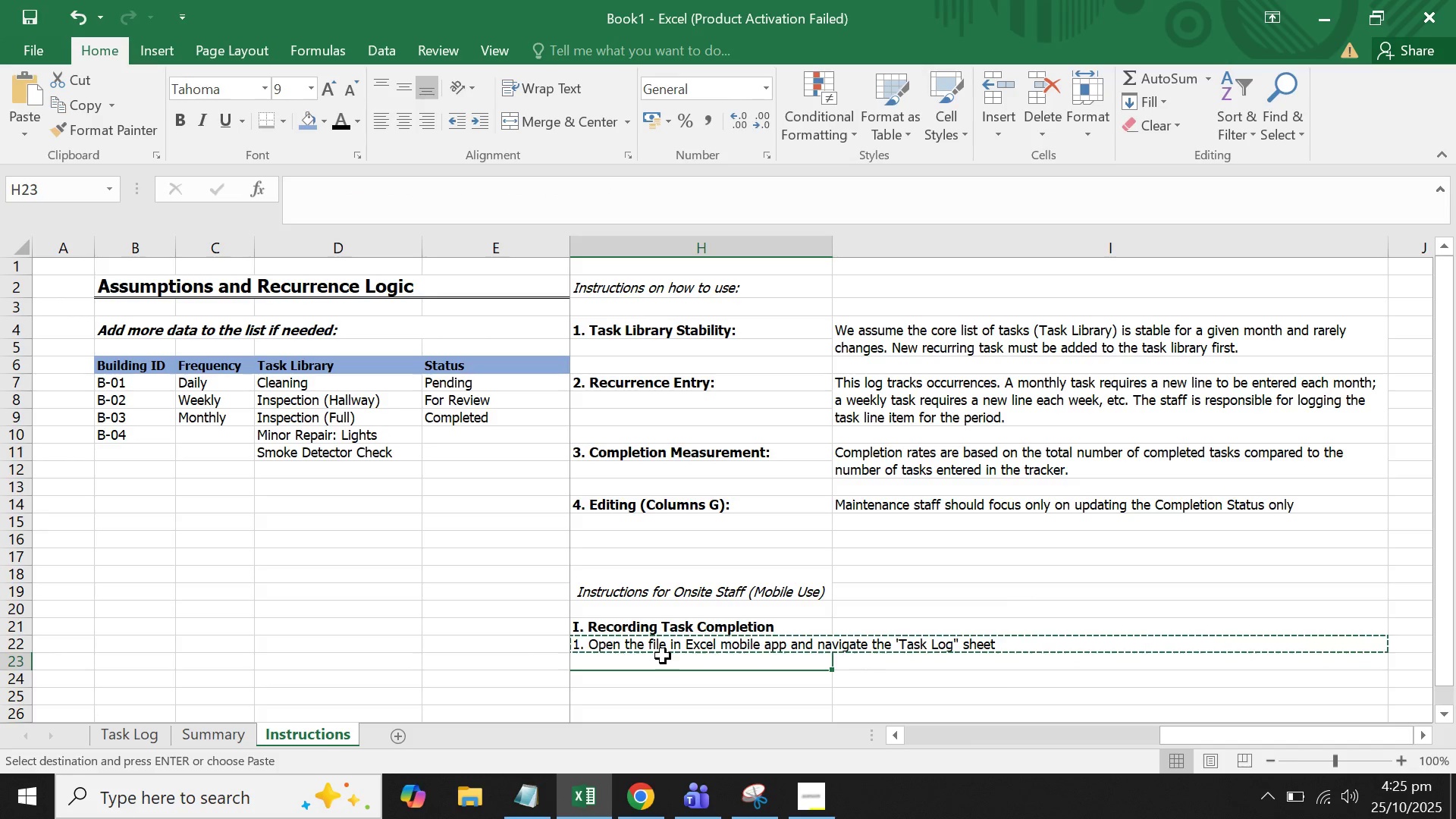 
key(Control+V)
 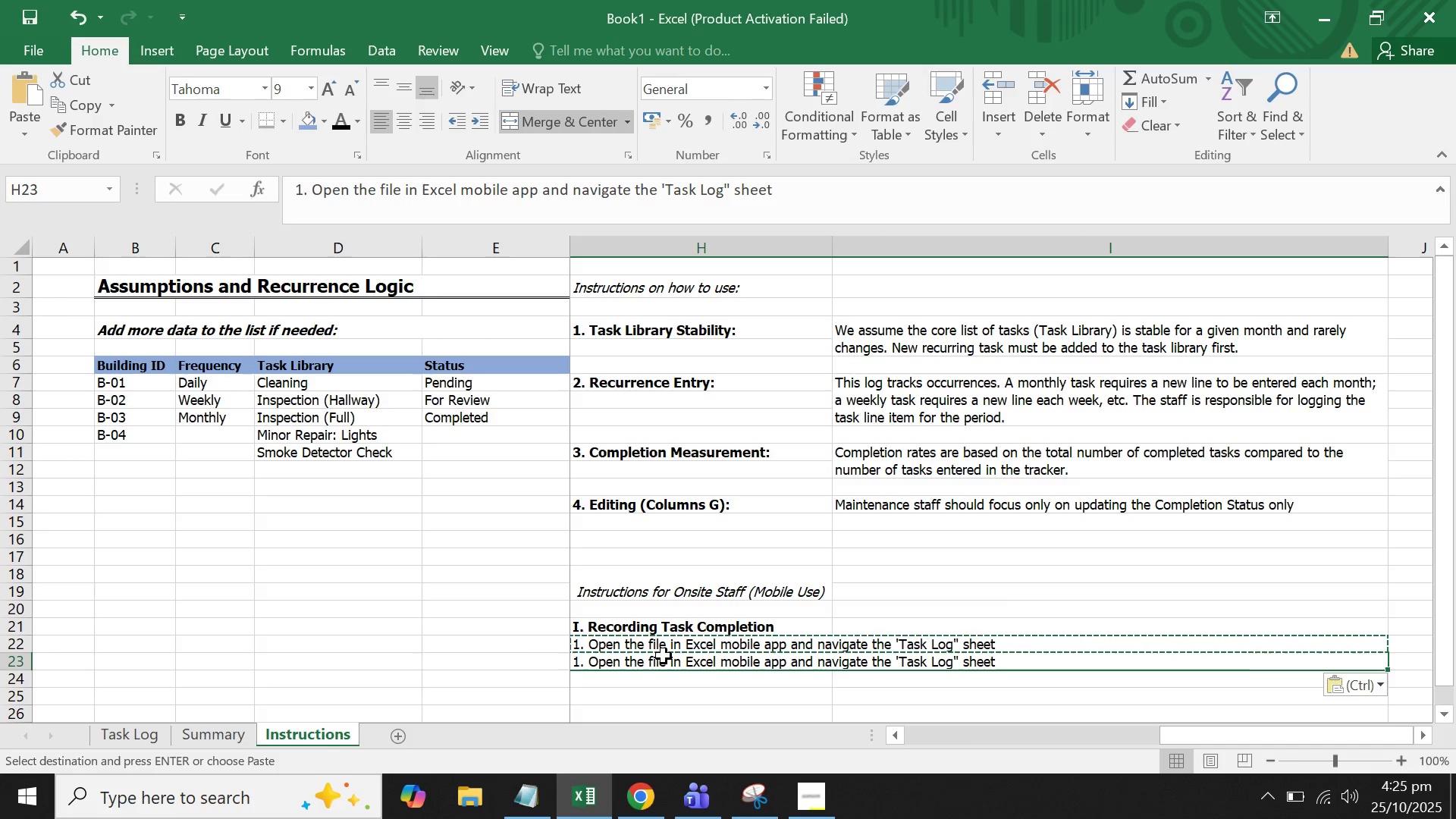 
scroll: coordinate [664, 656], scroll_direction: down, amount: 2.0
 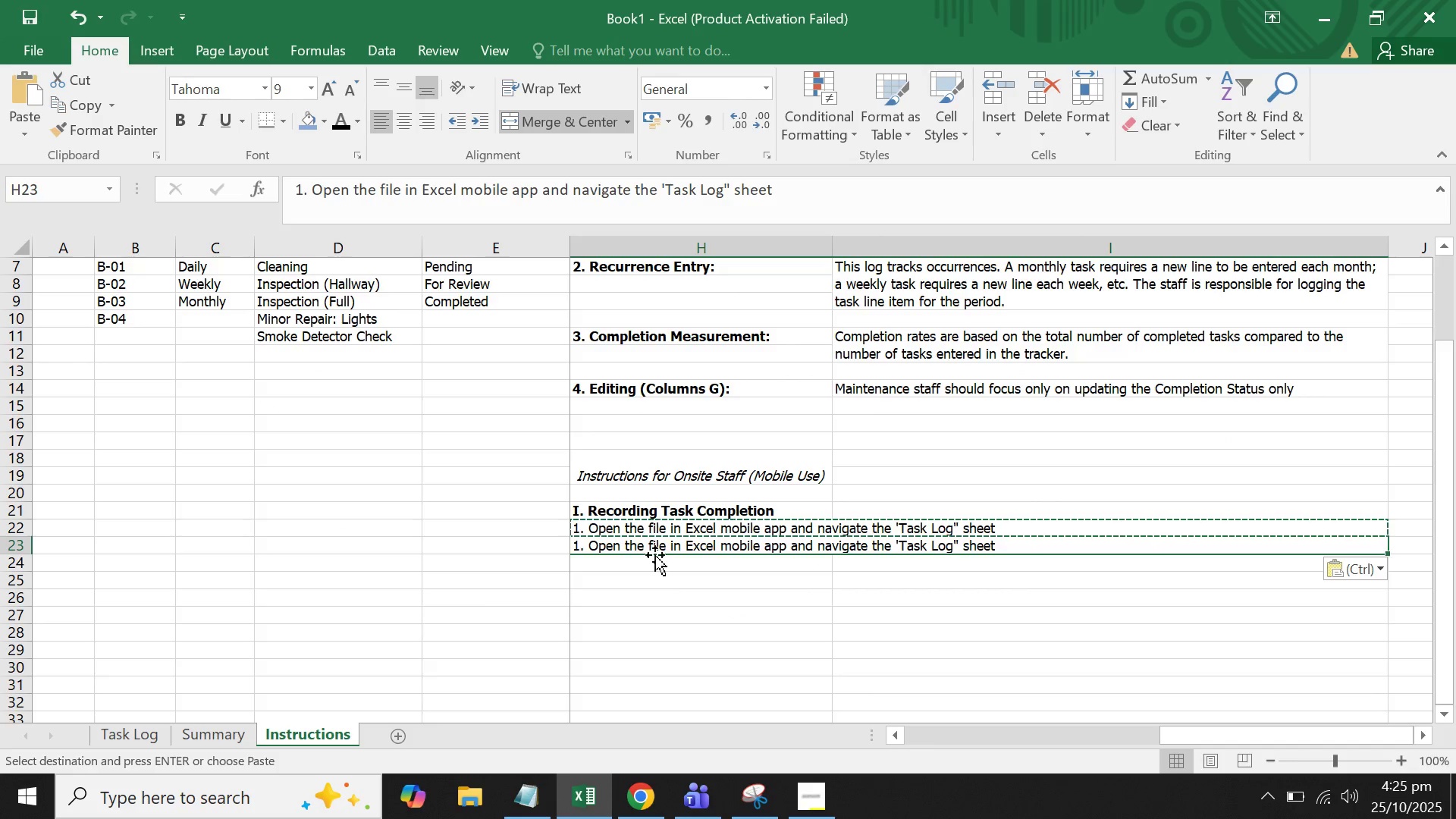 
left_click([654, 546])
 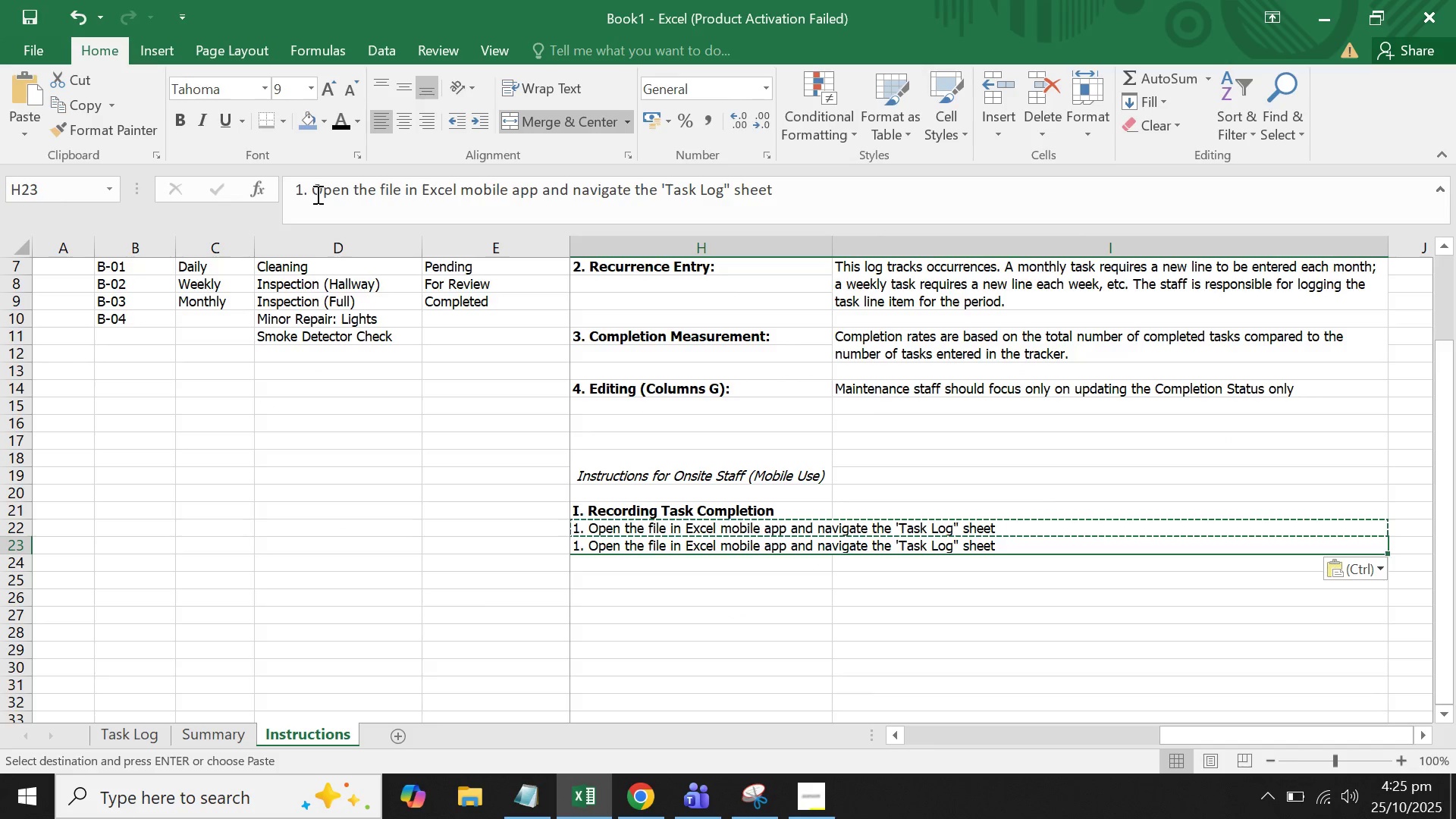 
left_click([306, 193])
 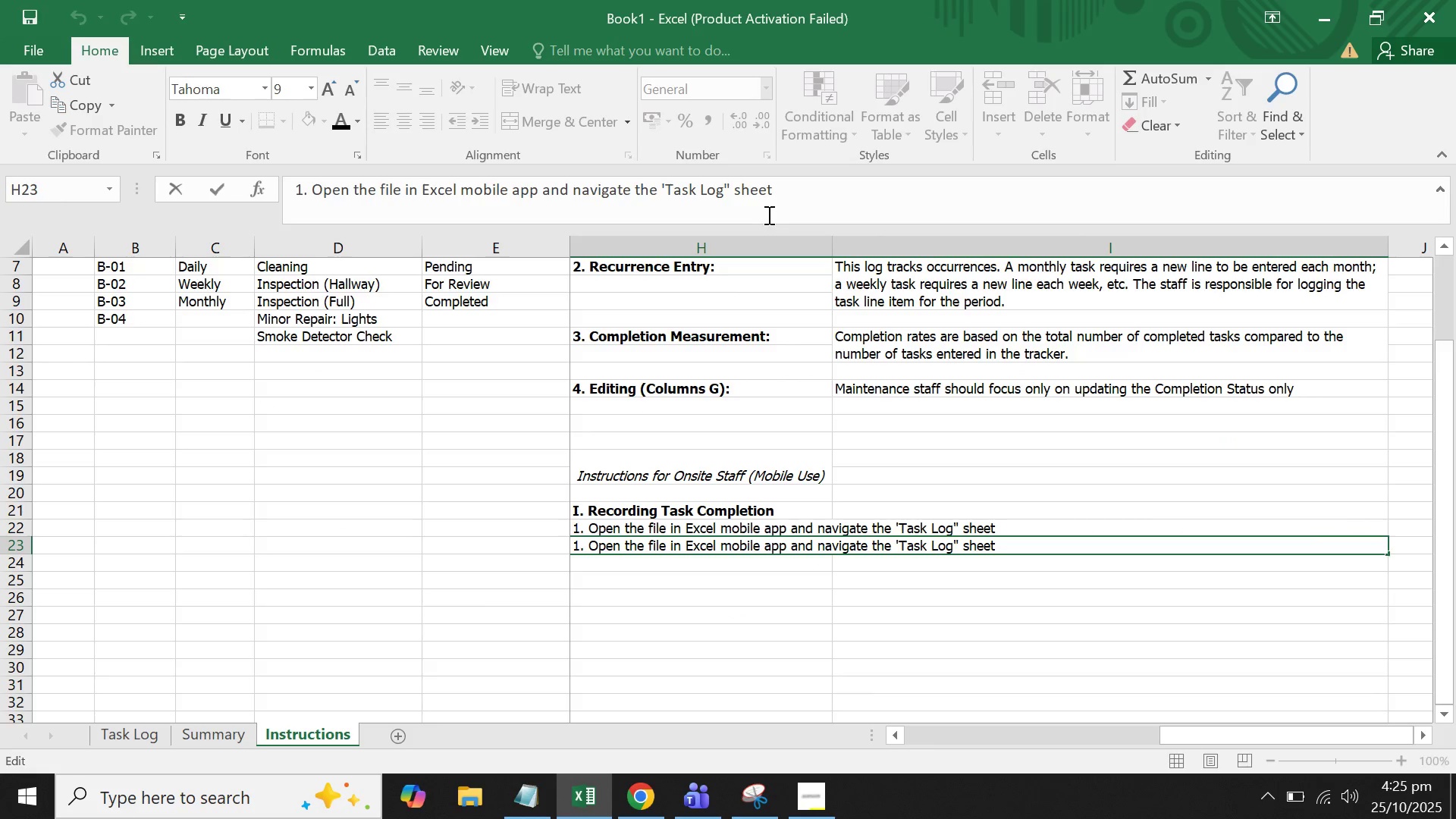 
key(ArrowLeft)
 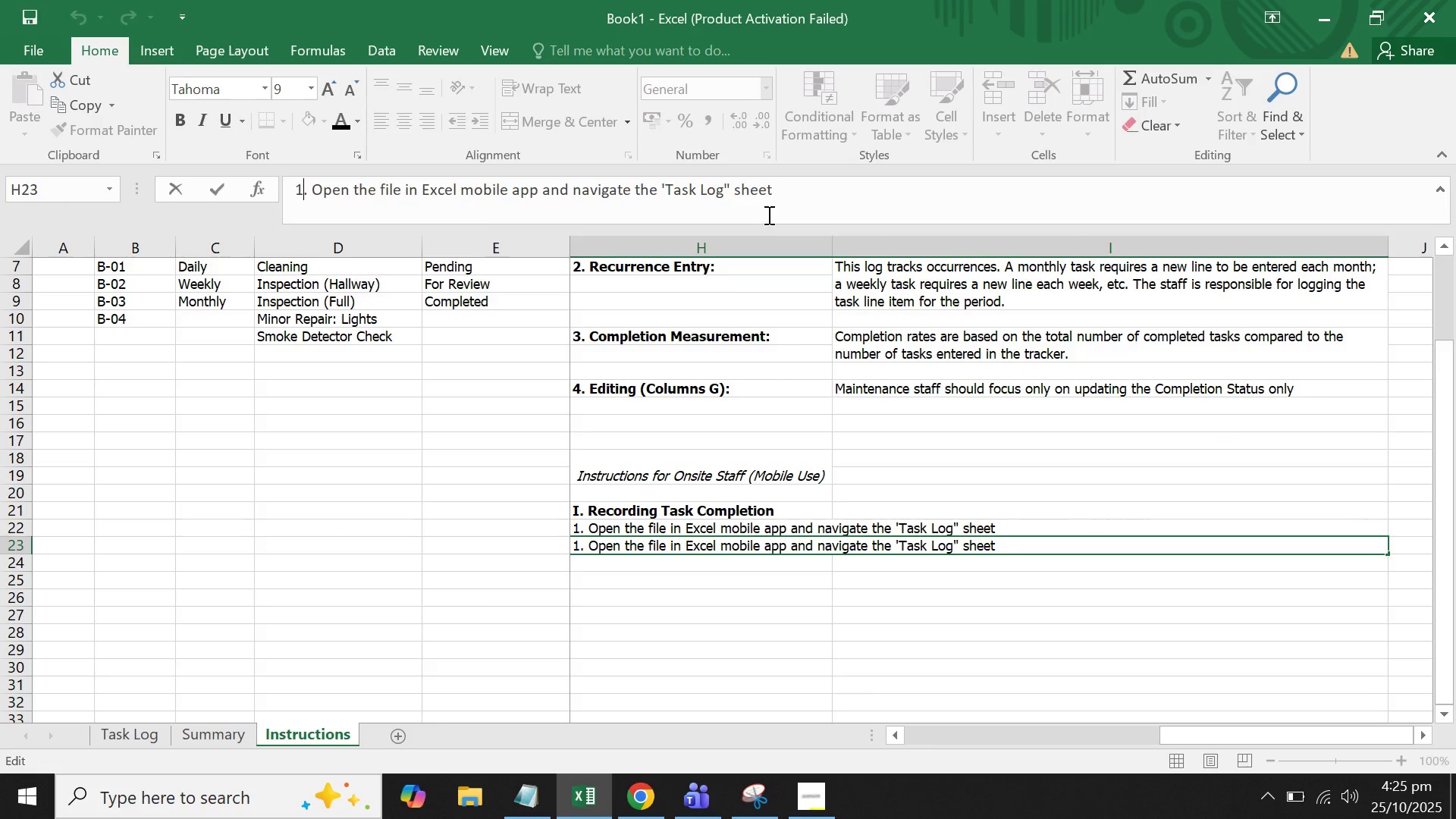 
key(Backspace)
 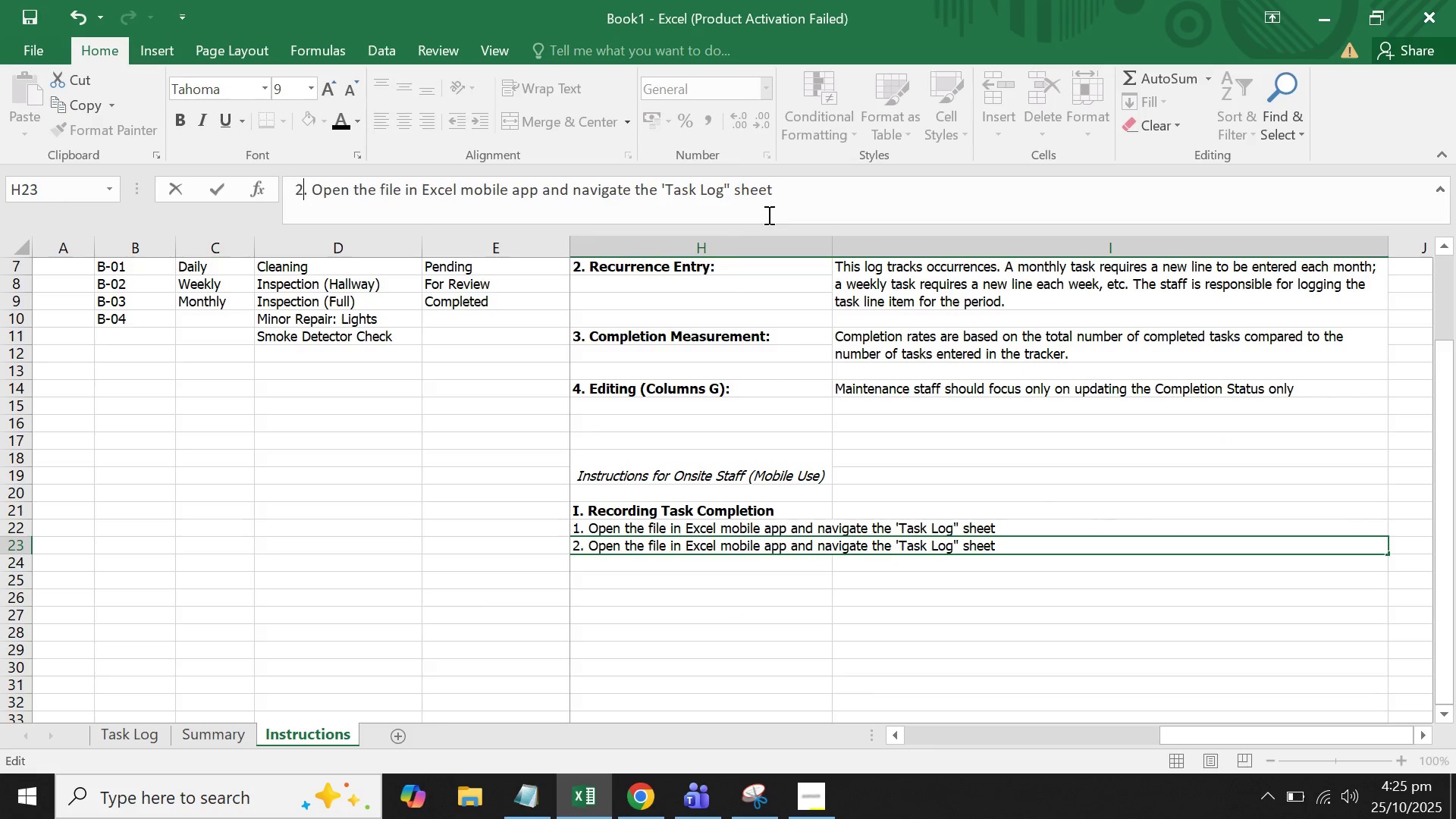 
key(2)
 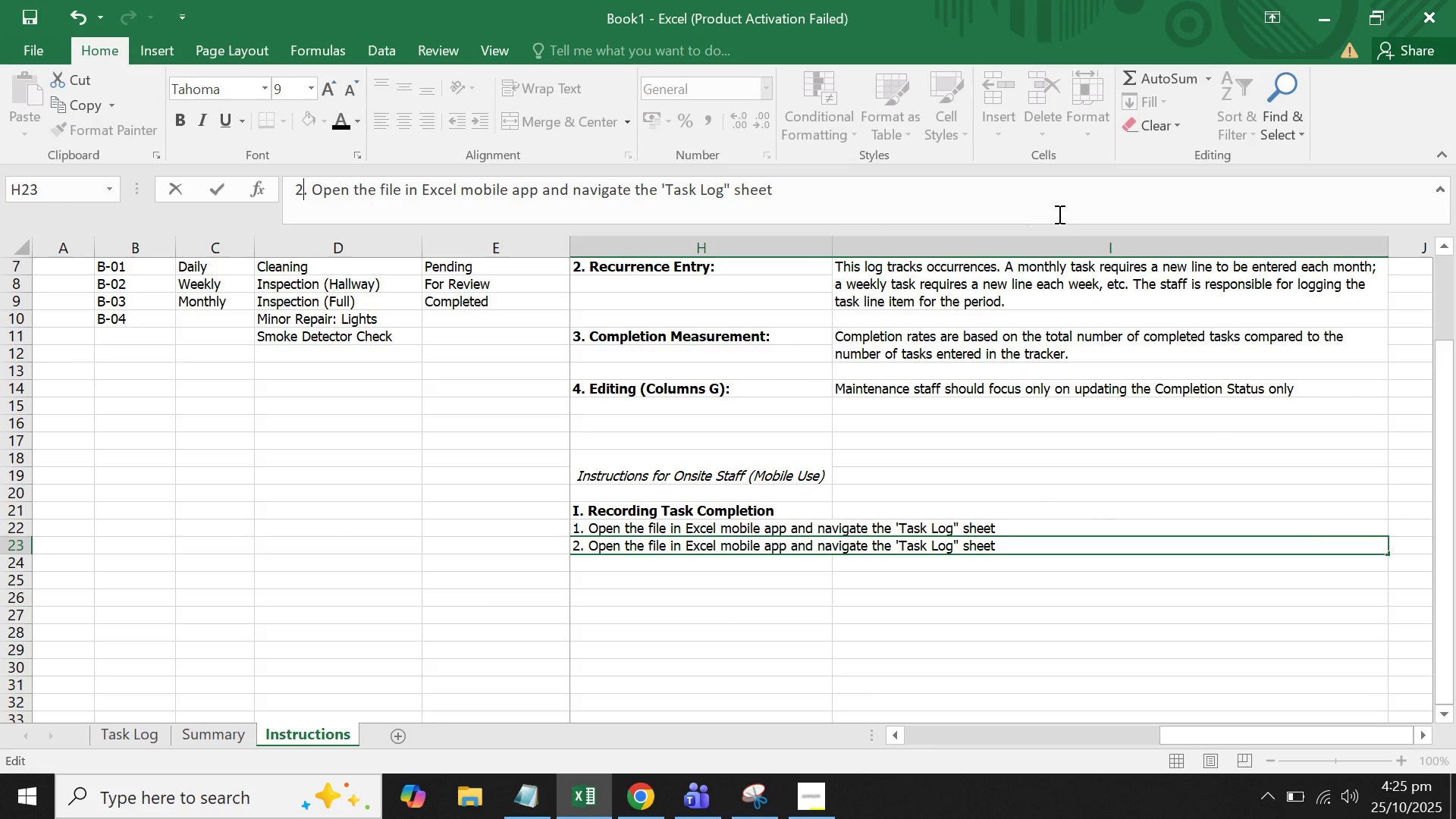 
left_click_drag(start_coordinate=[894, 198], to_coordinate=[339, 181])
 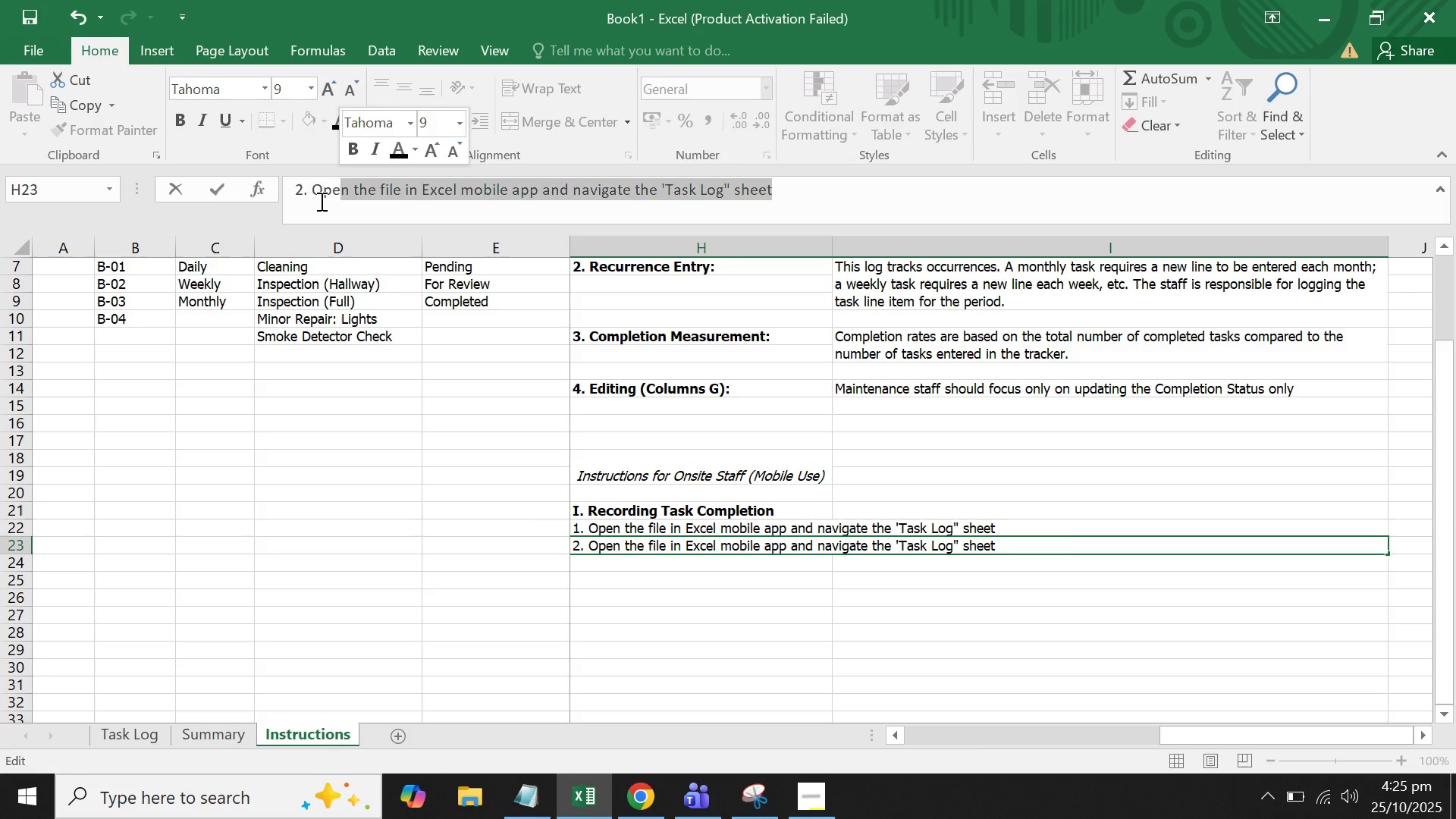 
key(Backspace)
key(Backspace)
key(Backspace)
key(Backspace)
key(Backspace)
type( Find your assigned ta)
 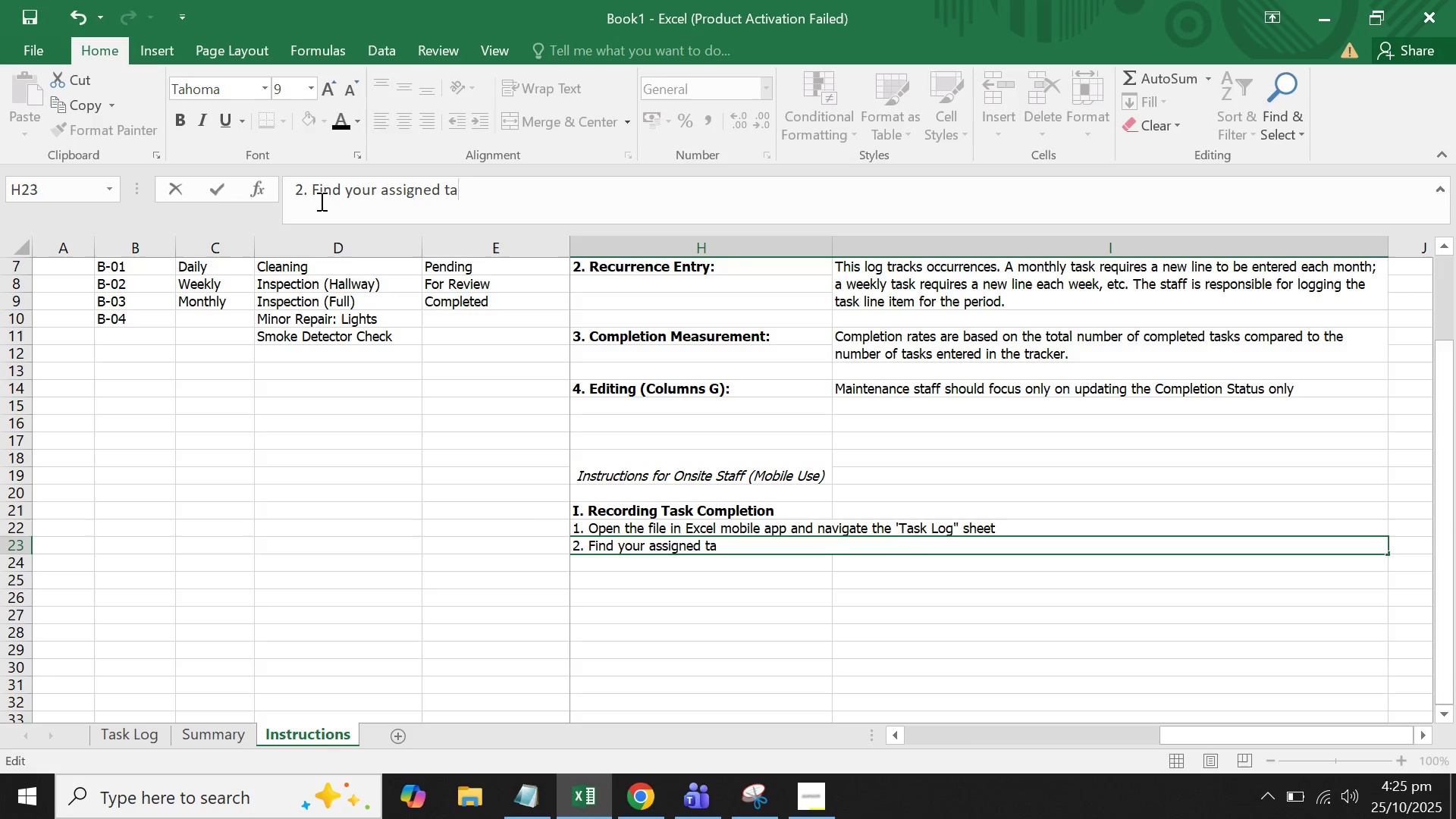 
wait(5.05)
 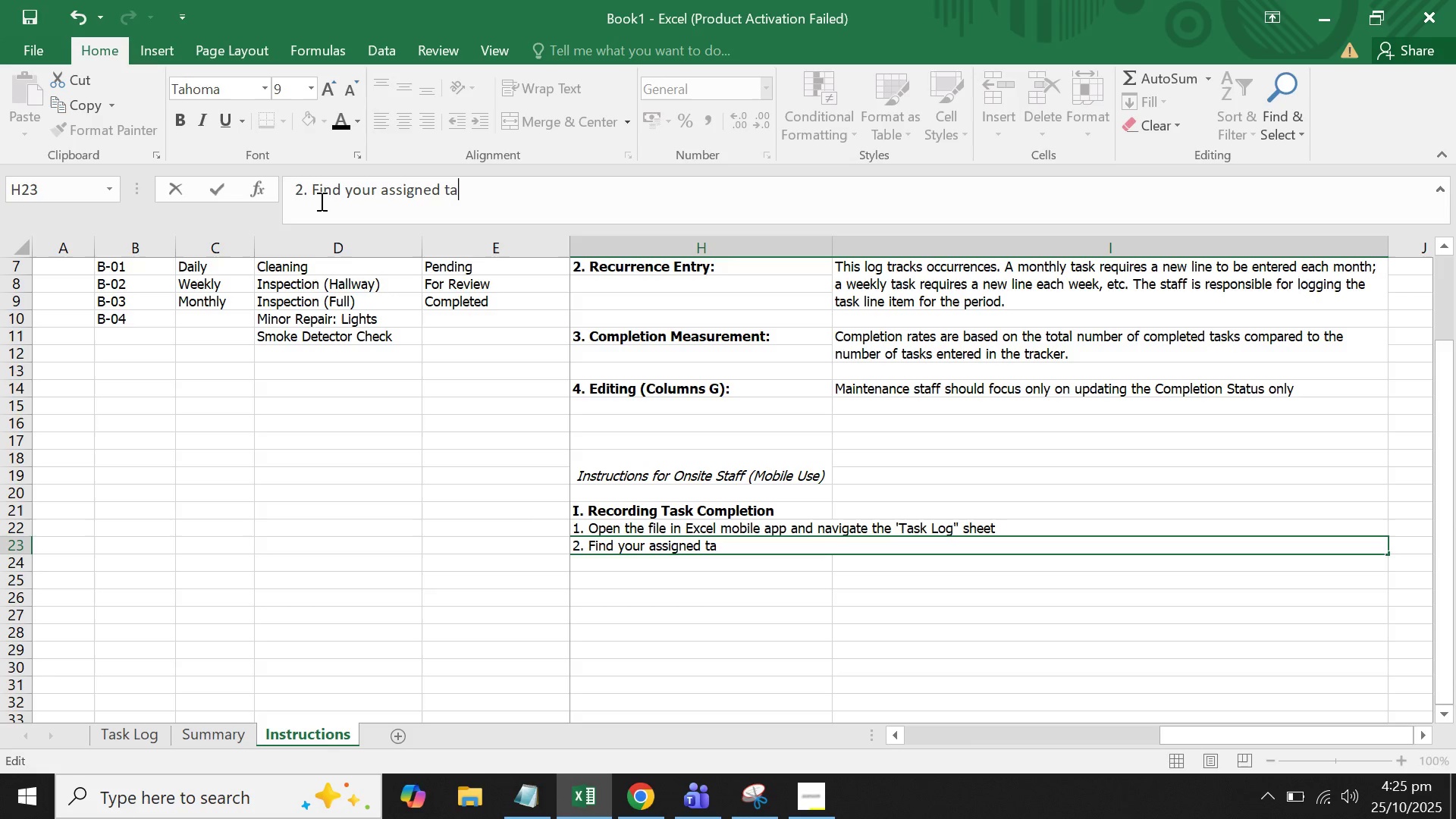 
type(sk by filtering the Assined)
key(Backspace)
key(Backspace)
key(Backspace)
type(h)
key(Backspace)
type(ged )
key(Backspace)
key(Backspace)
key(Backspace)
type(ned staff col)
key(Backspace)
key(Backspace)
key(Backspace)
key(Backspace)
key(Backspace)
type(Staff Com)
key(Backspace)
key(Backspace)
key(Backspace)
type(column.)
 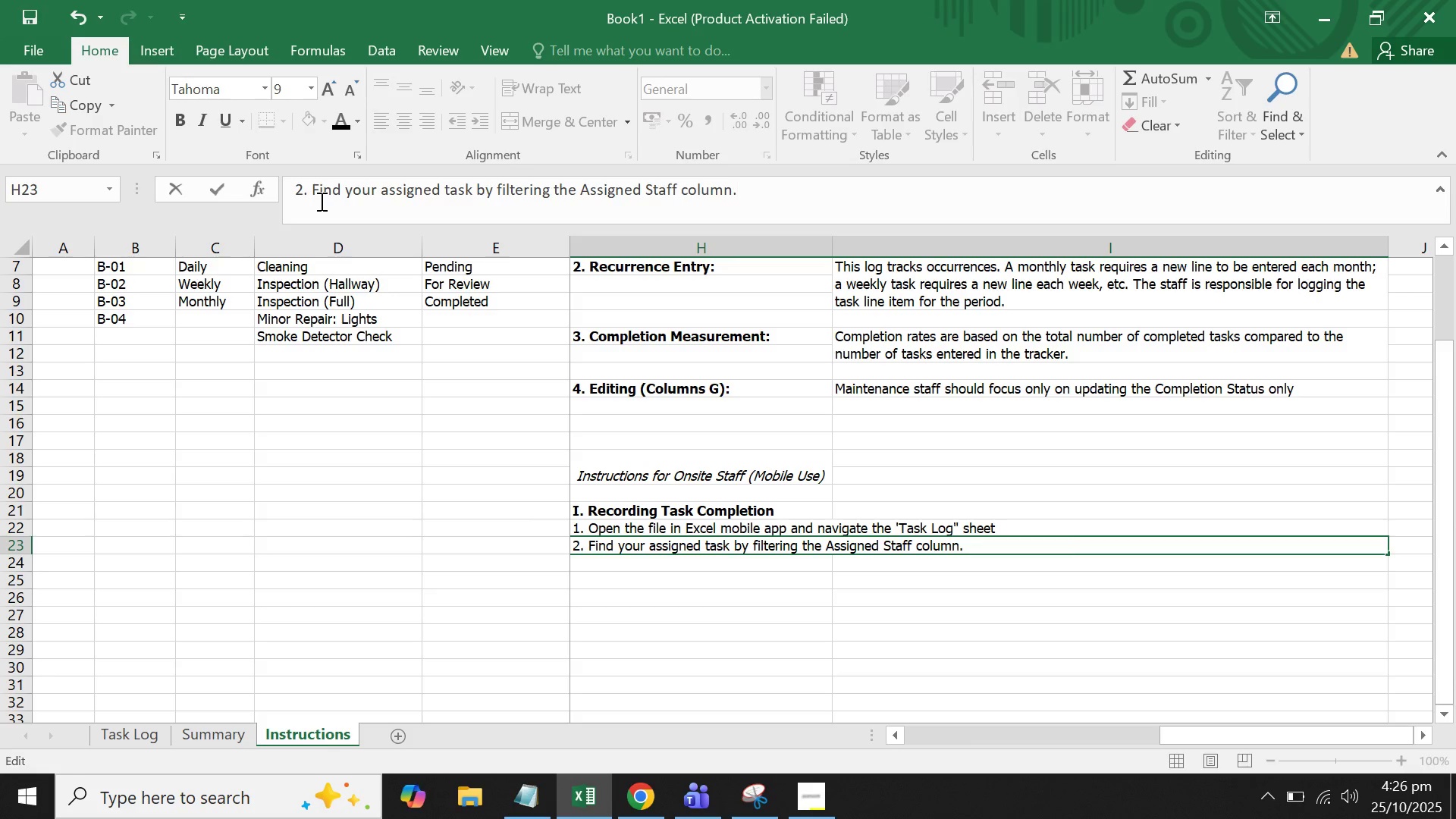 
key(Enter)
 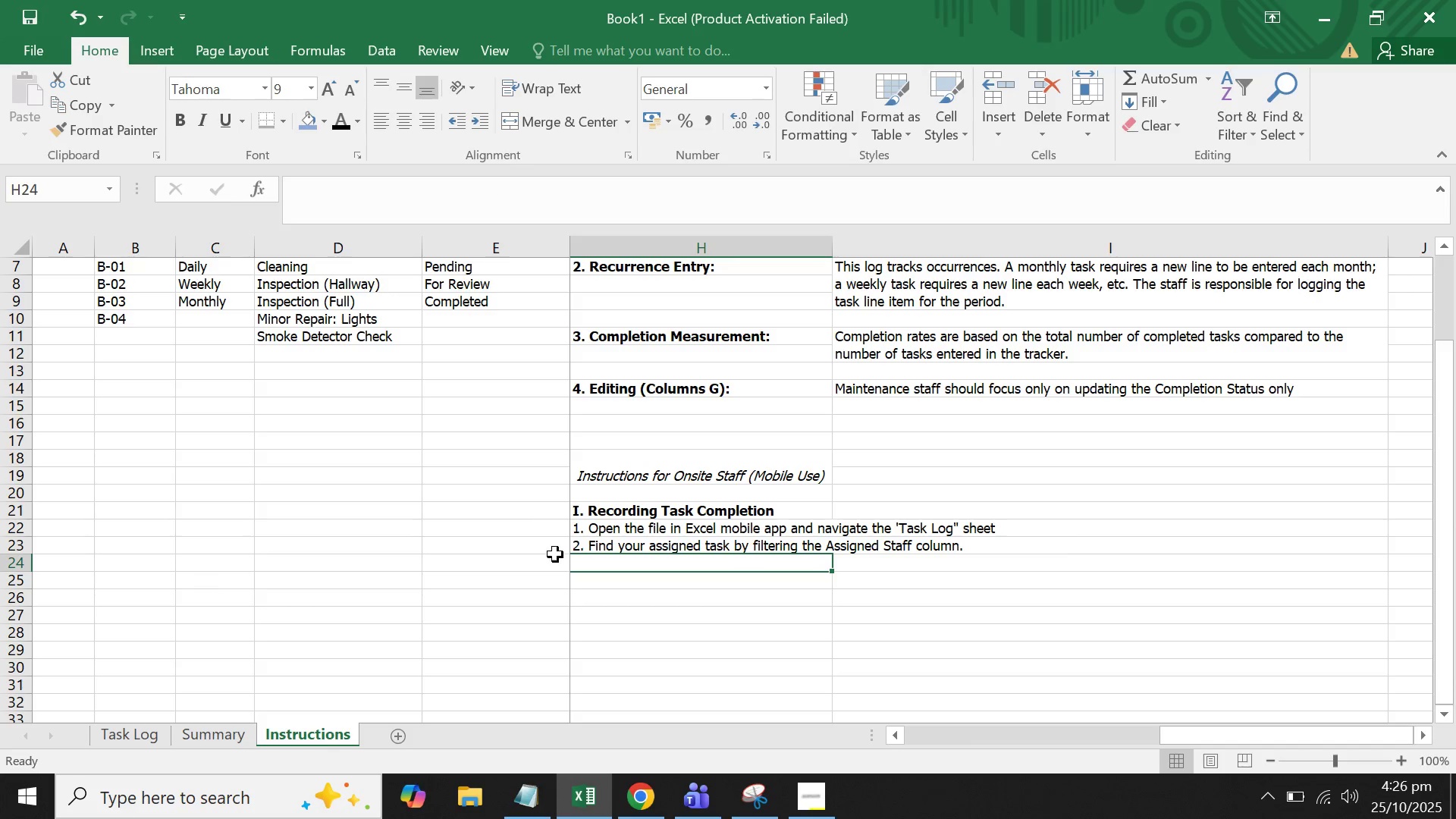 
left_click([599, 537])
 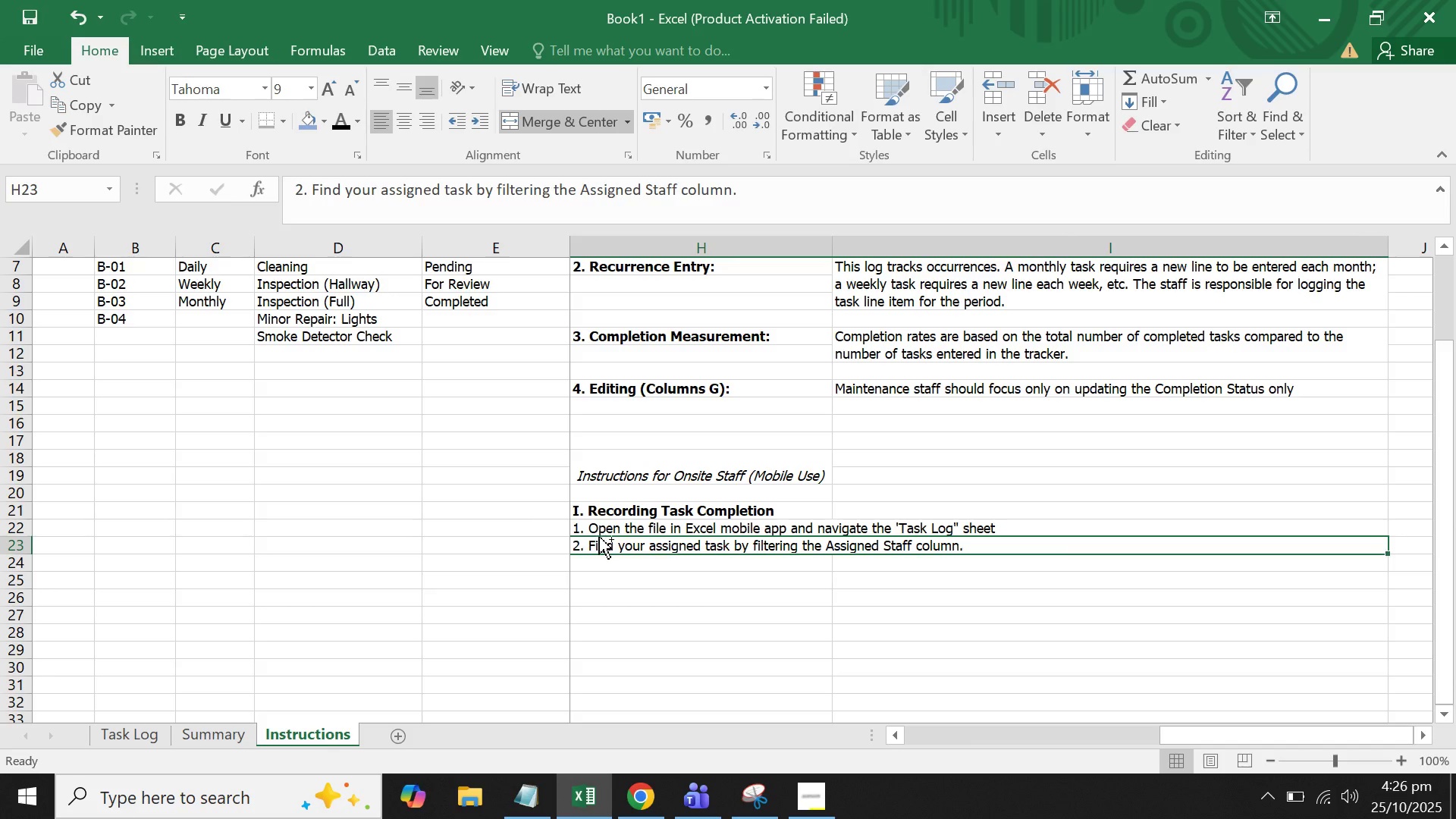 
key(Control+C)
 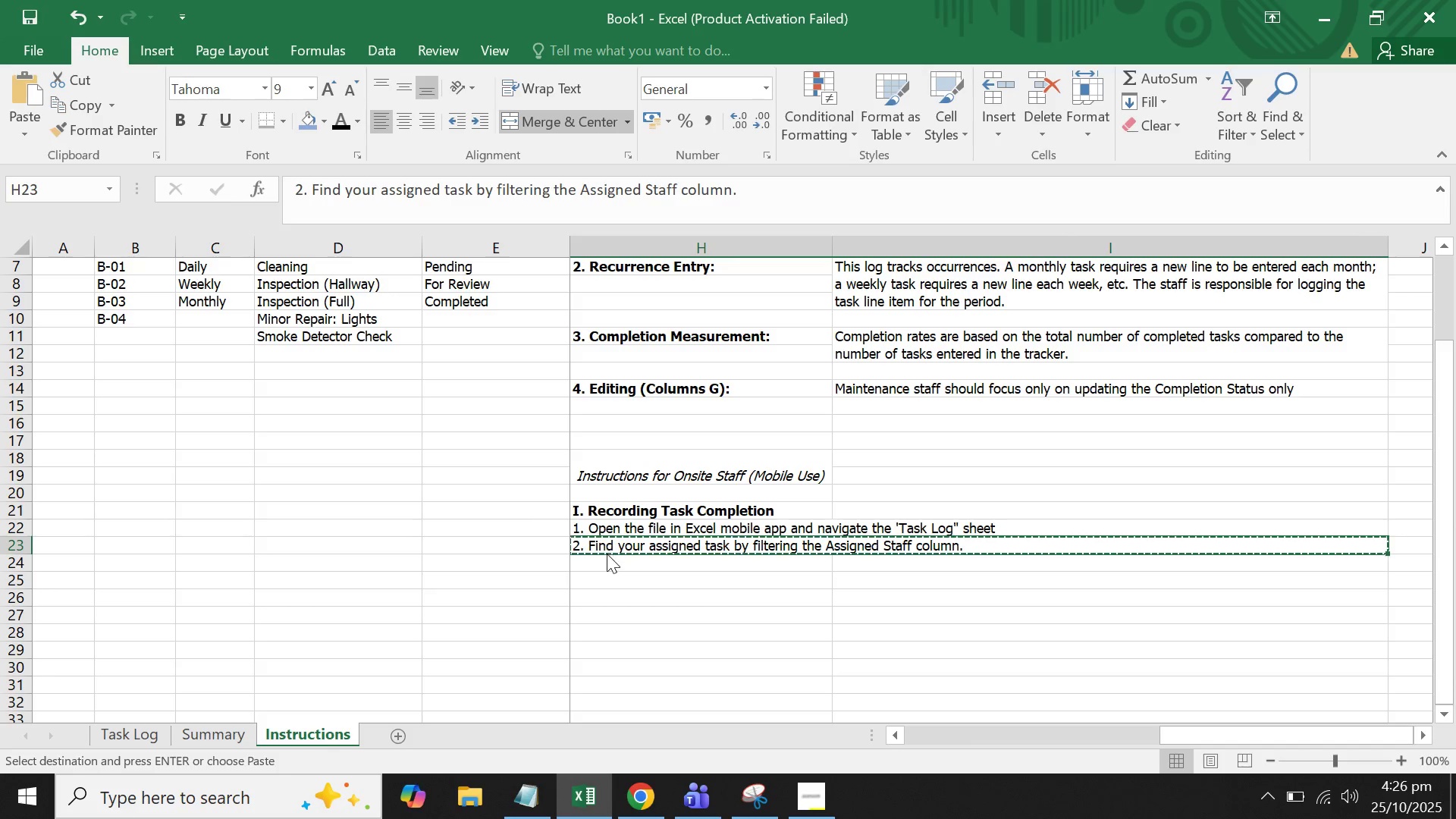 
left_click([607, 554])
 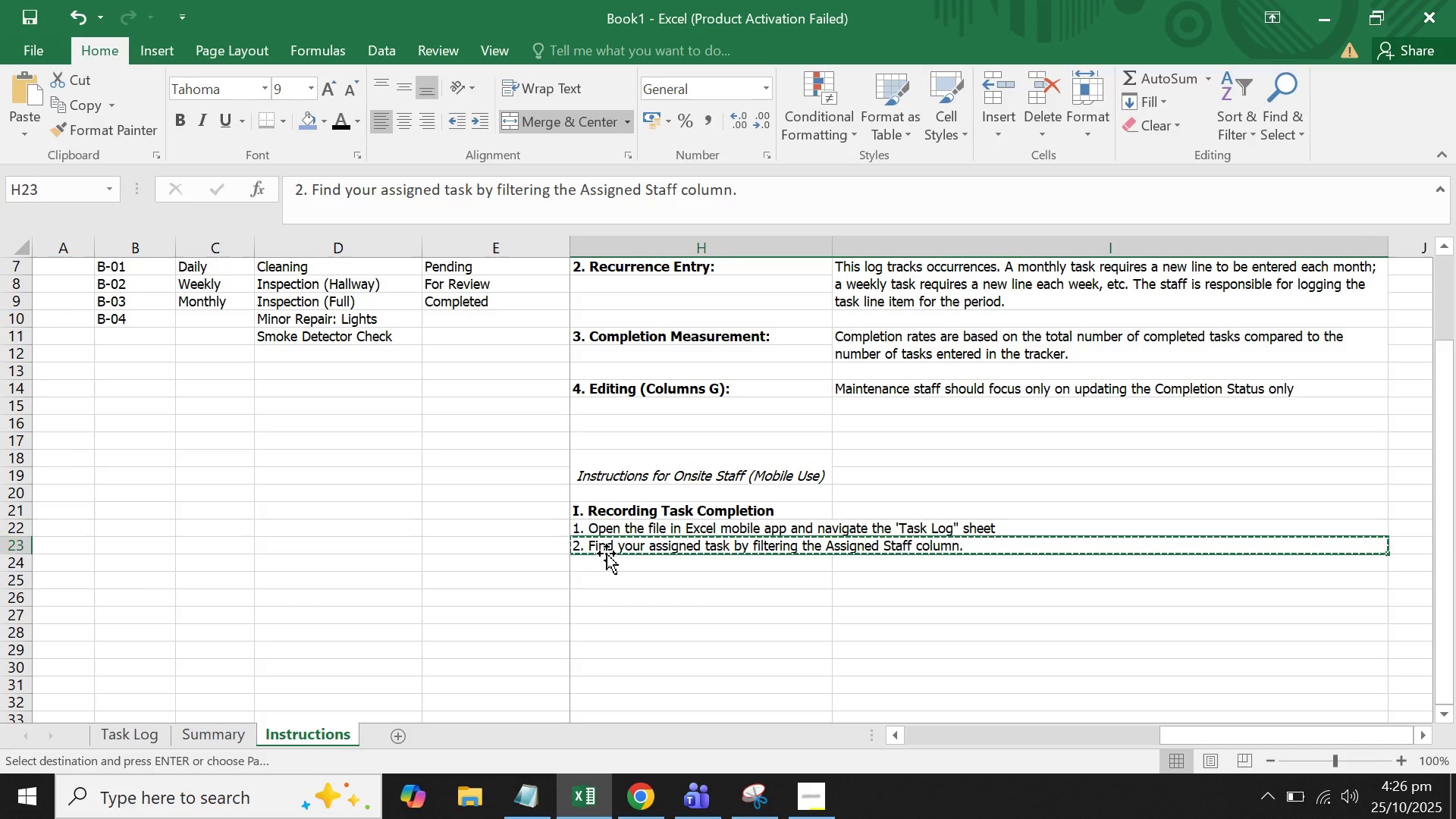 
key(Control+ControlLeft)
 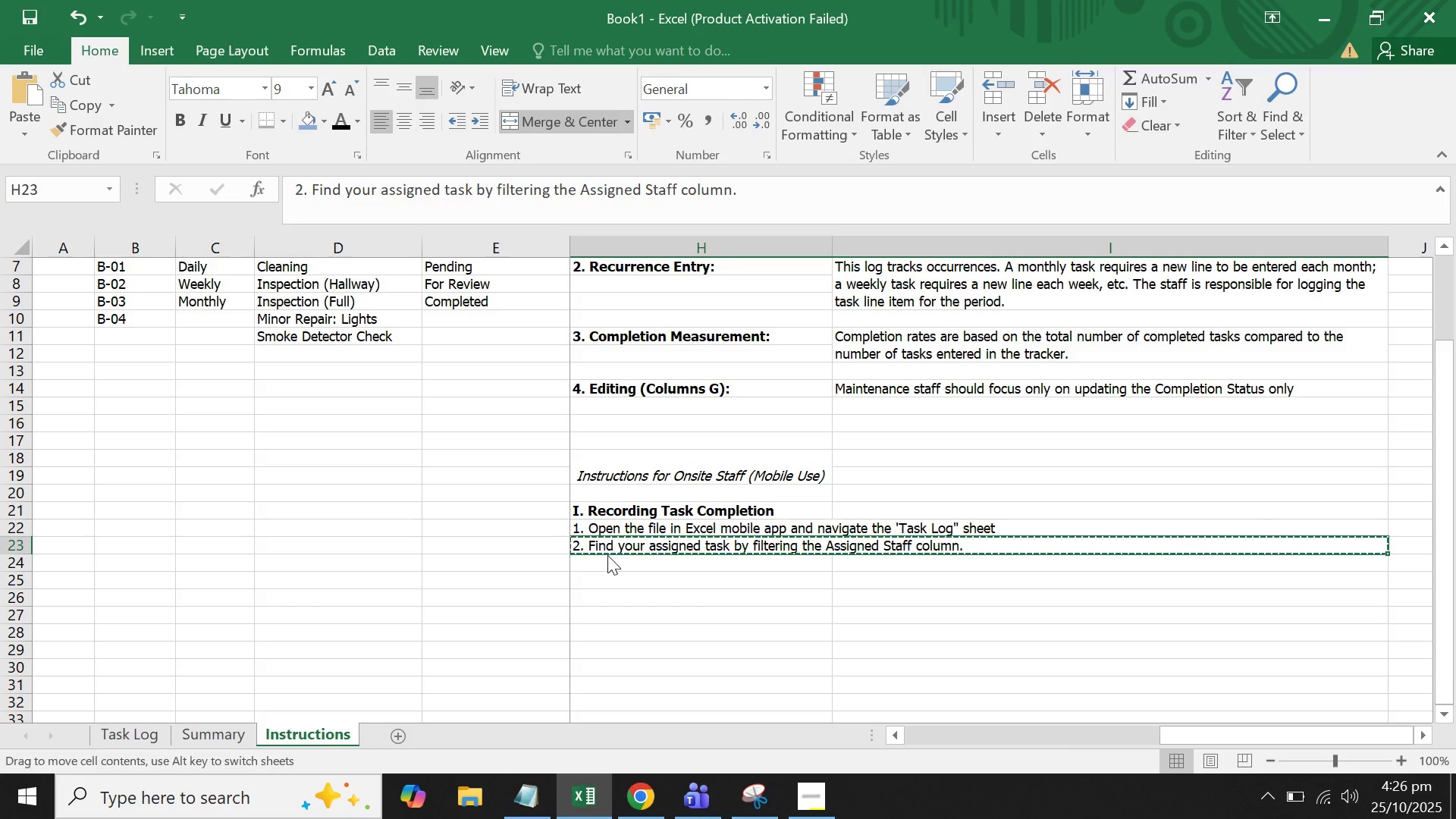 
left_click([607, 555])
 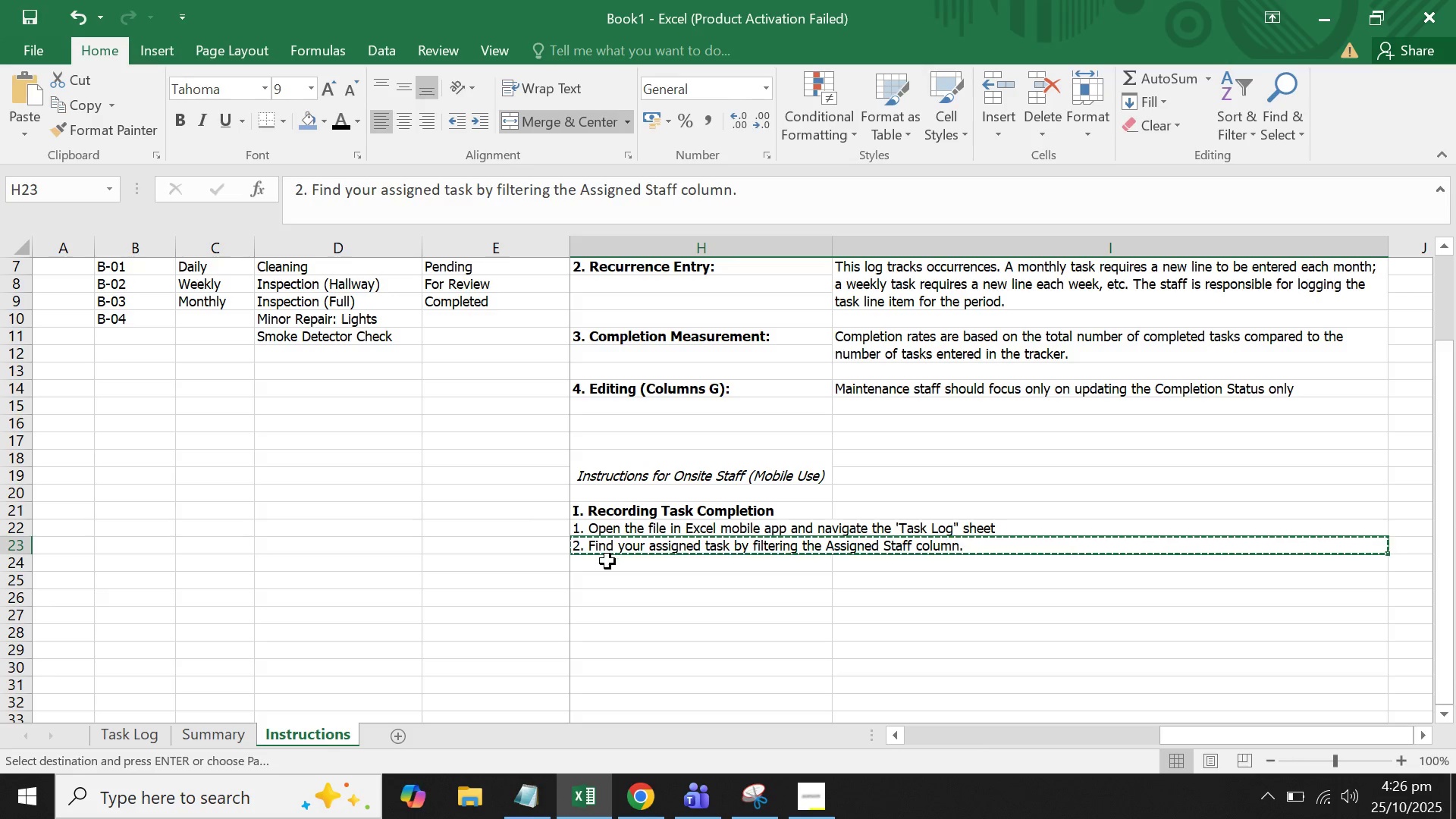 
triple_click([607, 566])
 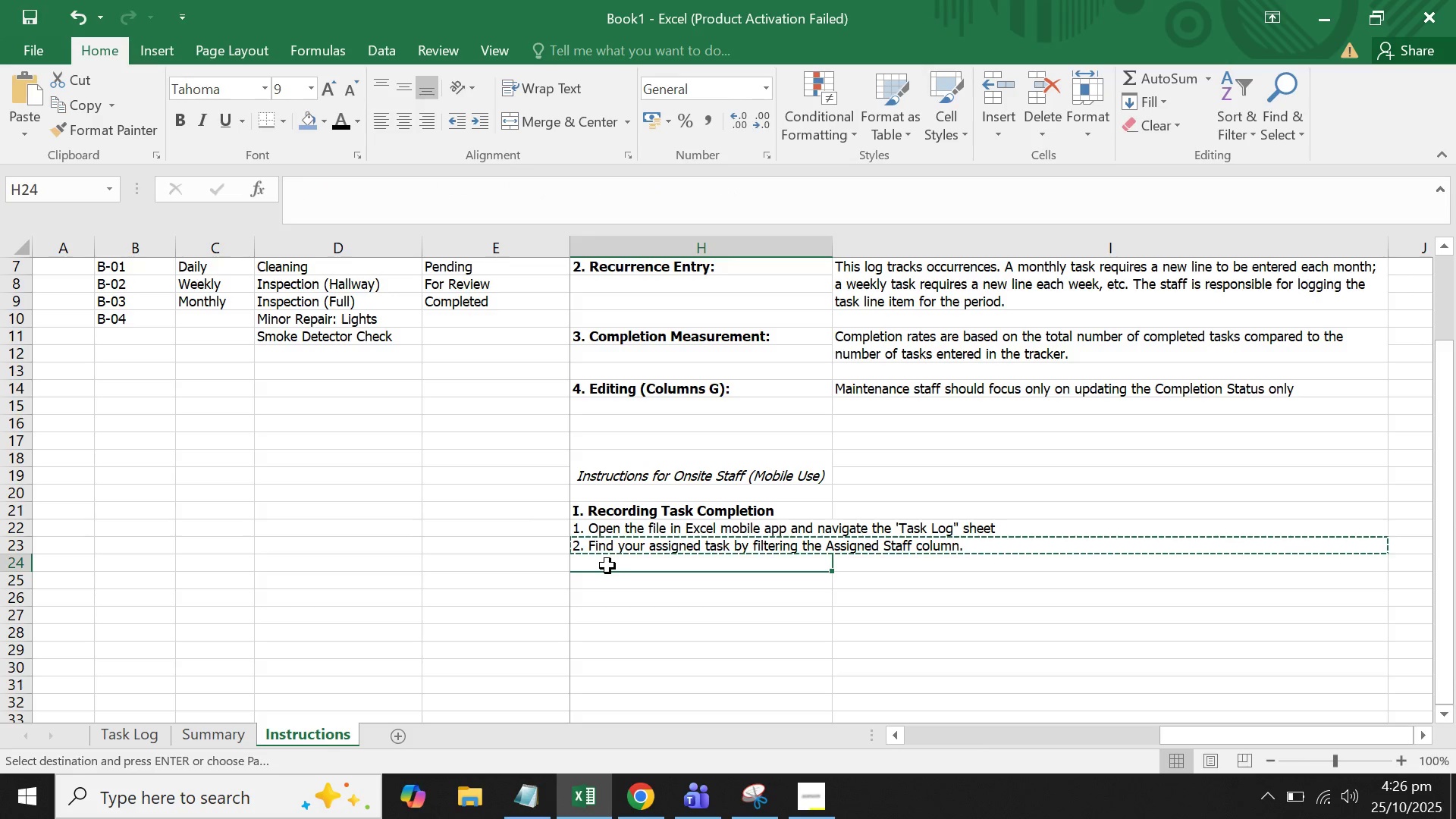 
key(Control+V)
 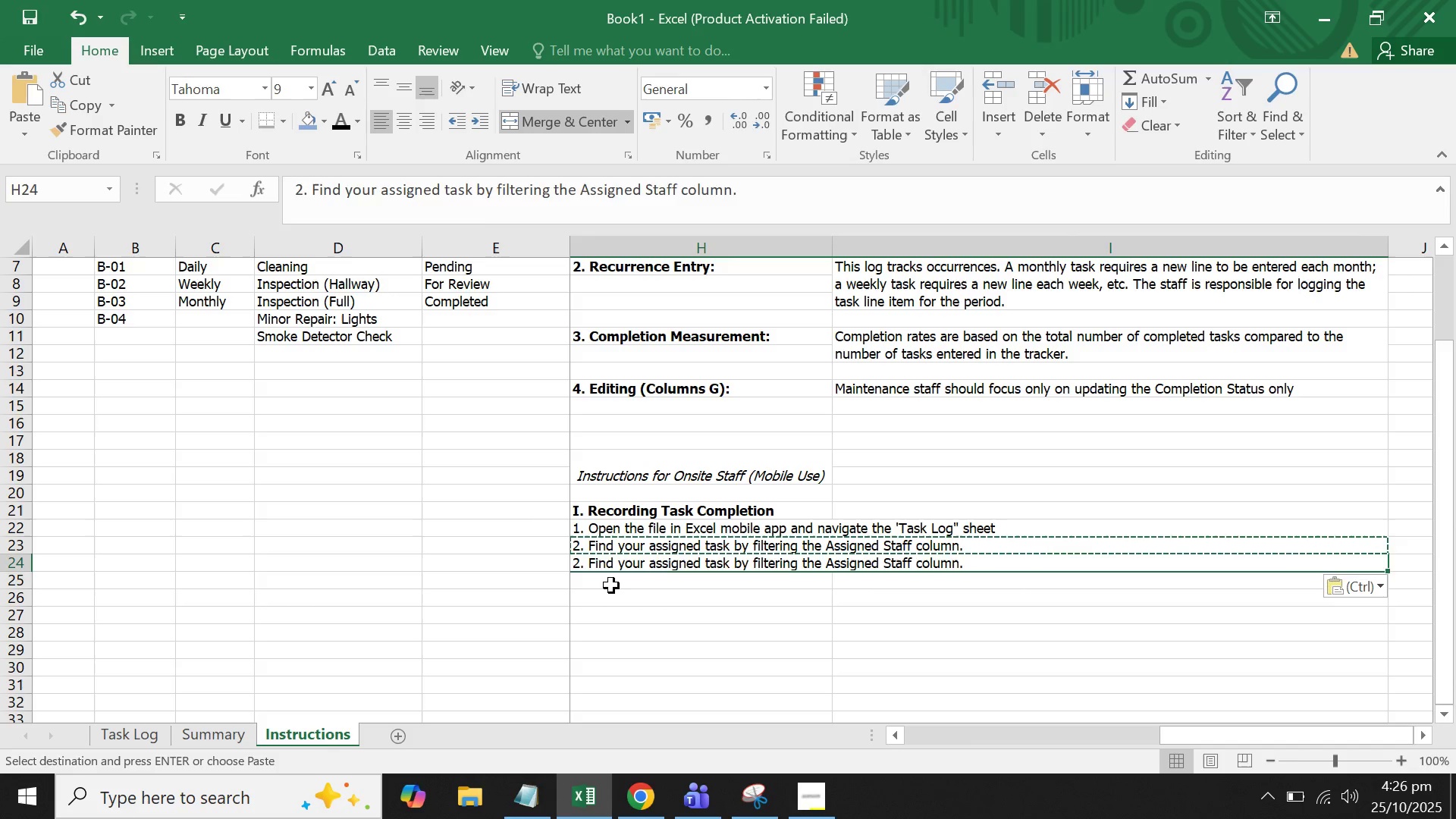 
left_click([611, 585])
 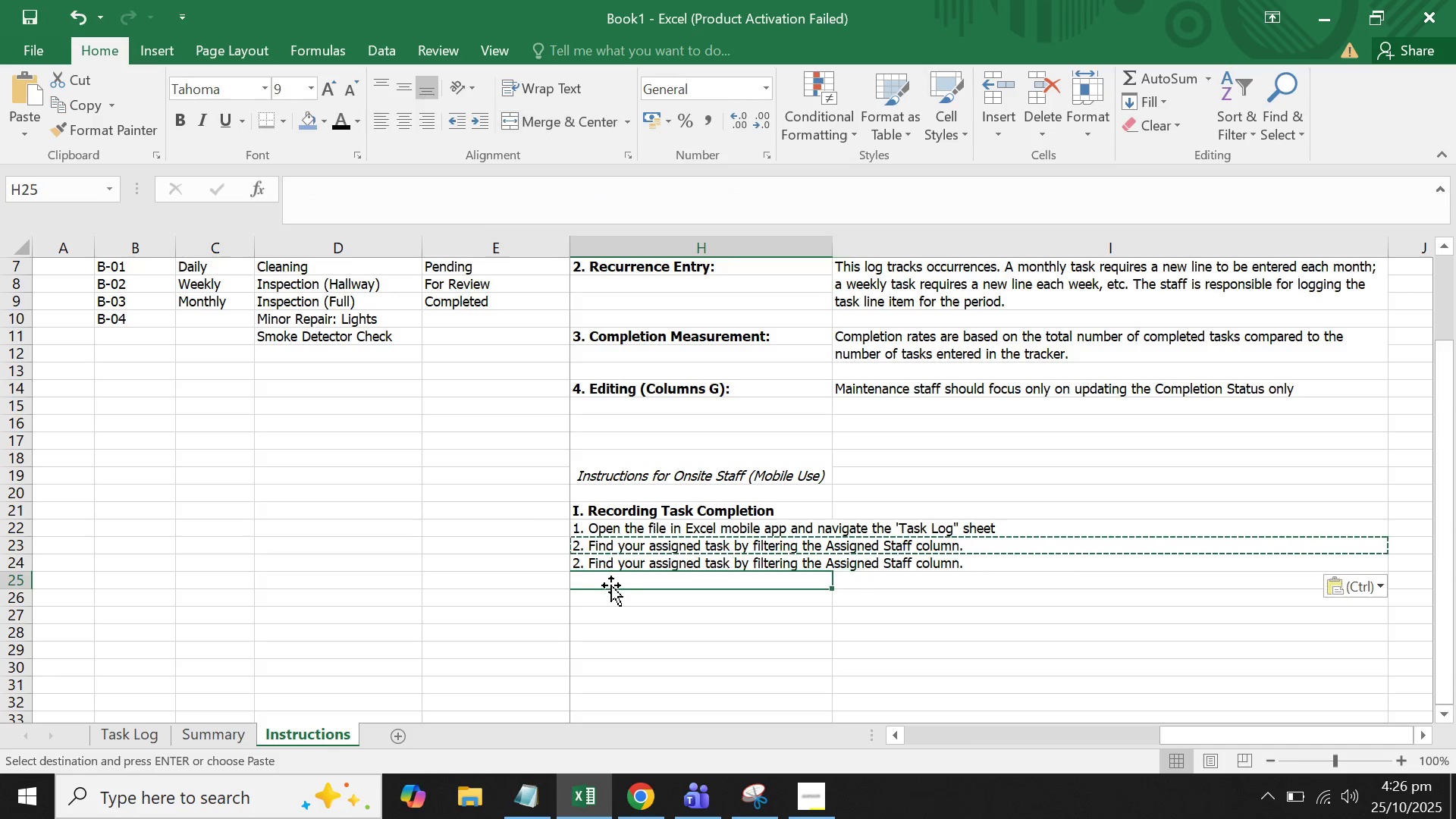 
key(Control+V)
 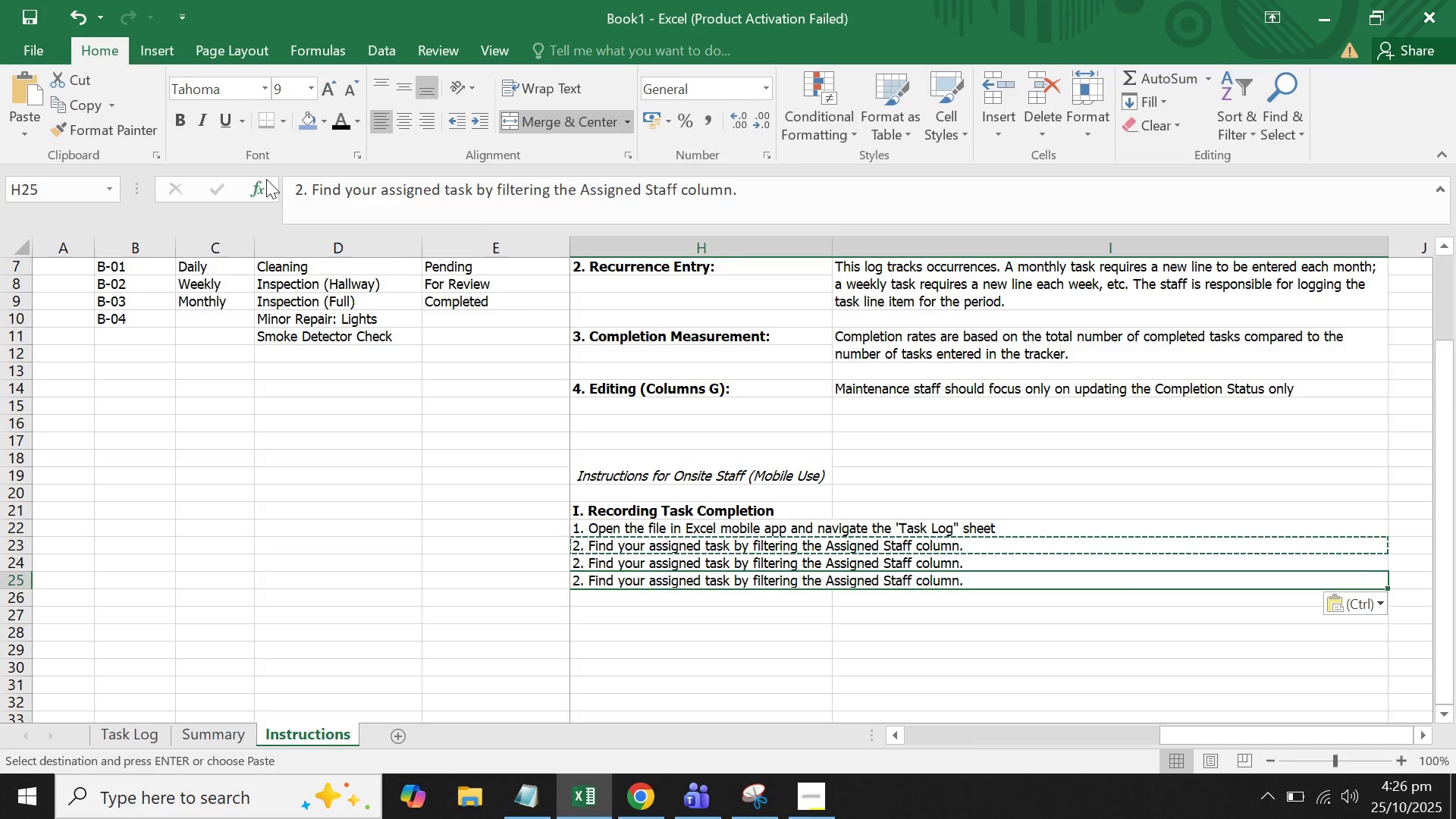 
left_click([304, 182])
 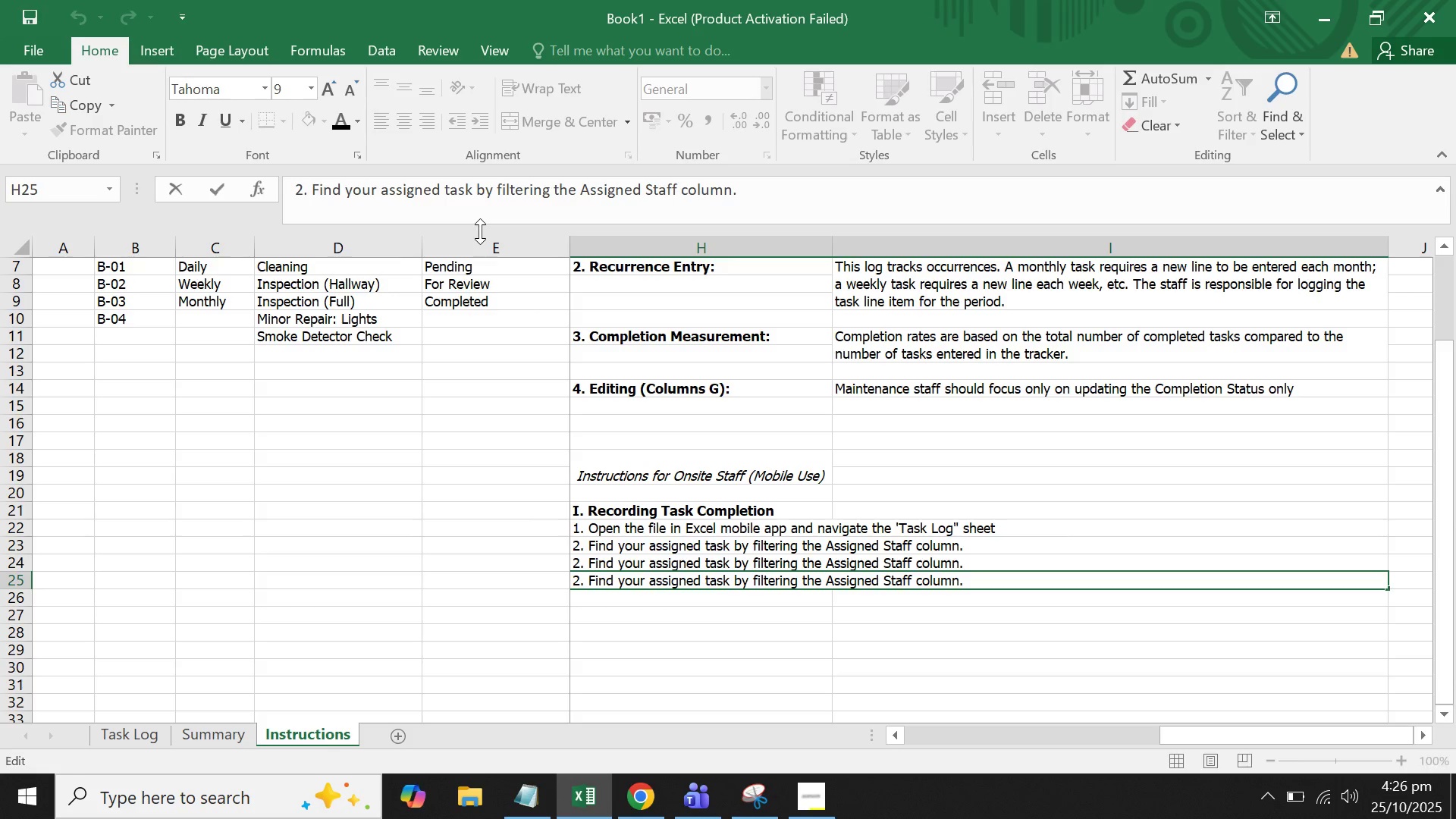 
key(Backspace)
 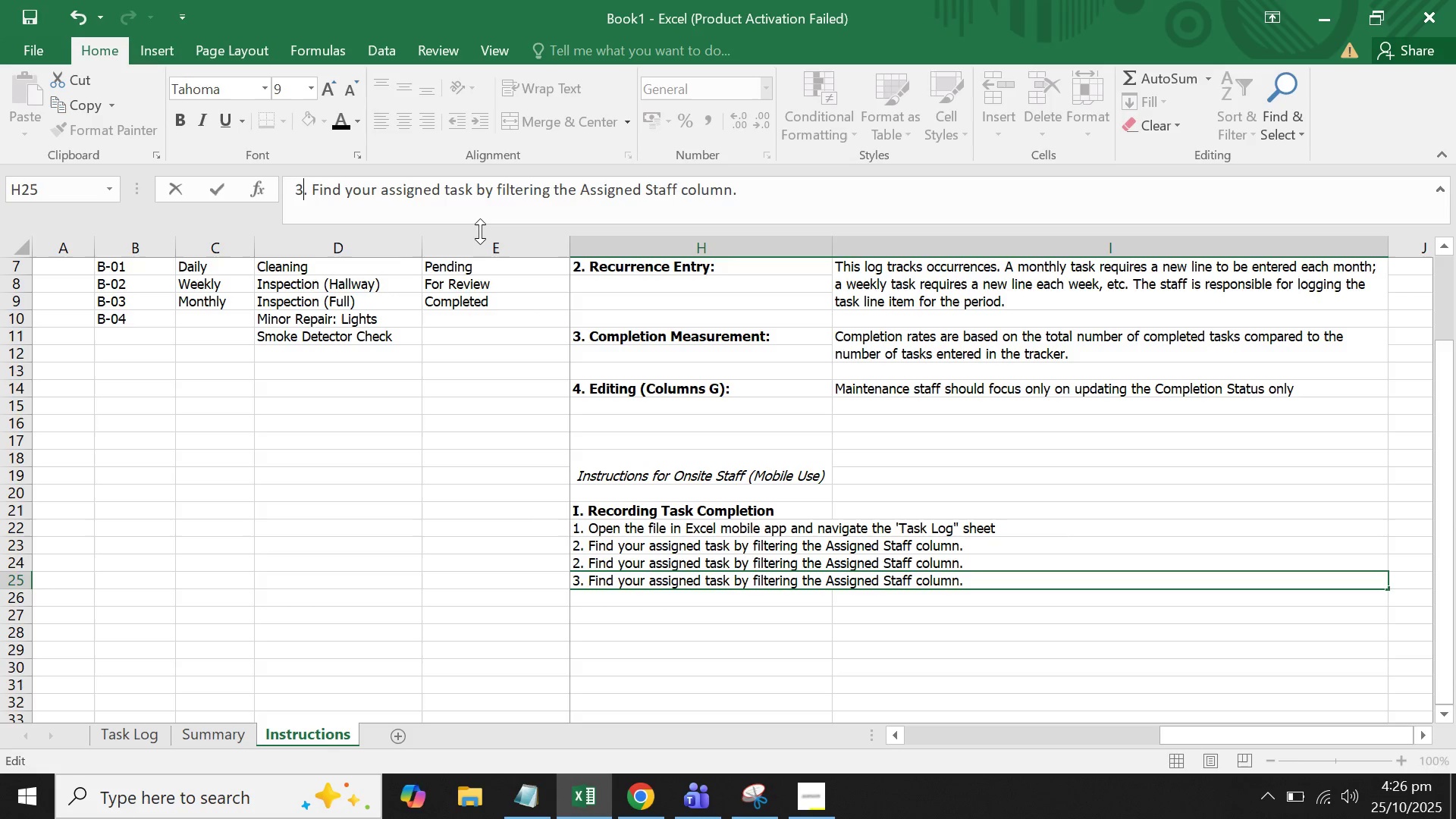 
key(3)
 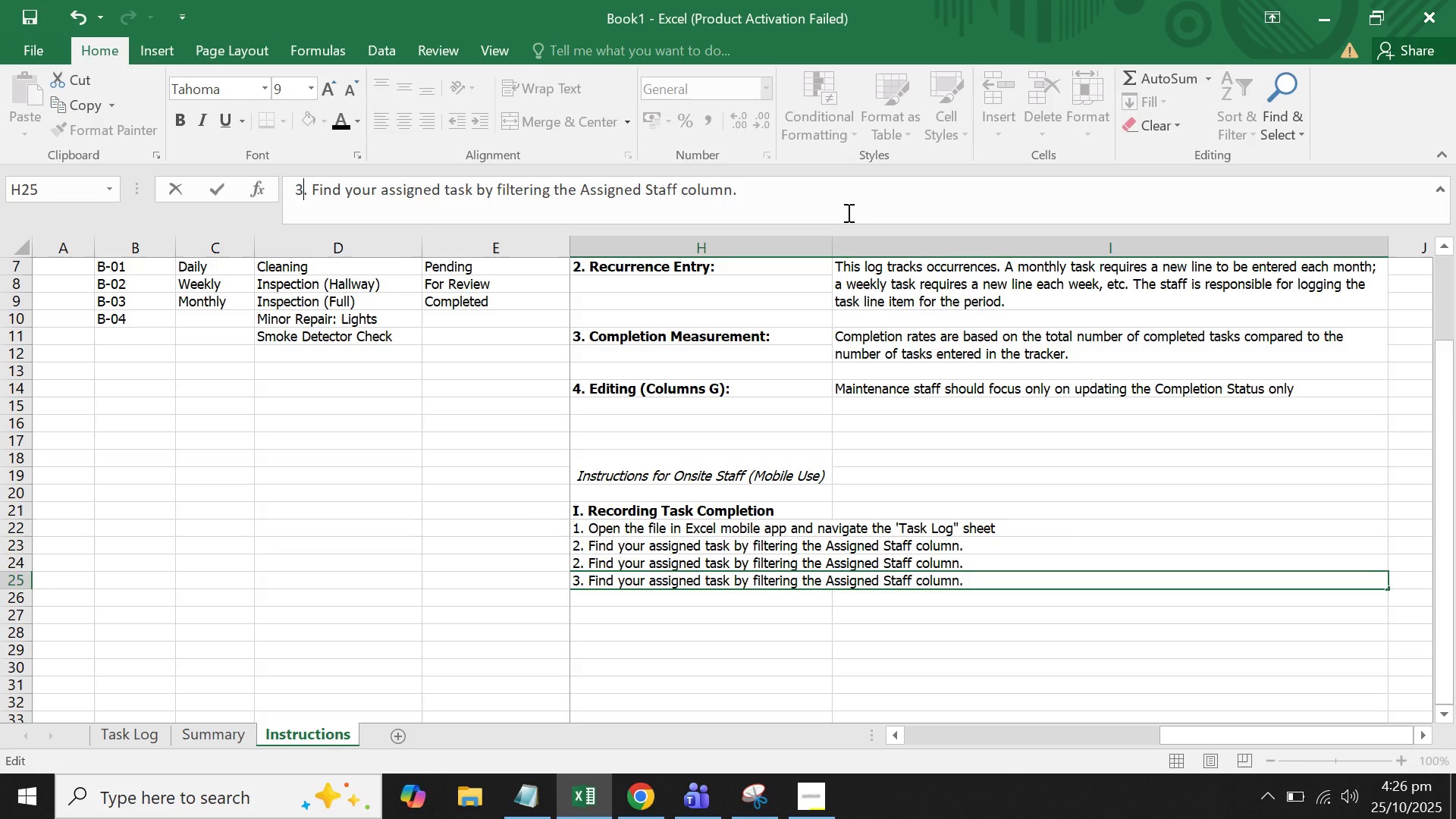 
left_click_drag(start_coordinate=[846, 202], to_coordinate=[320, 185])
 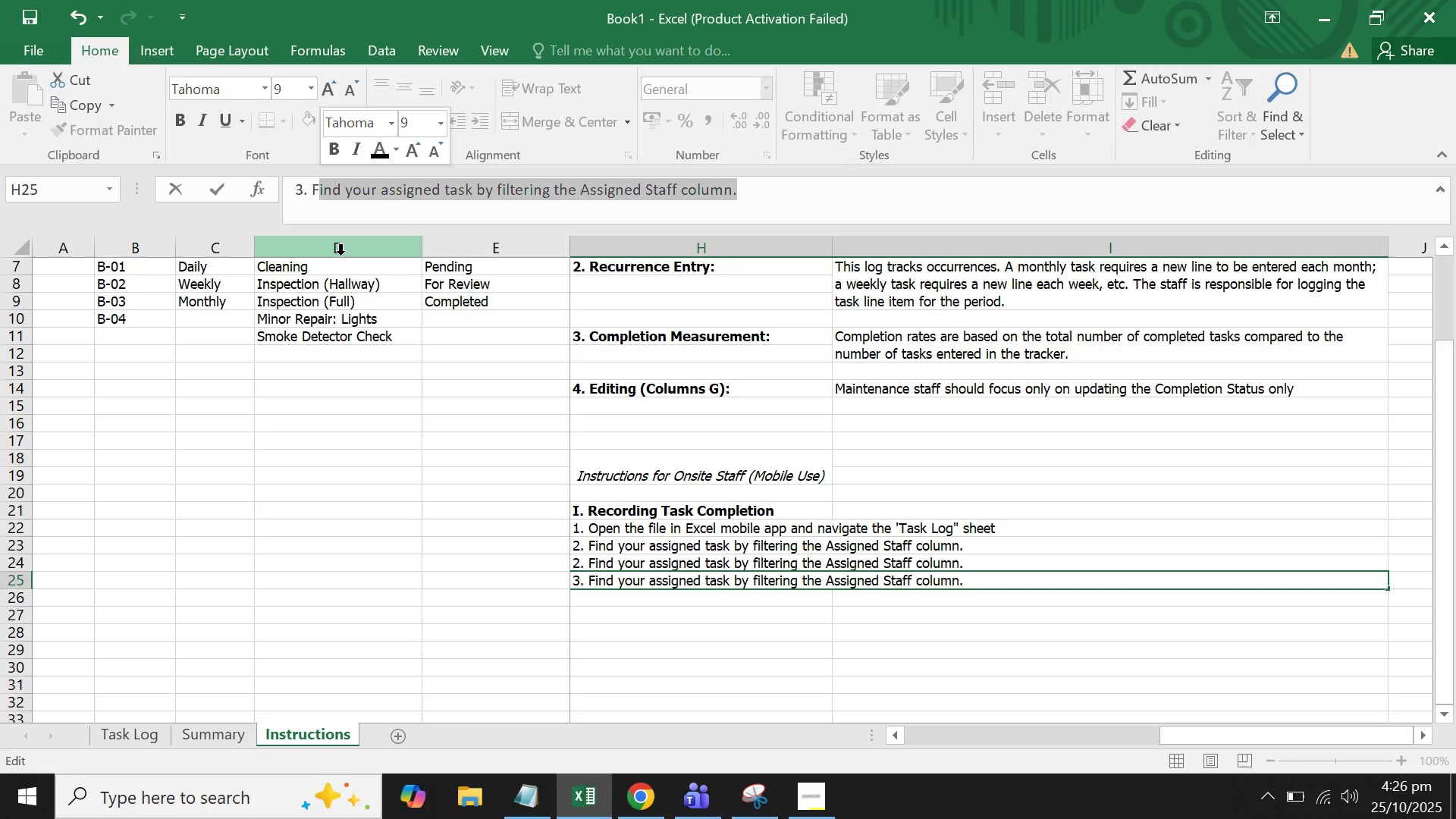 
key(Backspace)
key(Backspace)
type(Tap the cell)
 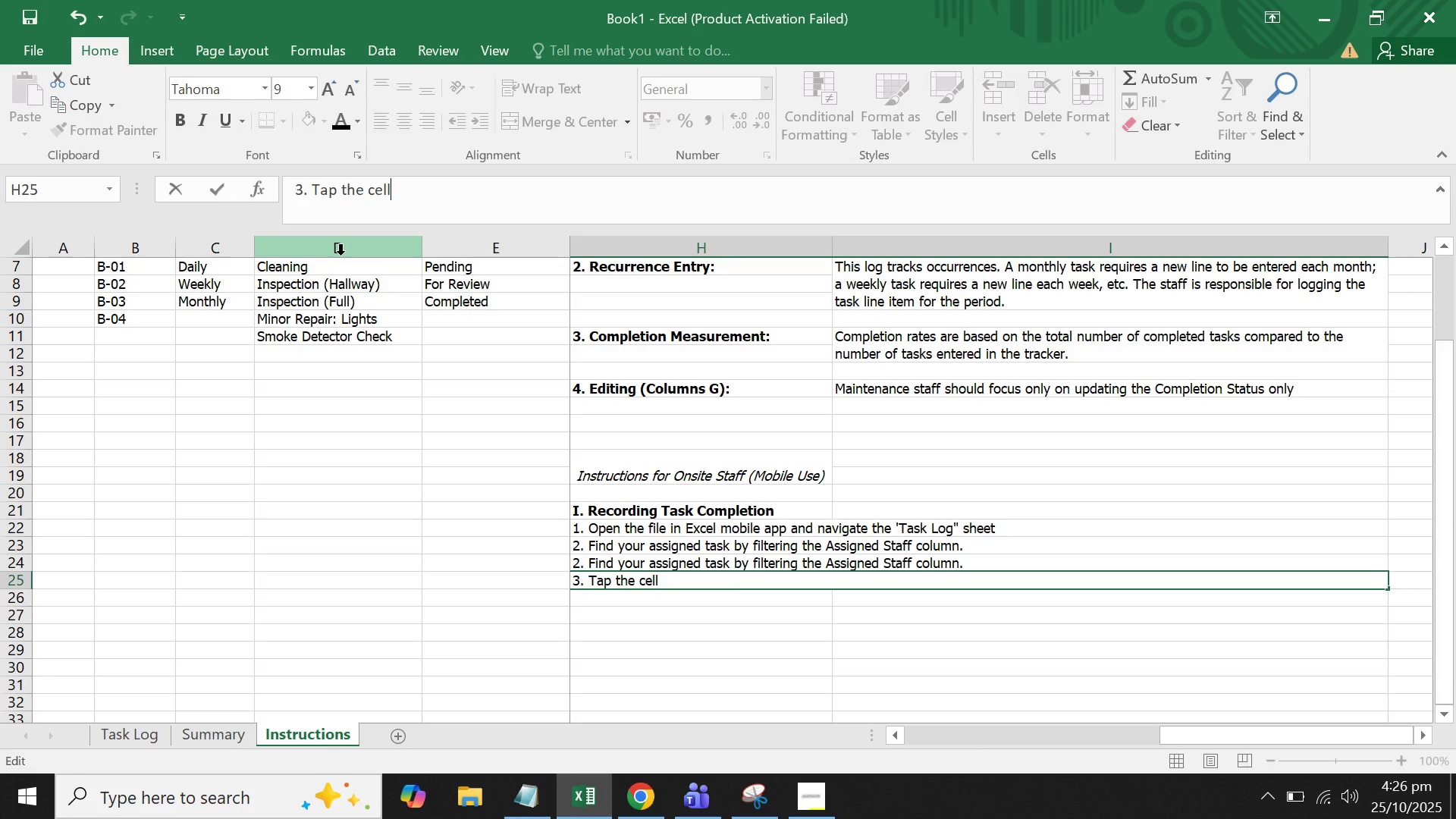 
type( in Column)
 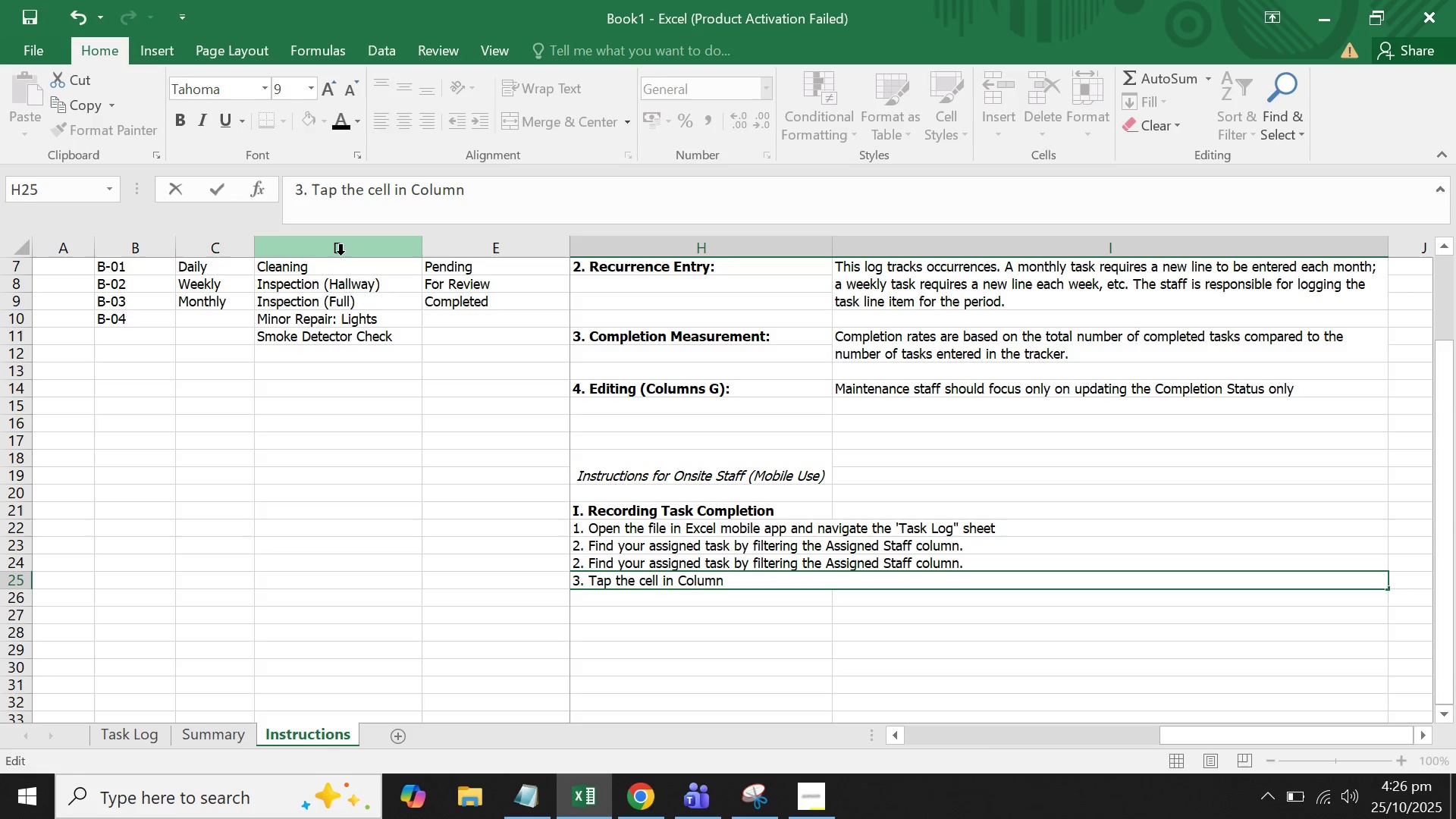 
wait(6.44)
 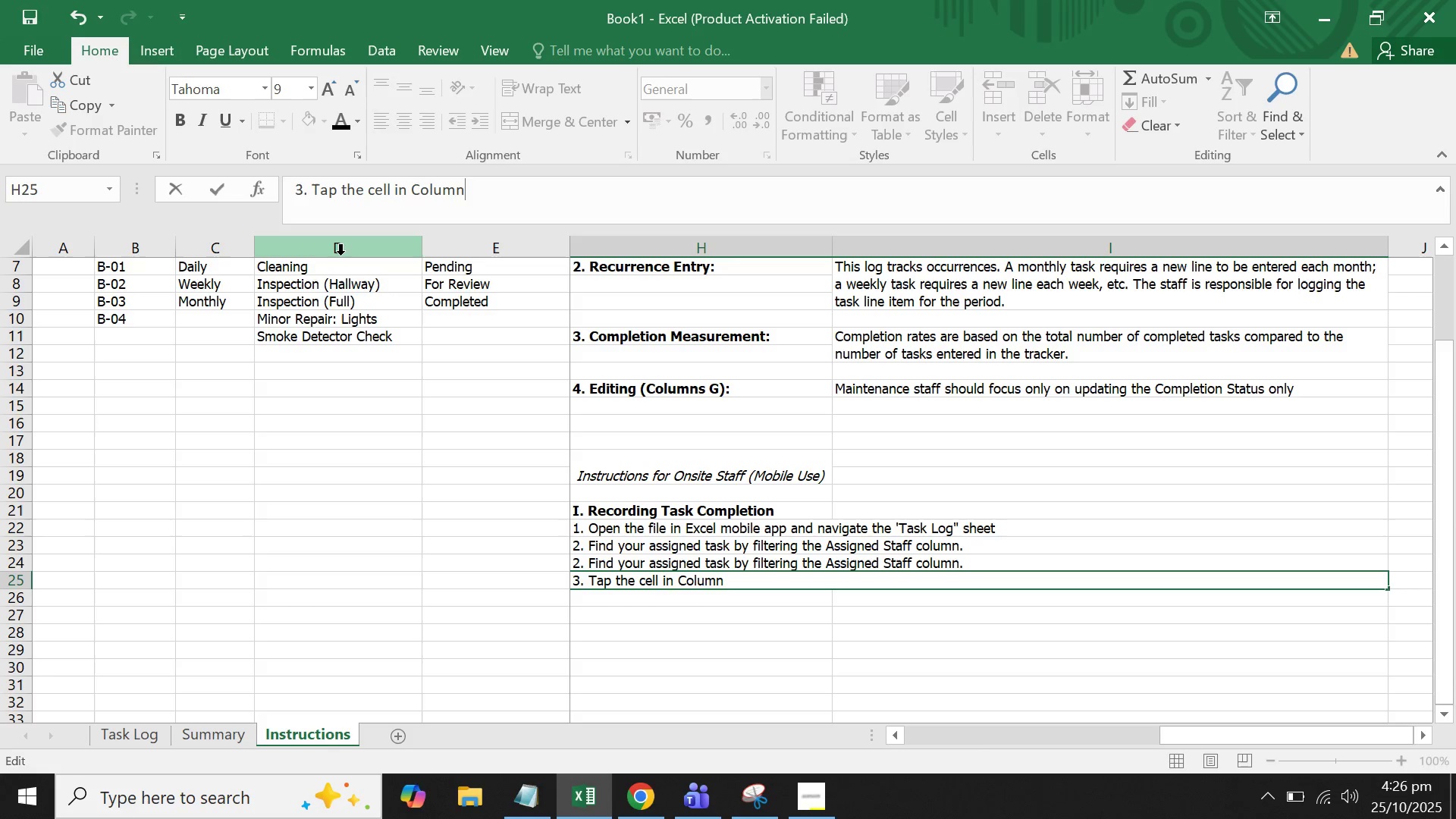 
type( (Co)
key(Backspace)
key(Backspace)
key(Backspace)
type(H)
key(Backspace)
type(G)
 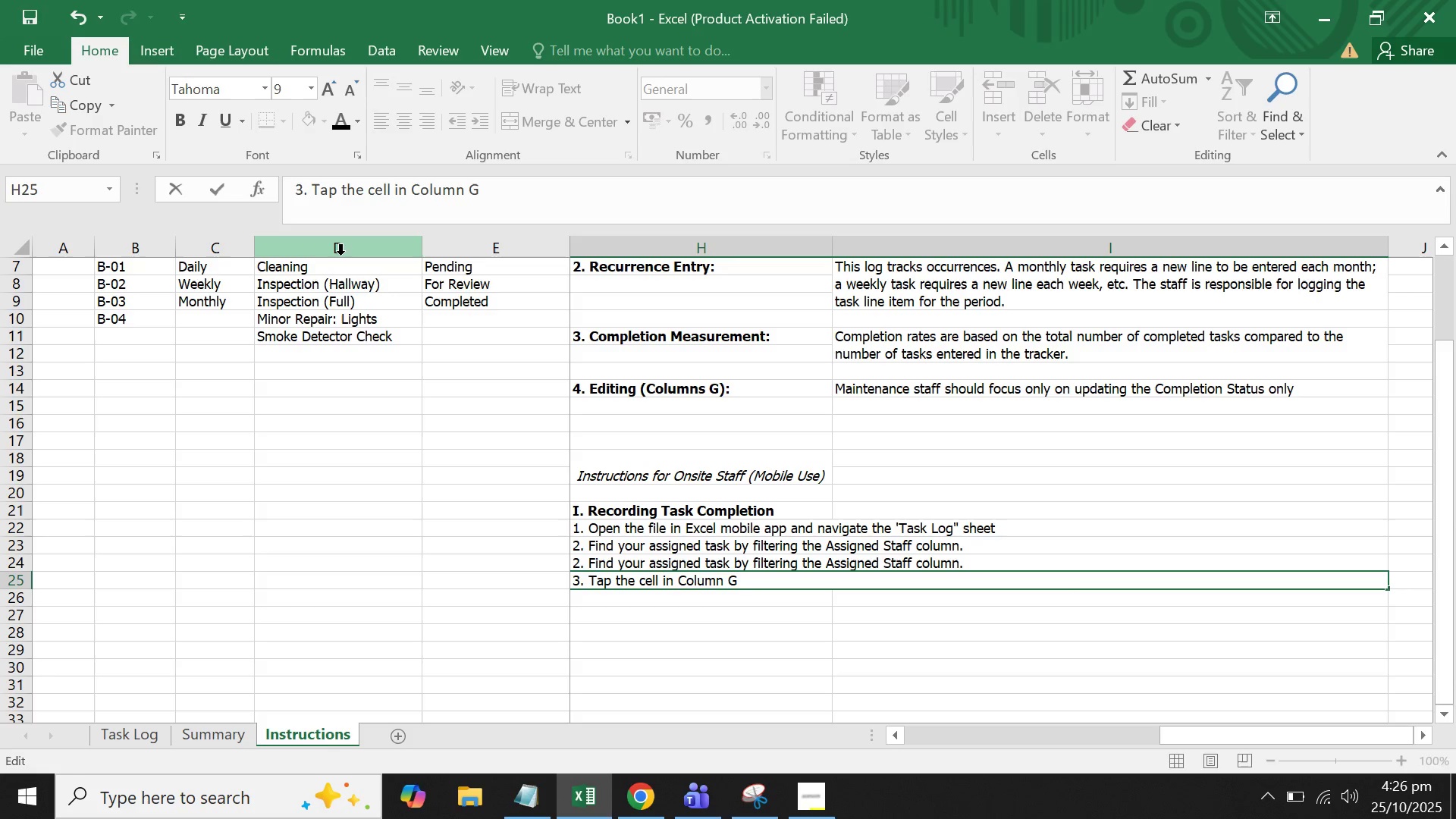 
type( (completiion)
key(Backspace)
key(Backspace)
key(Backspace)
key(Backspace)
key(Backspace)
key(Backspace)
type(Completion Status))
 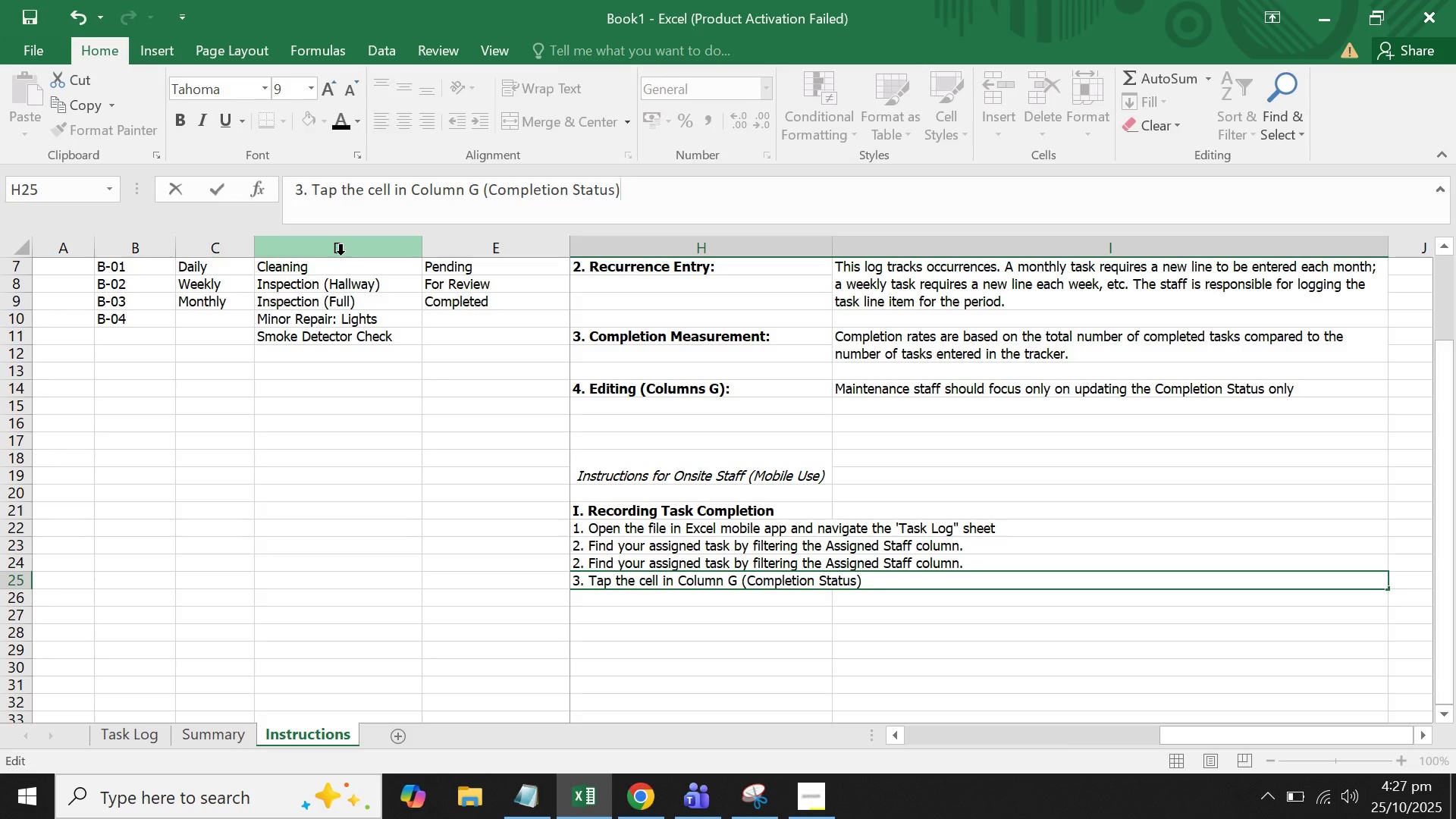 
hold_key(key=ArrowLeft, duration=1.17)
 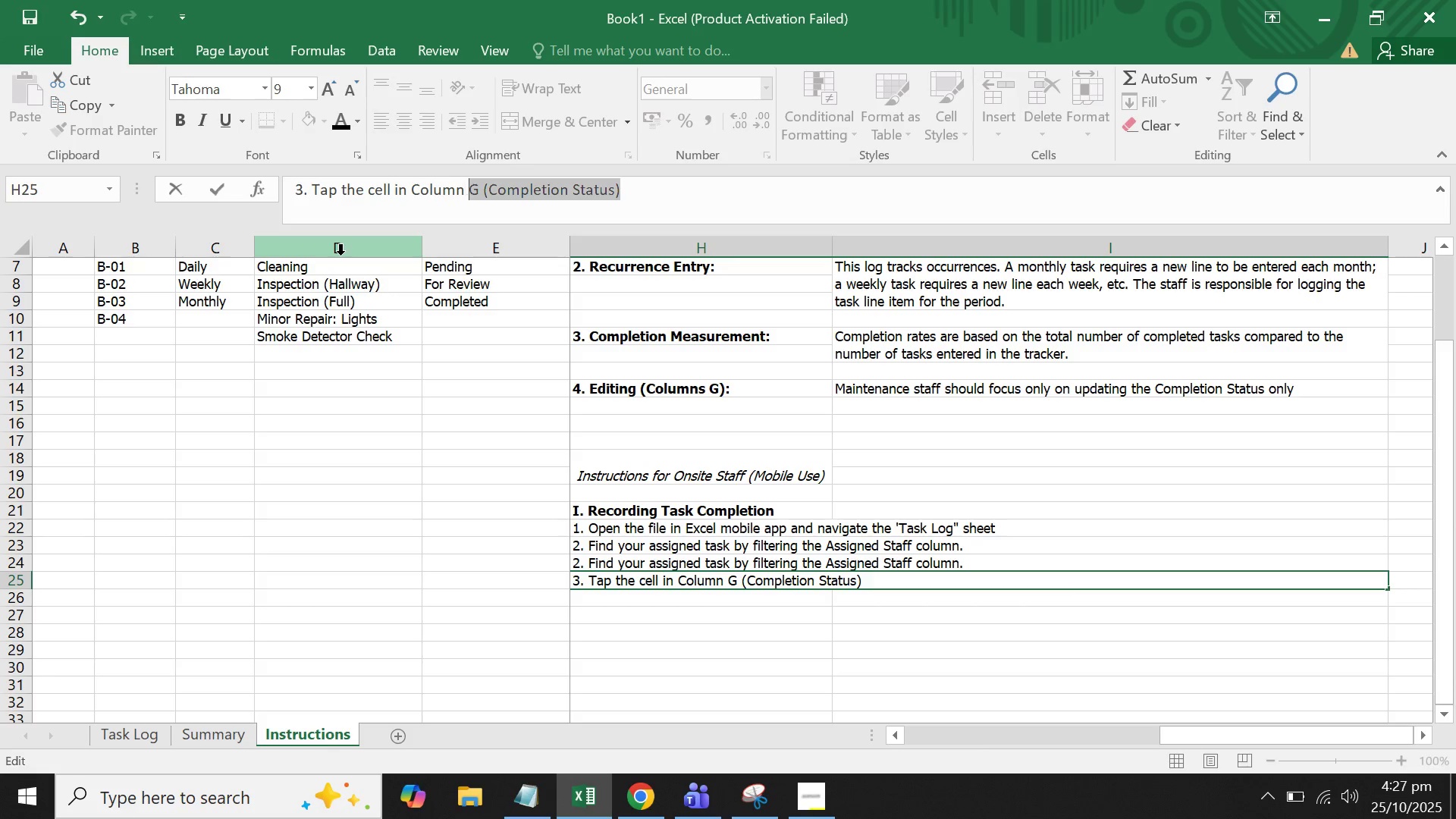 
key(Shift+ArrowRight)
 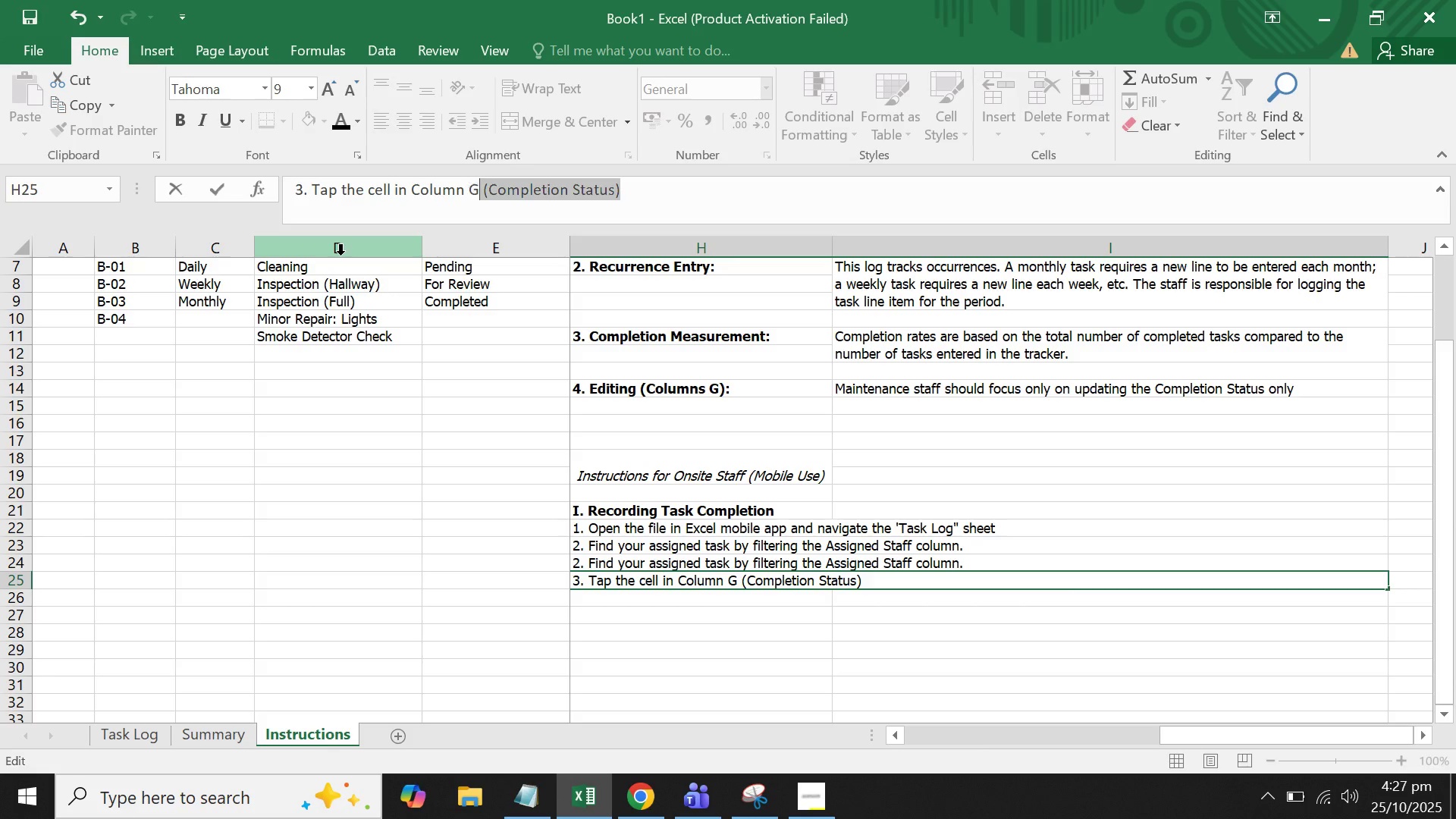 
key(Shift+ArrowRight)
 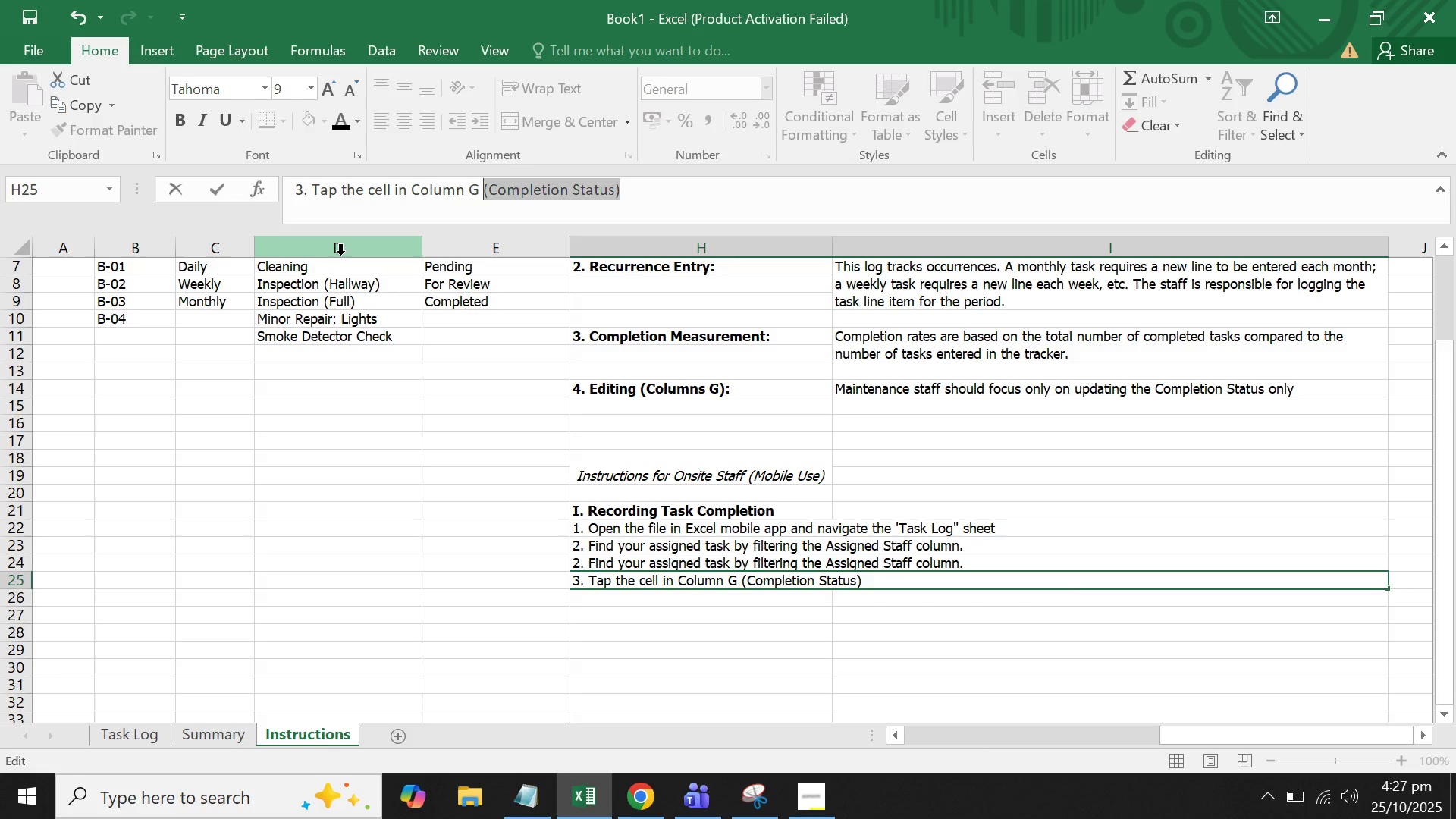 
key(Shift+ArrowRight)
 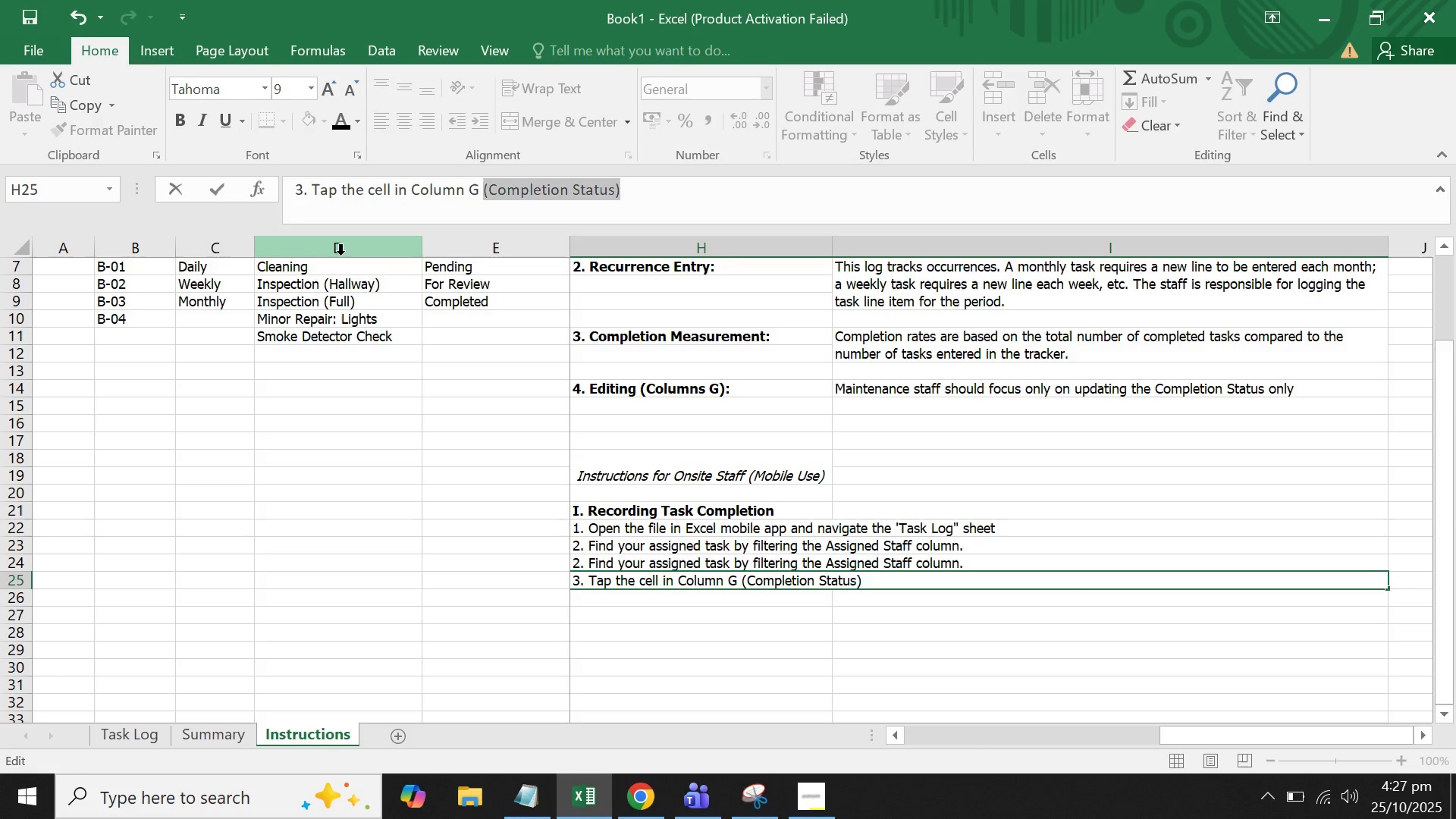 
key(Shift+ArrowRight)
 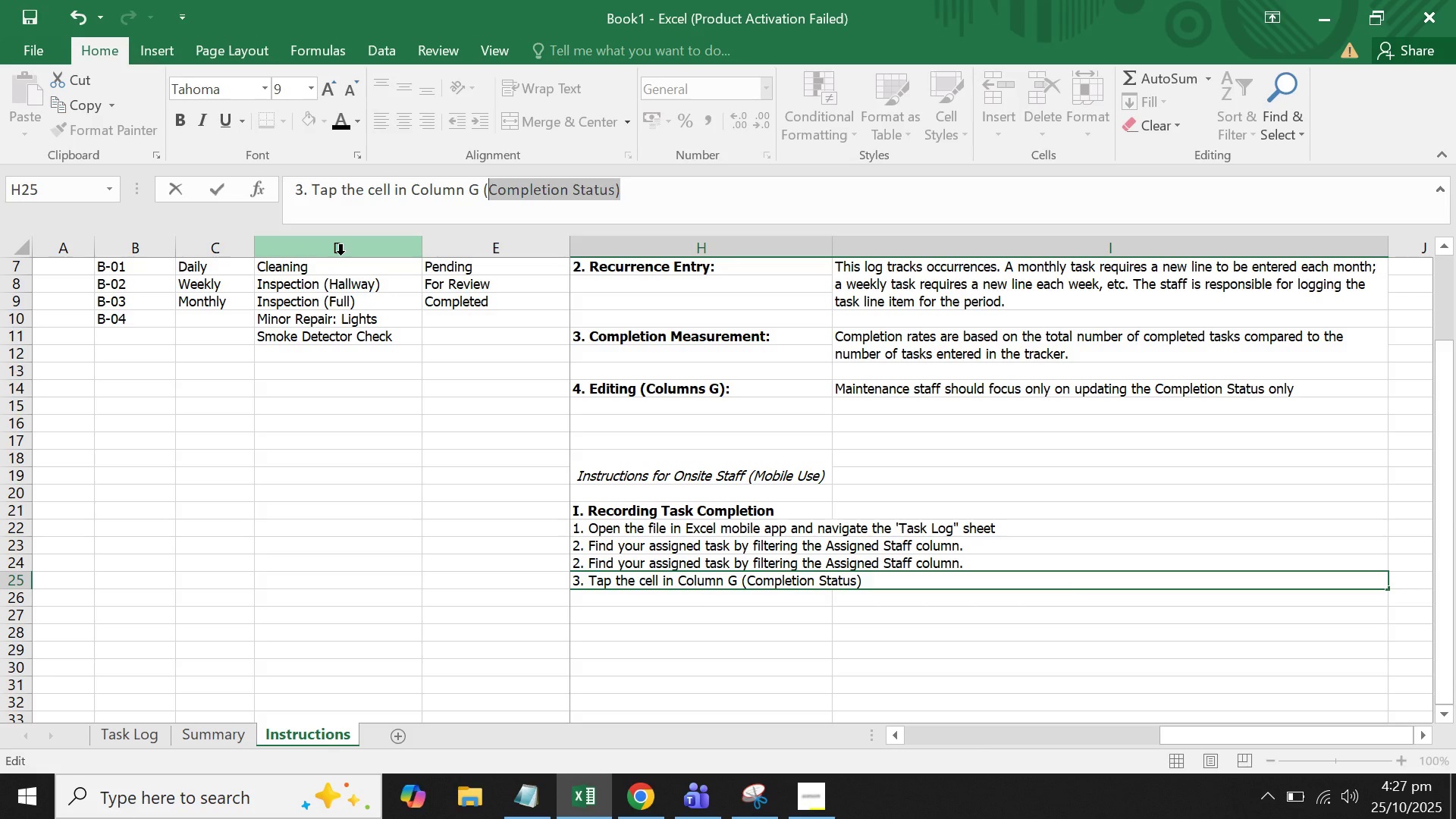 
key(Control+ControlLeft)
 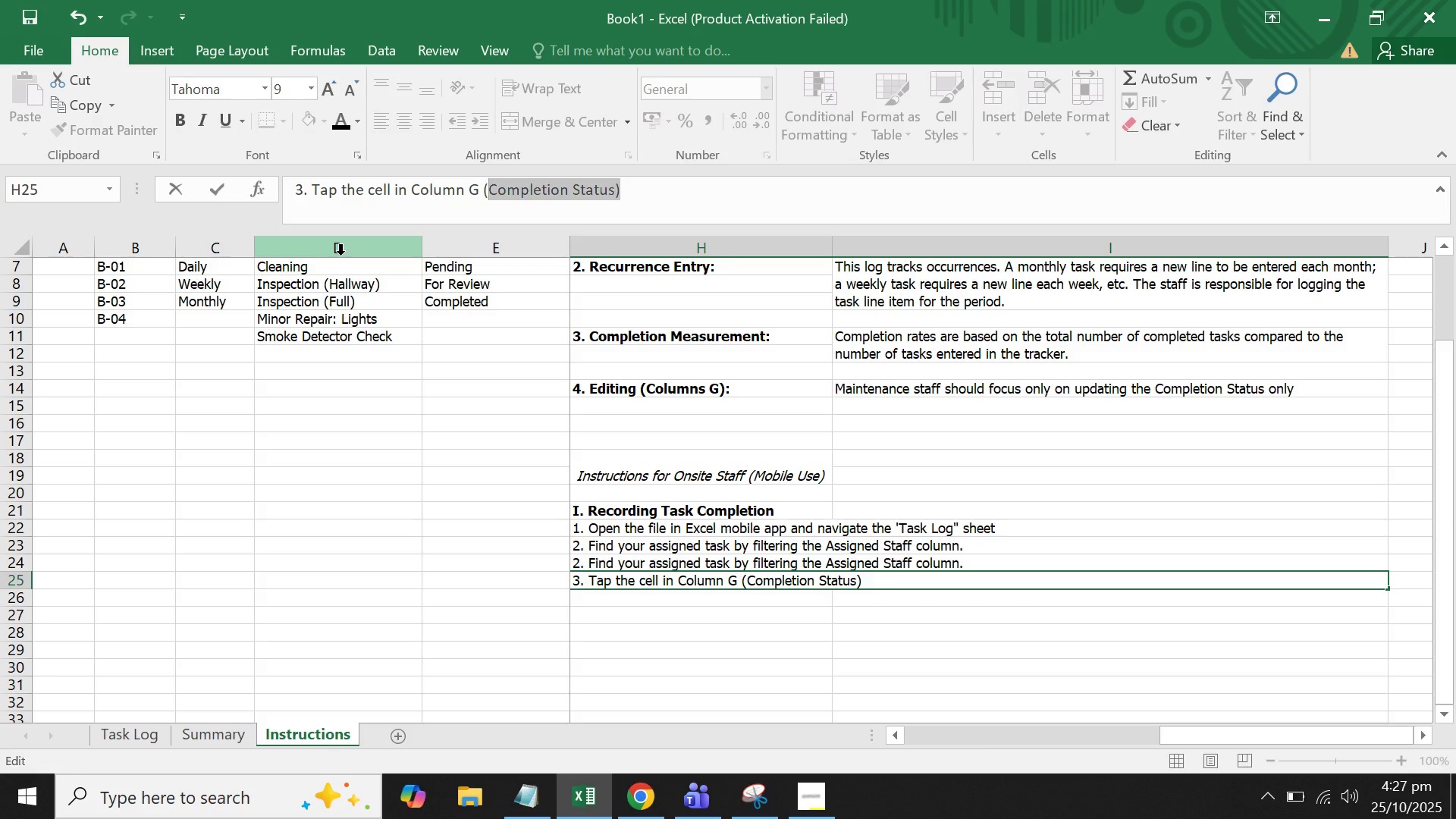 
key(Control+B)
 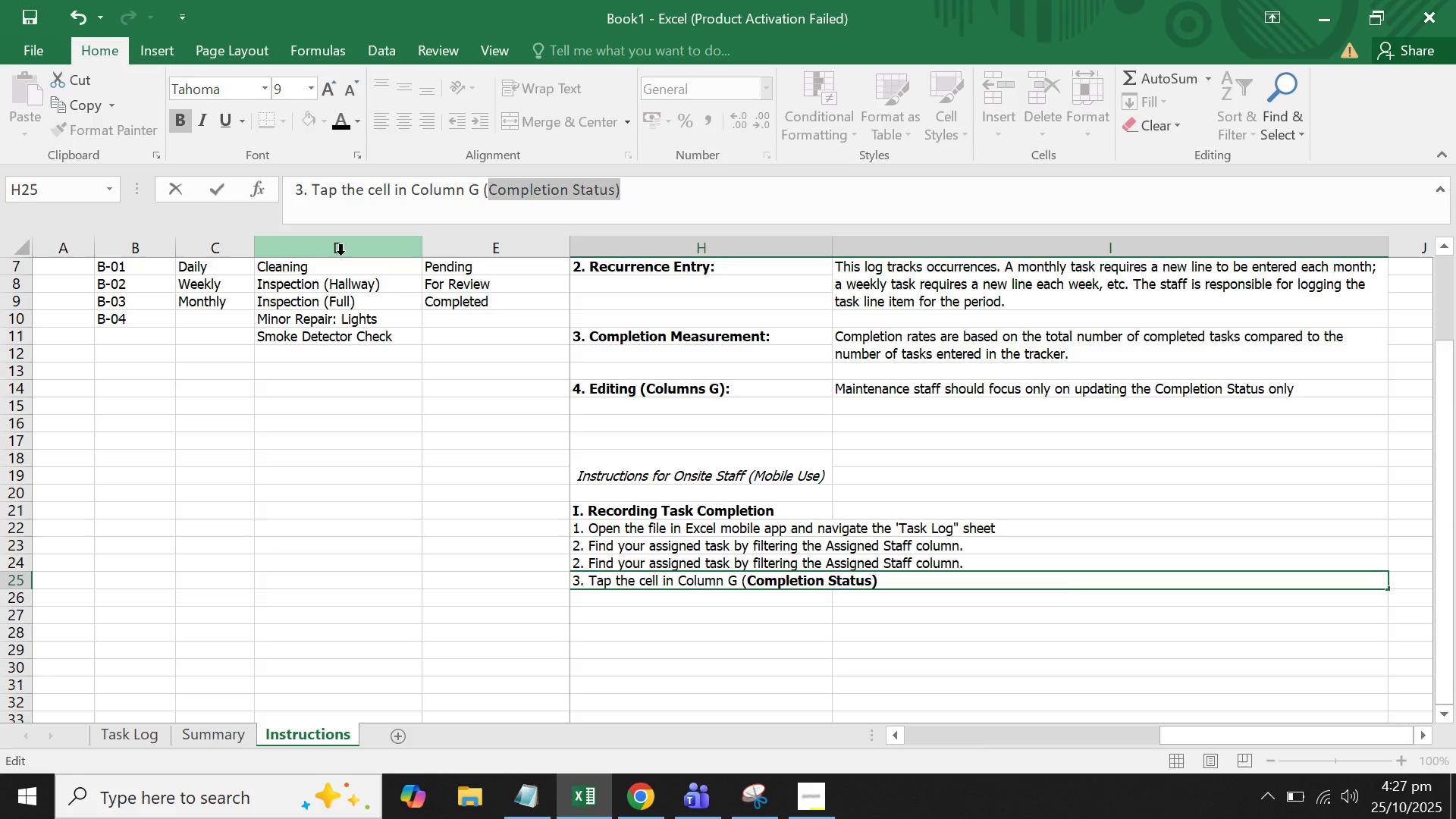 
key(ArrowRight)
 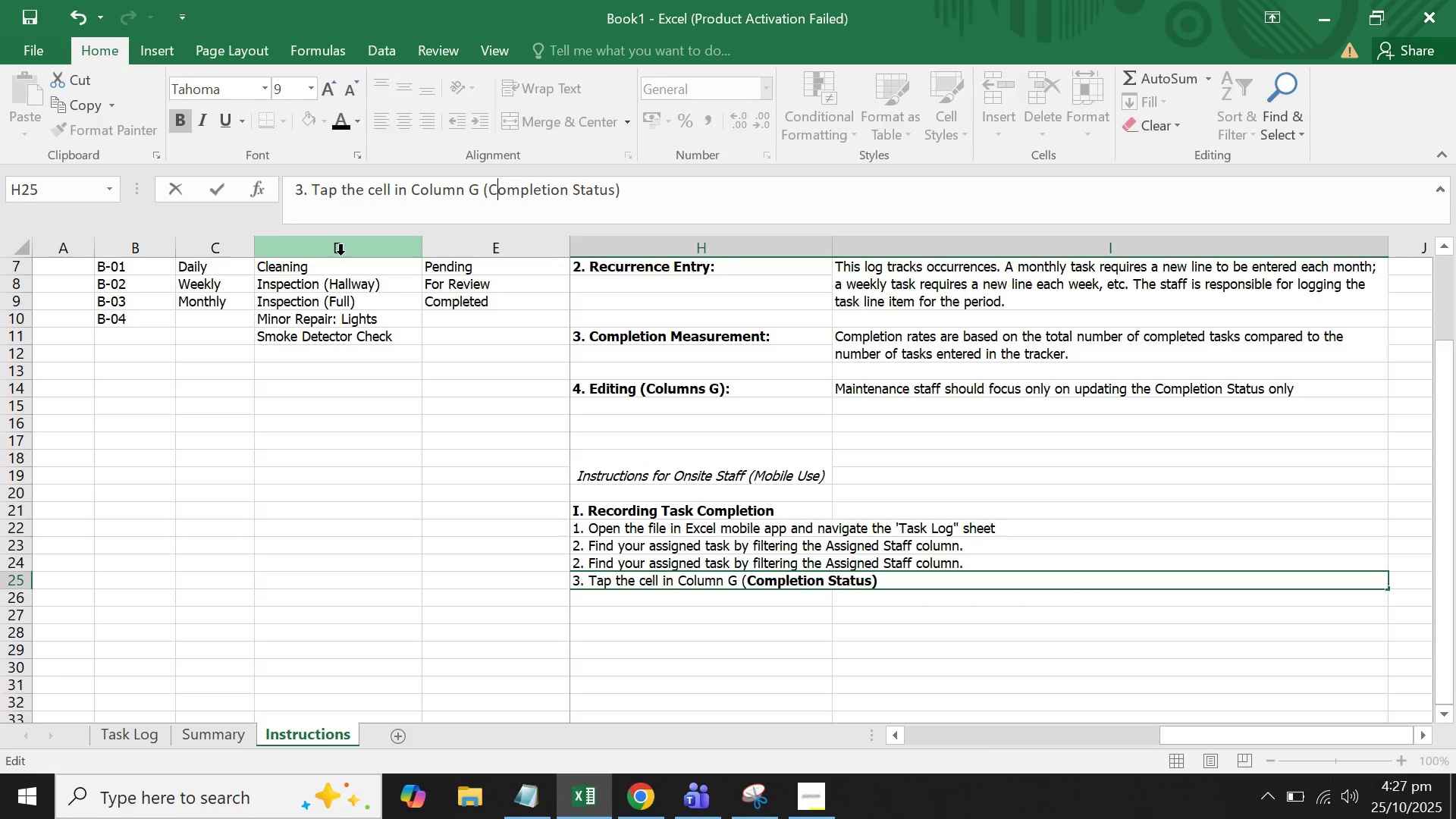 
key(ArrowRight)
 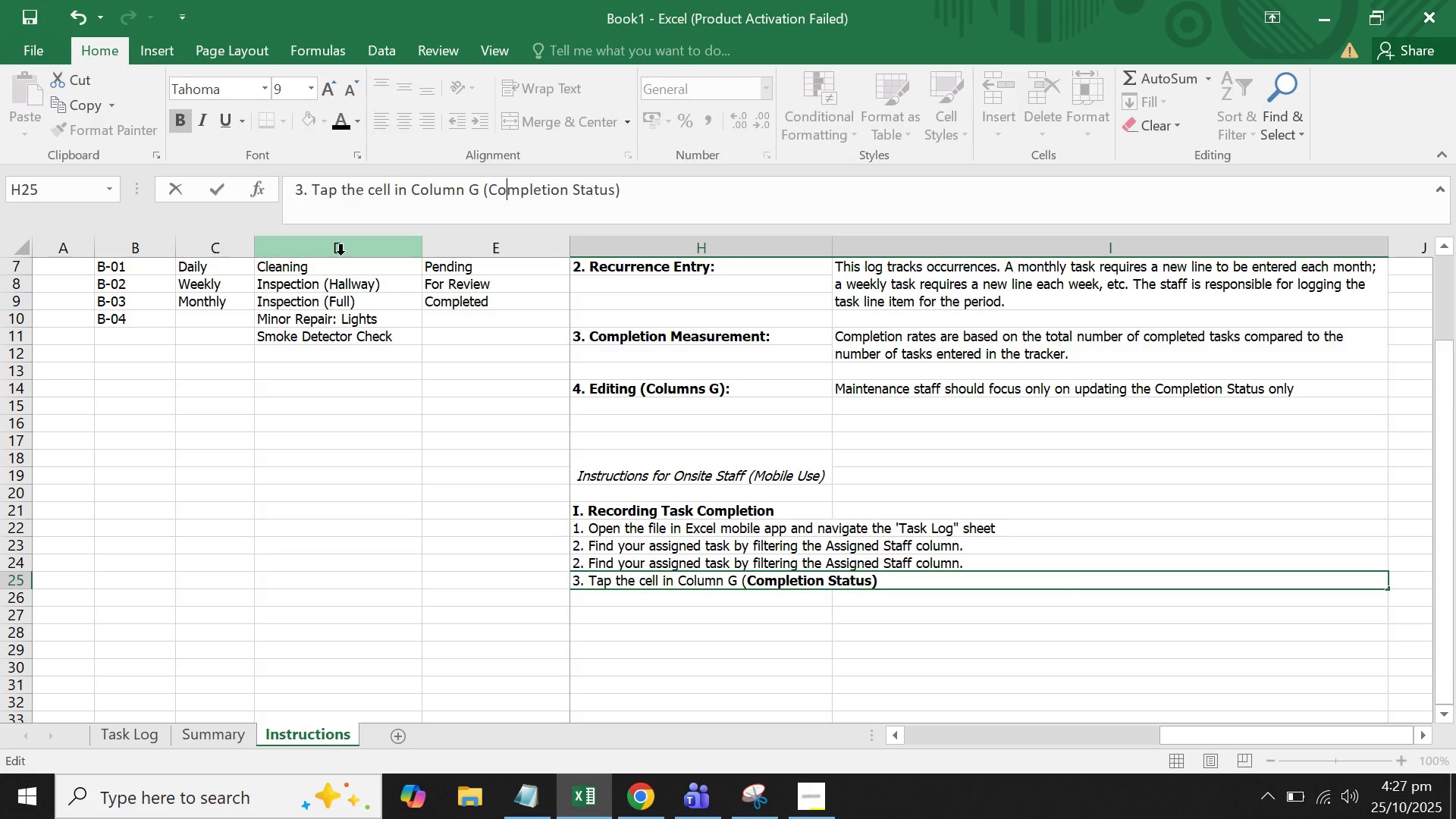 
key(ArrowRight)
 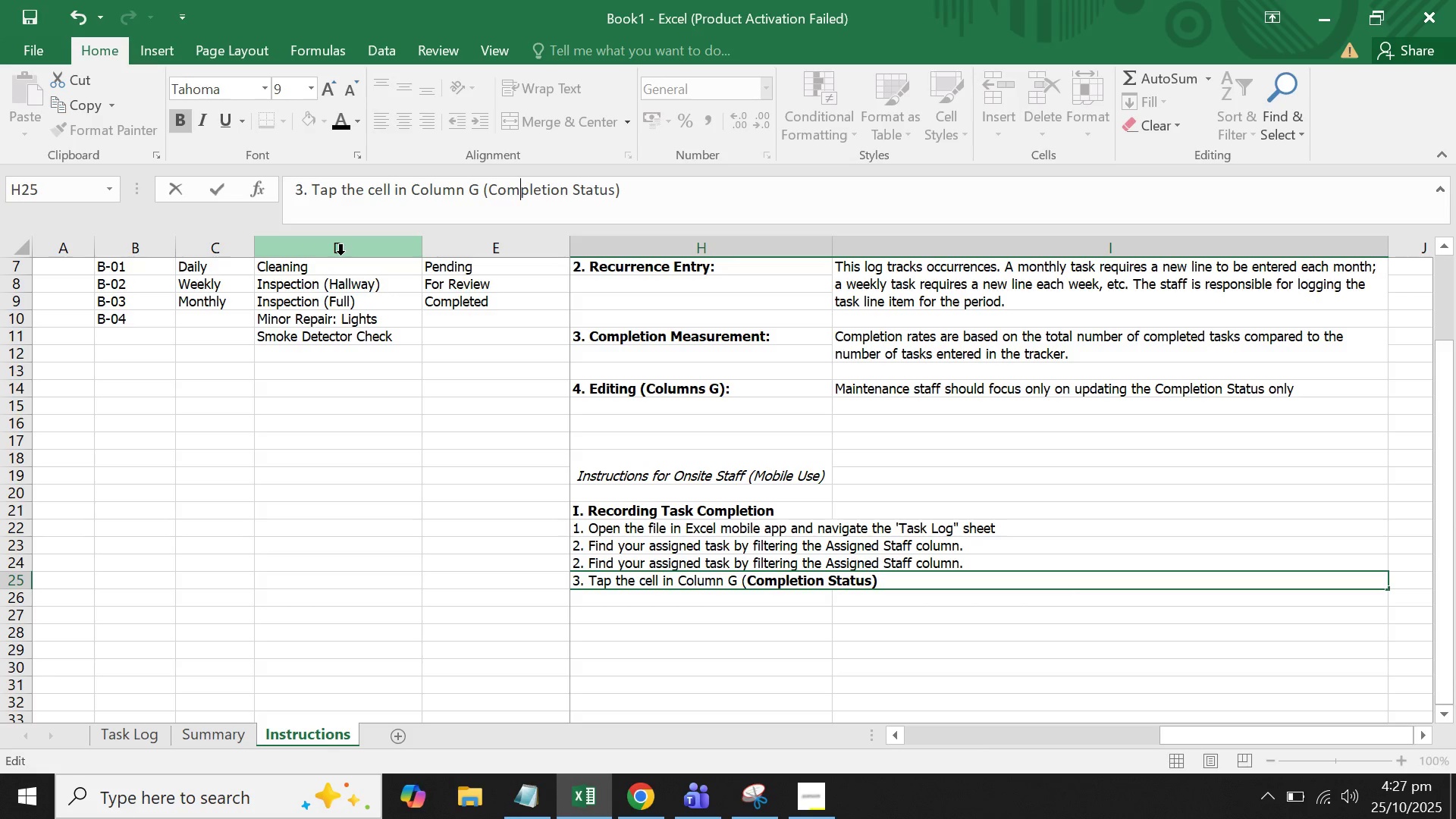 
key(ArrowRight)
 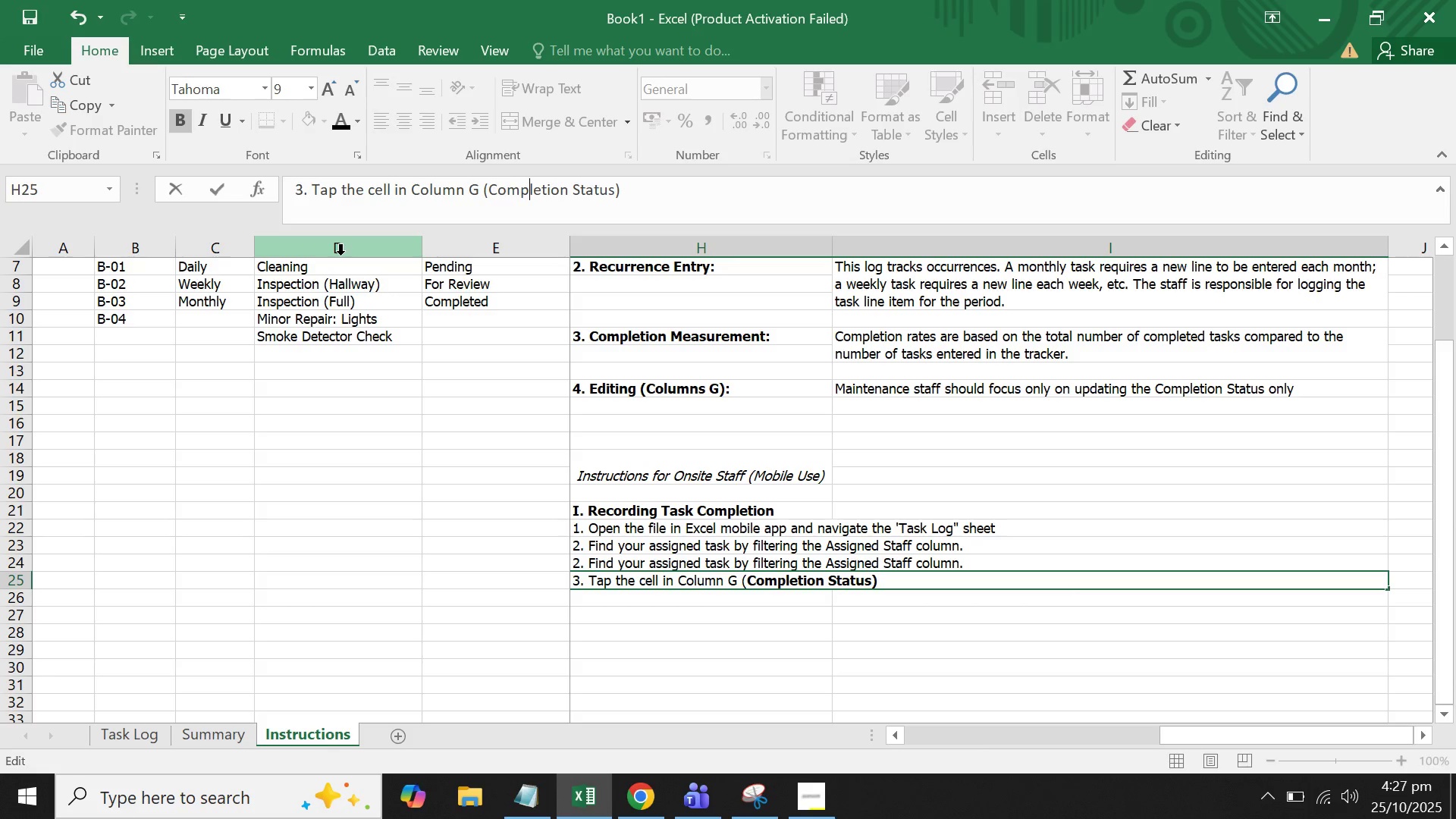 
key(ArrowRight)
 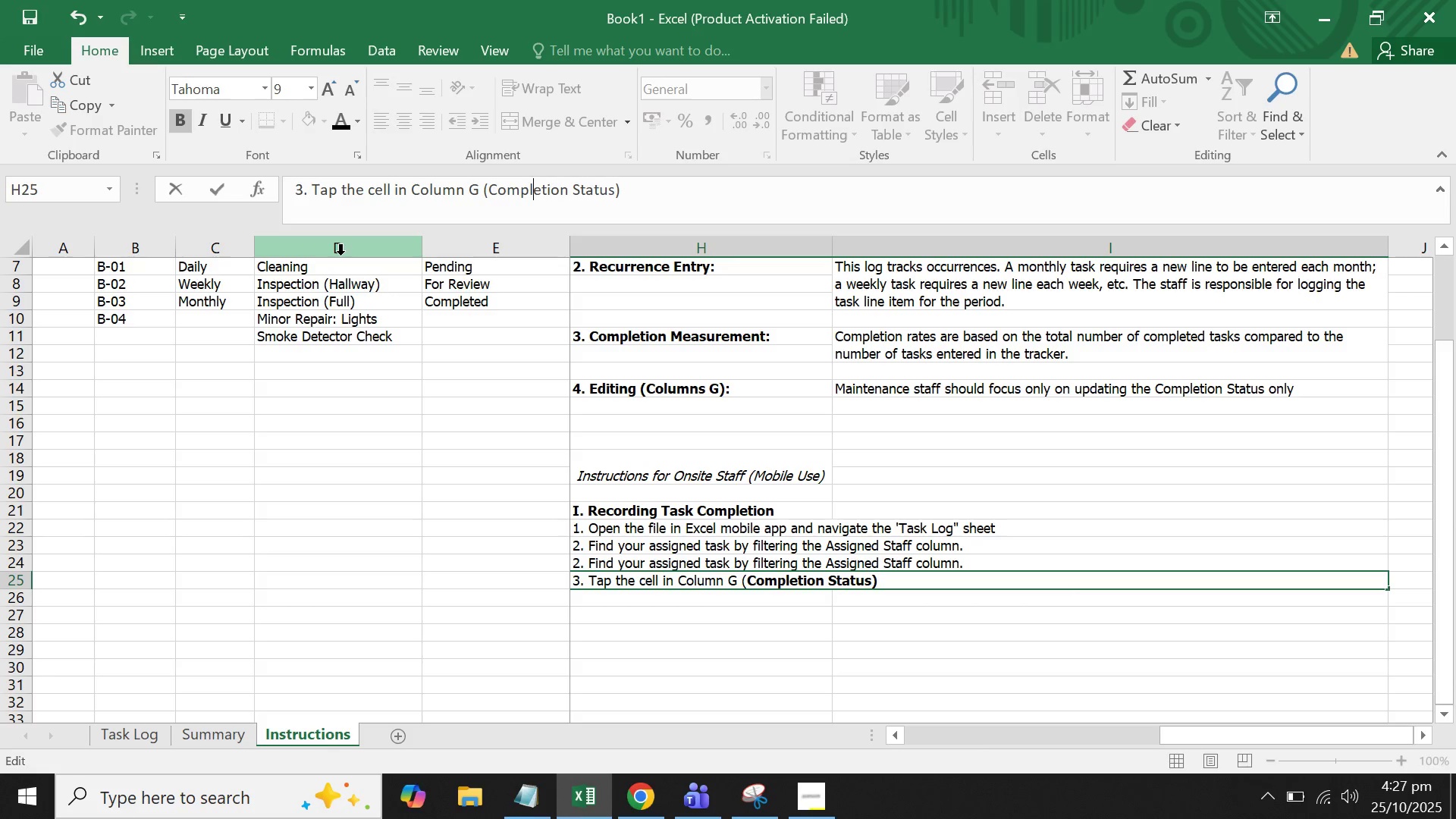 
key(ArrowRight)
 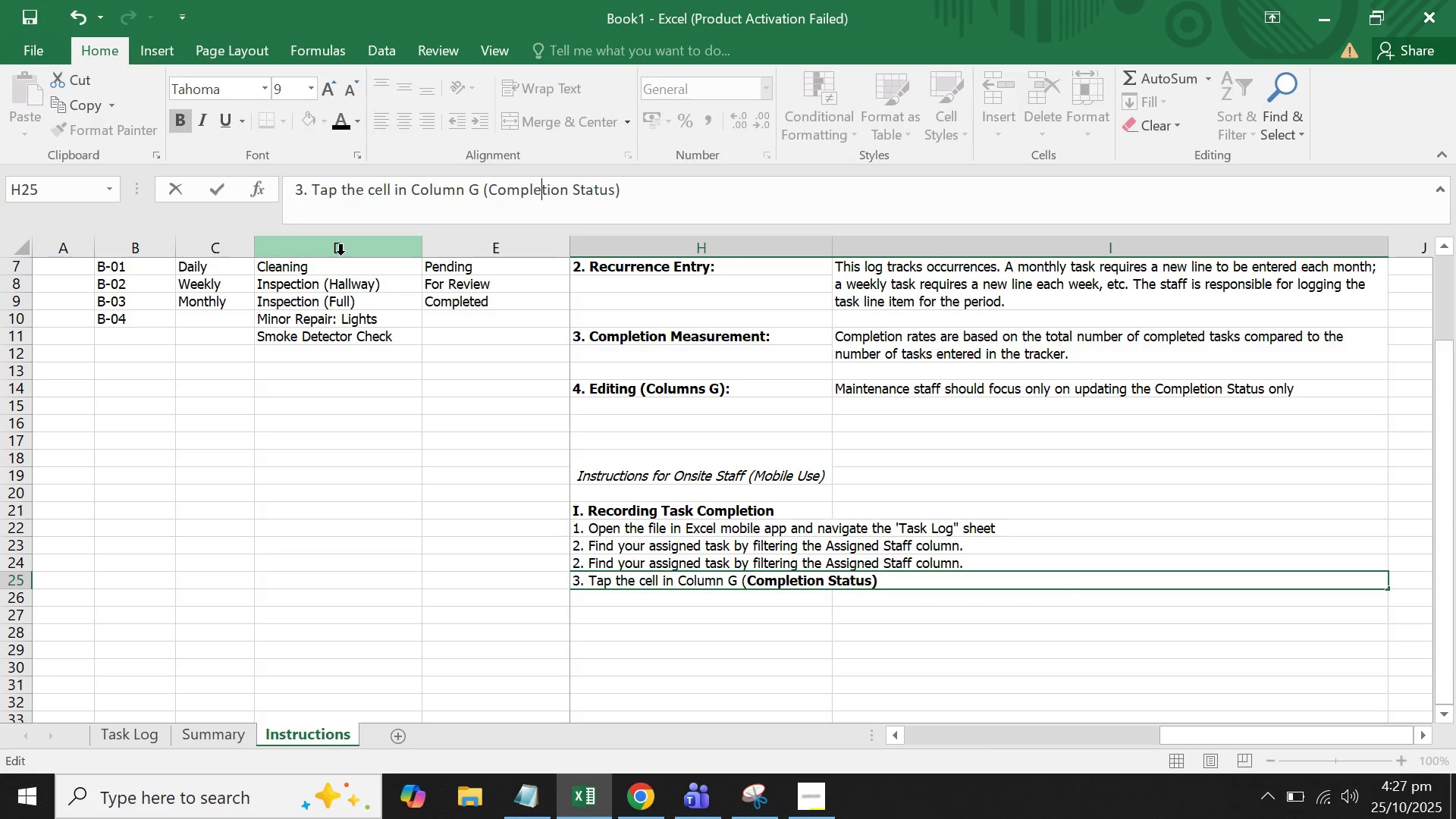 
key(ArrowRight)
 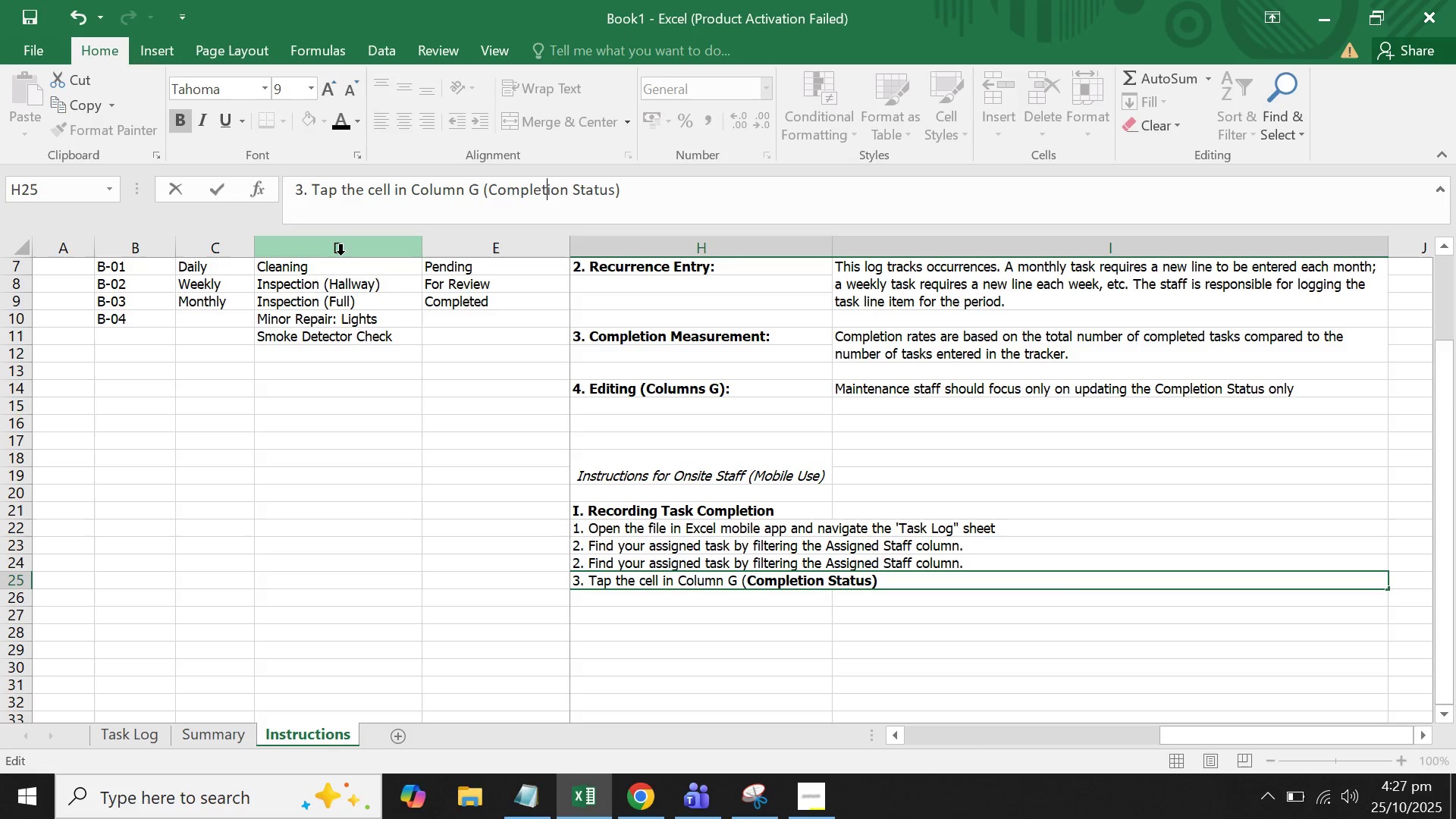 
key(ArrowRight)
 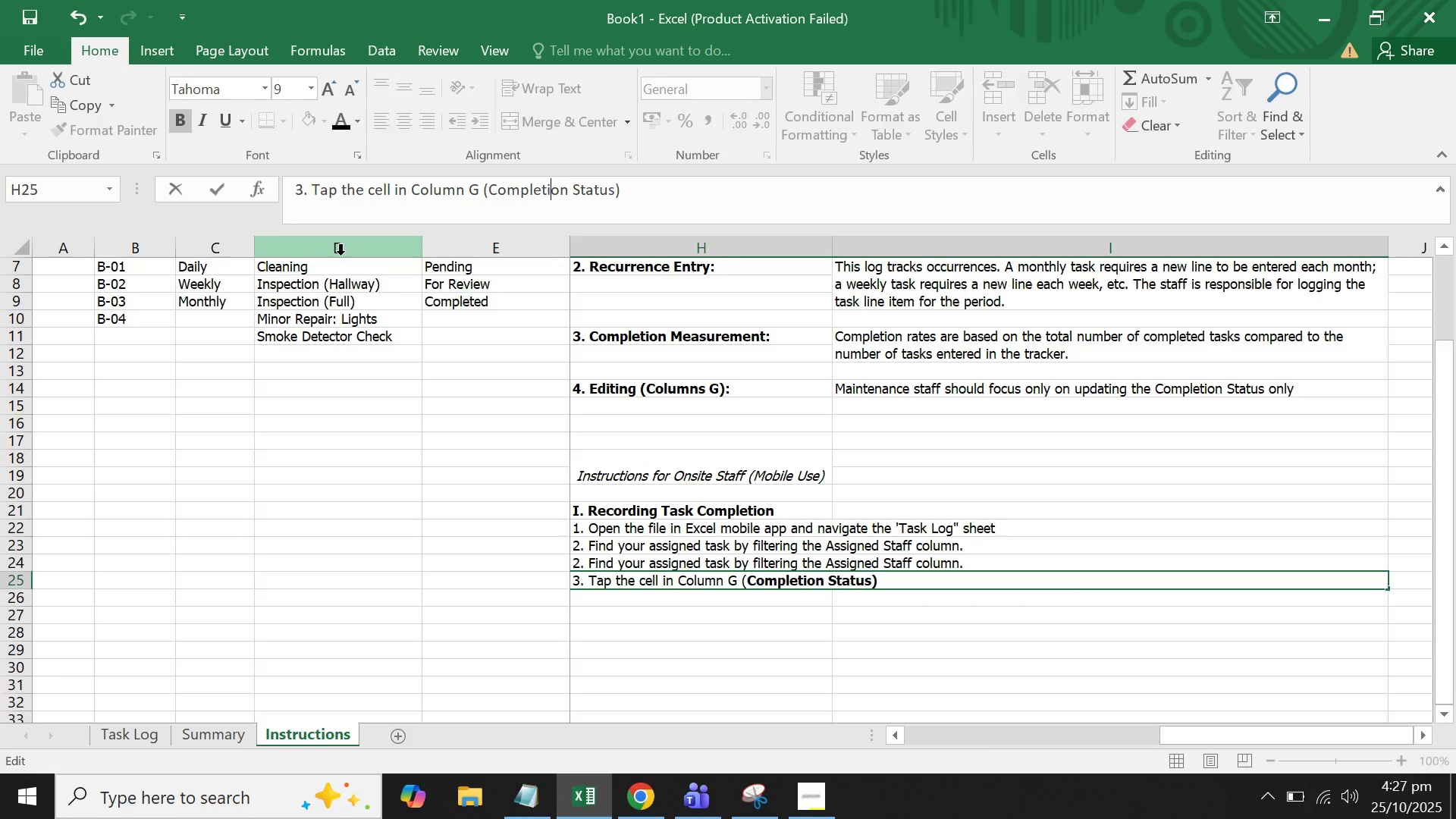 
key(ArrowRight)
 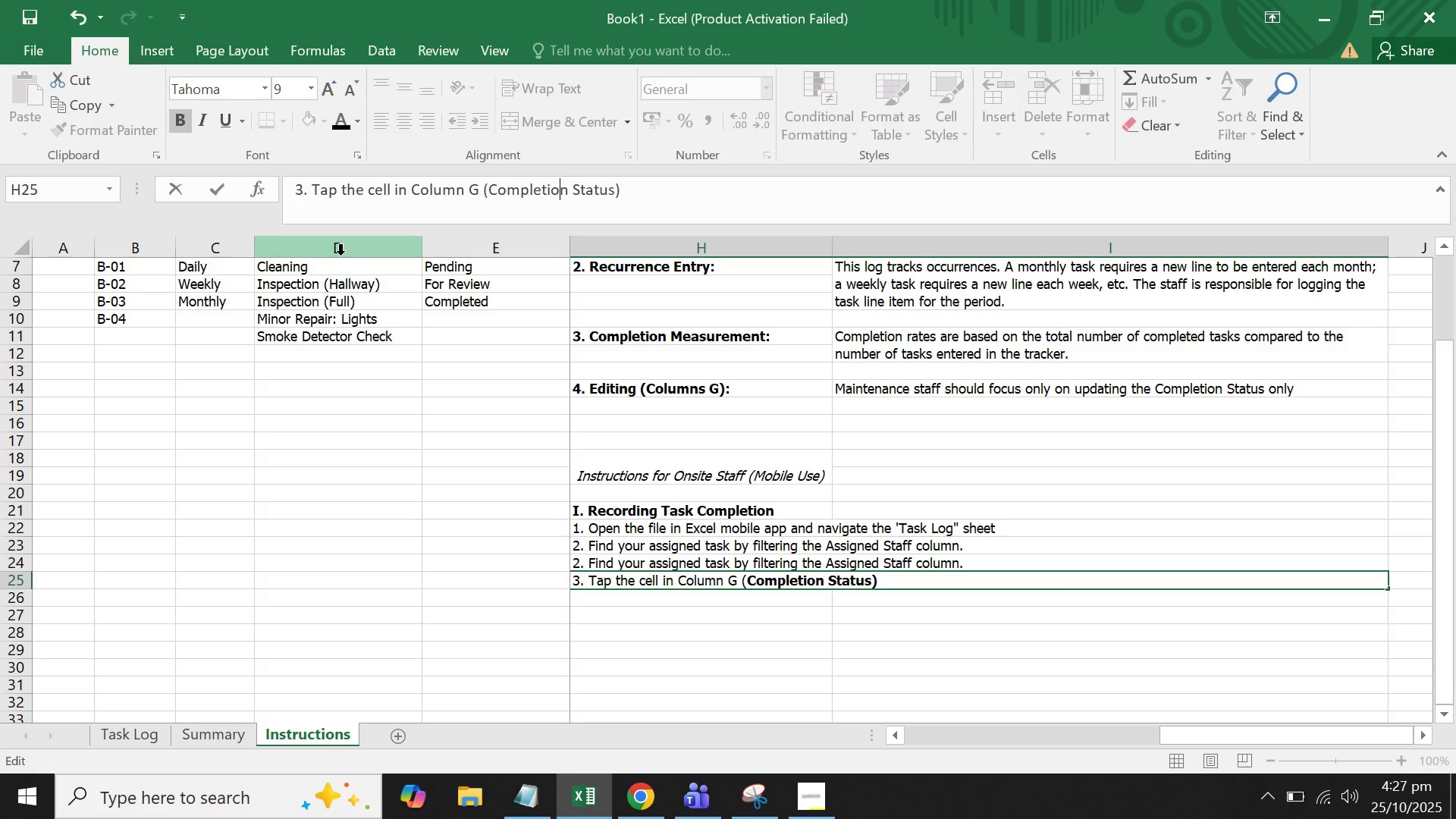 
key(ArrowRight)
 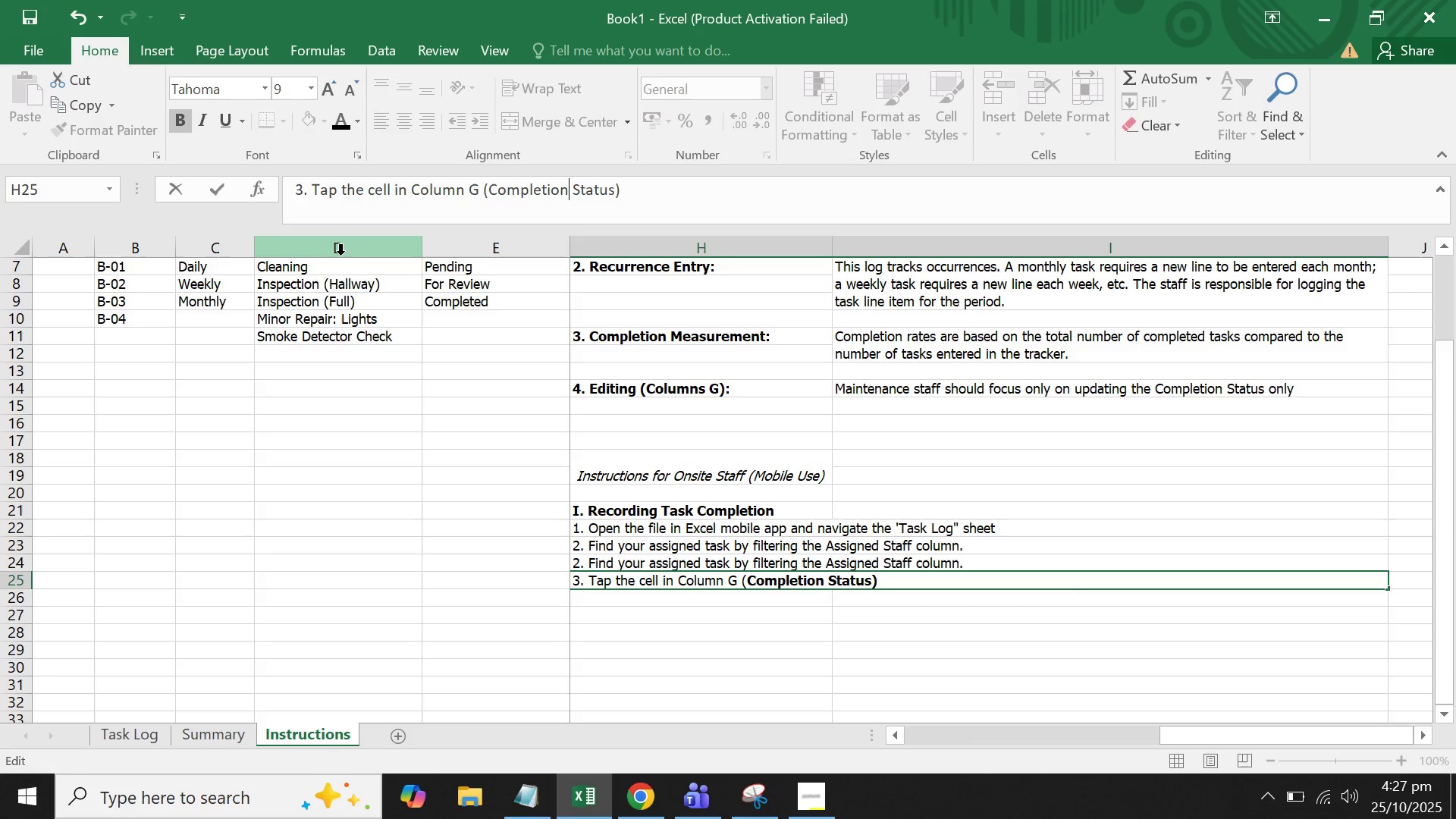 
hold_key(key=ArrowRight, duration=0.73)
 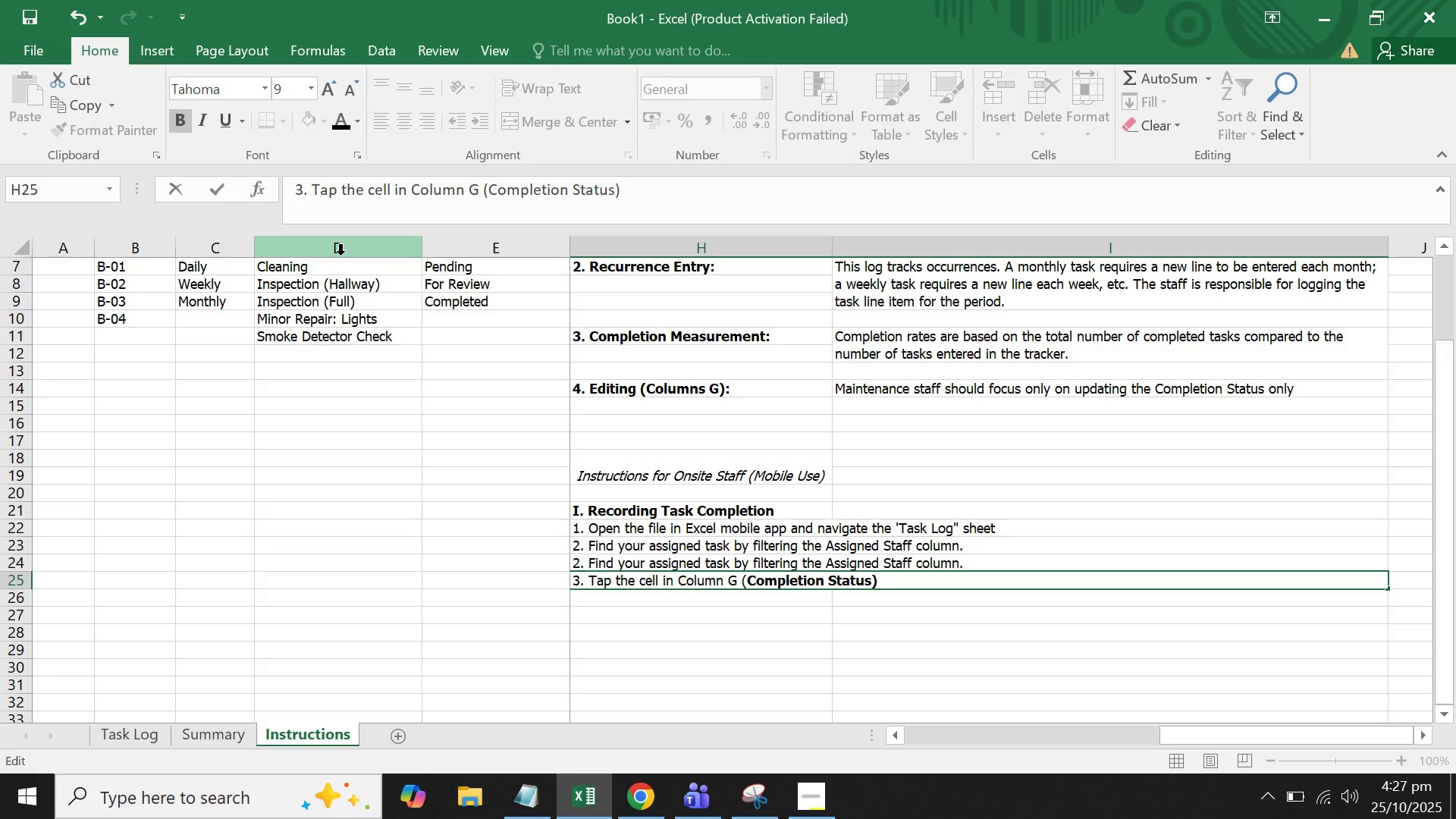 
key(Space)
 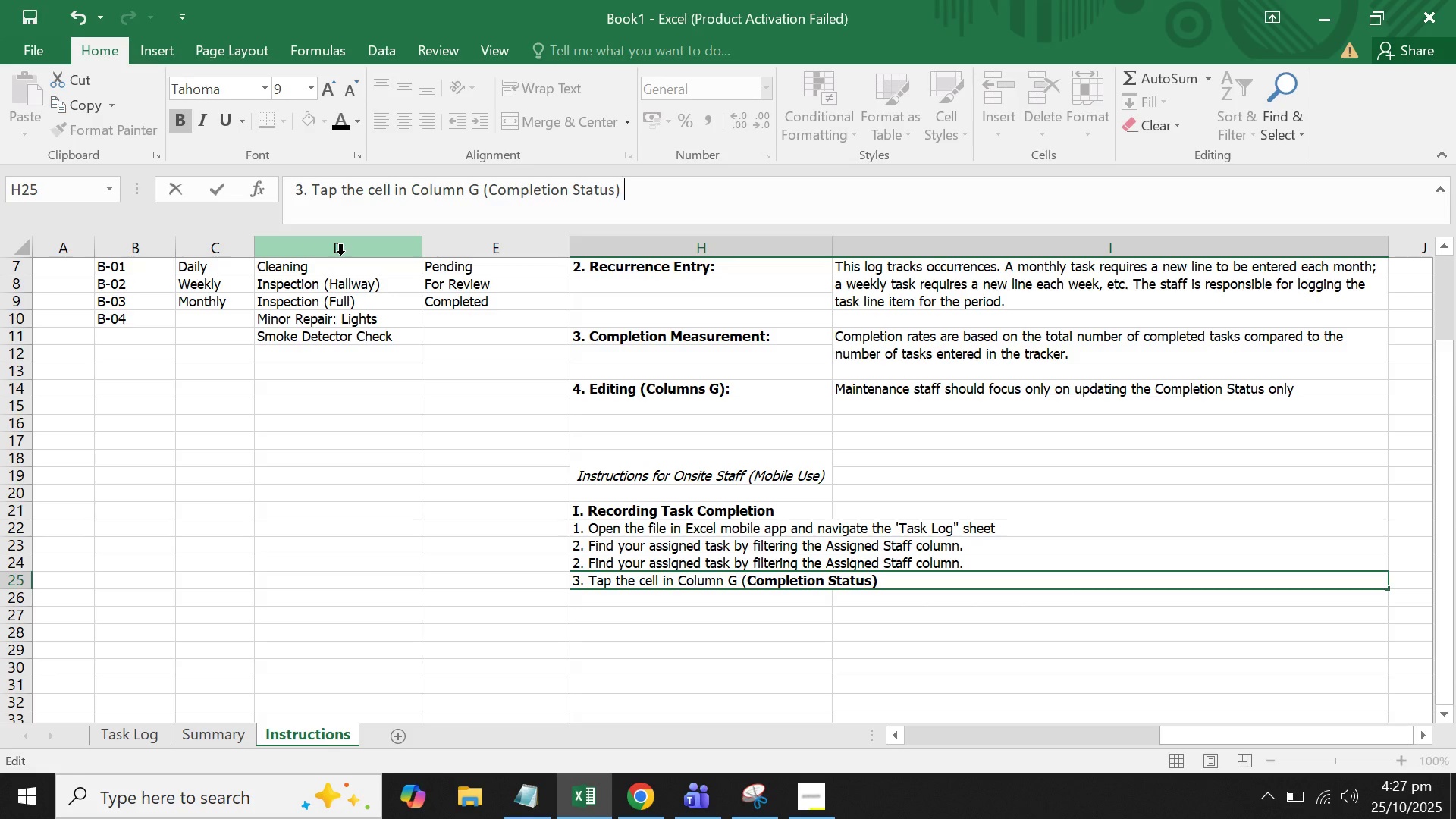 
key(Control+ControlLeft)
 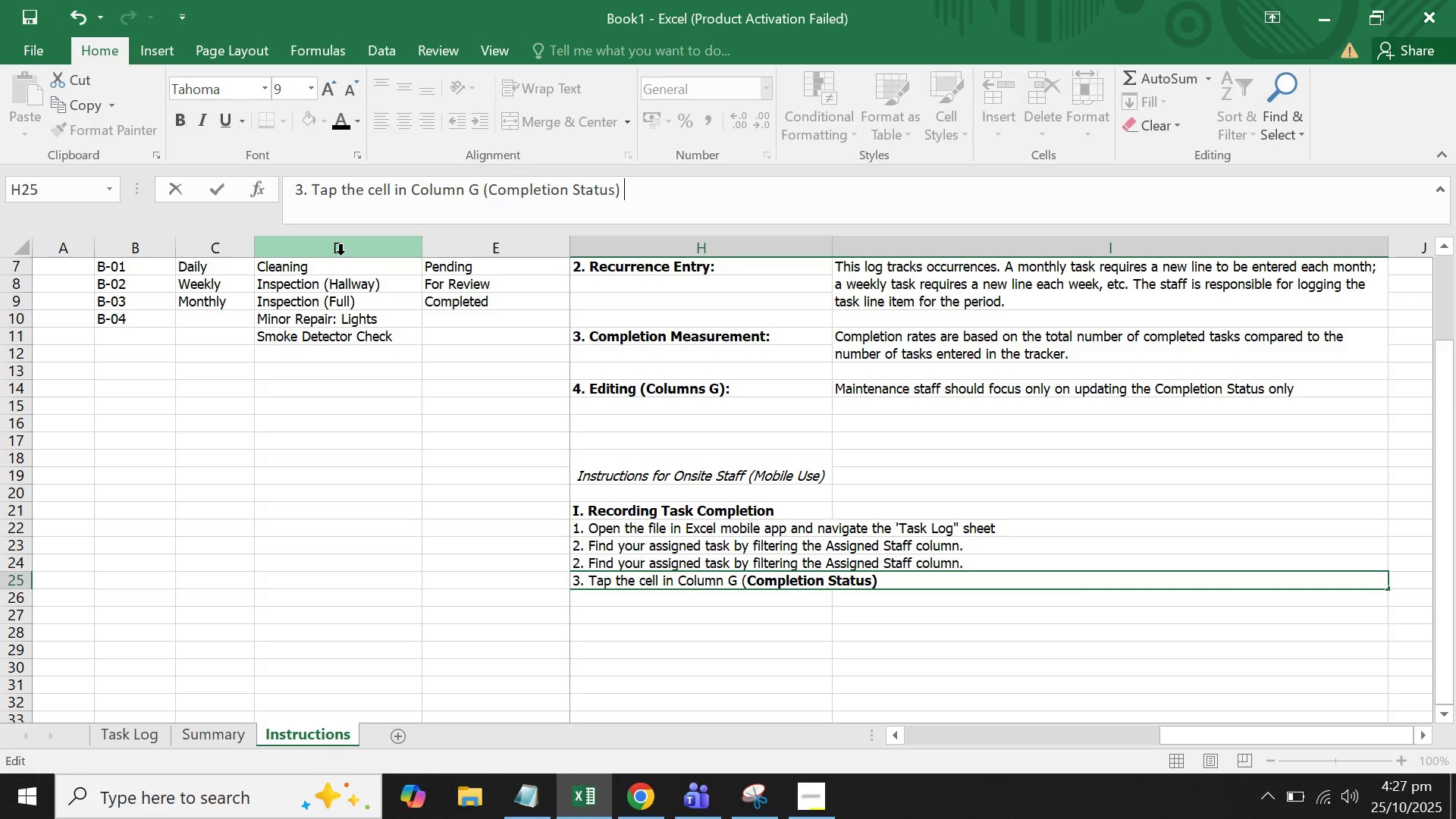 
key(Control+B)
 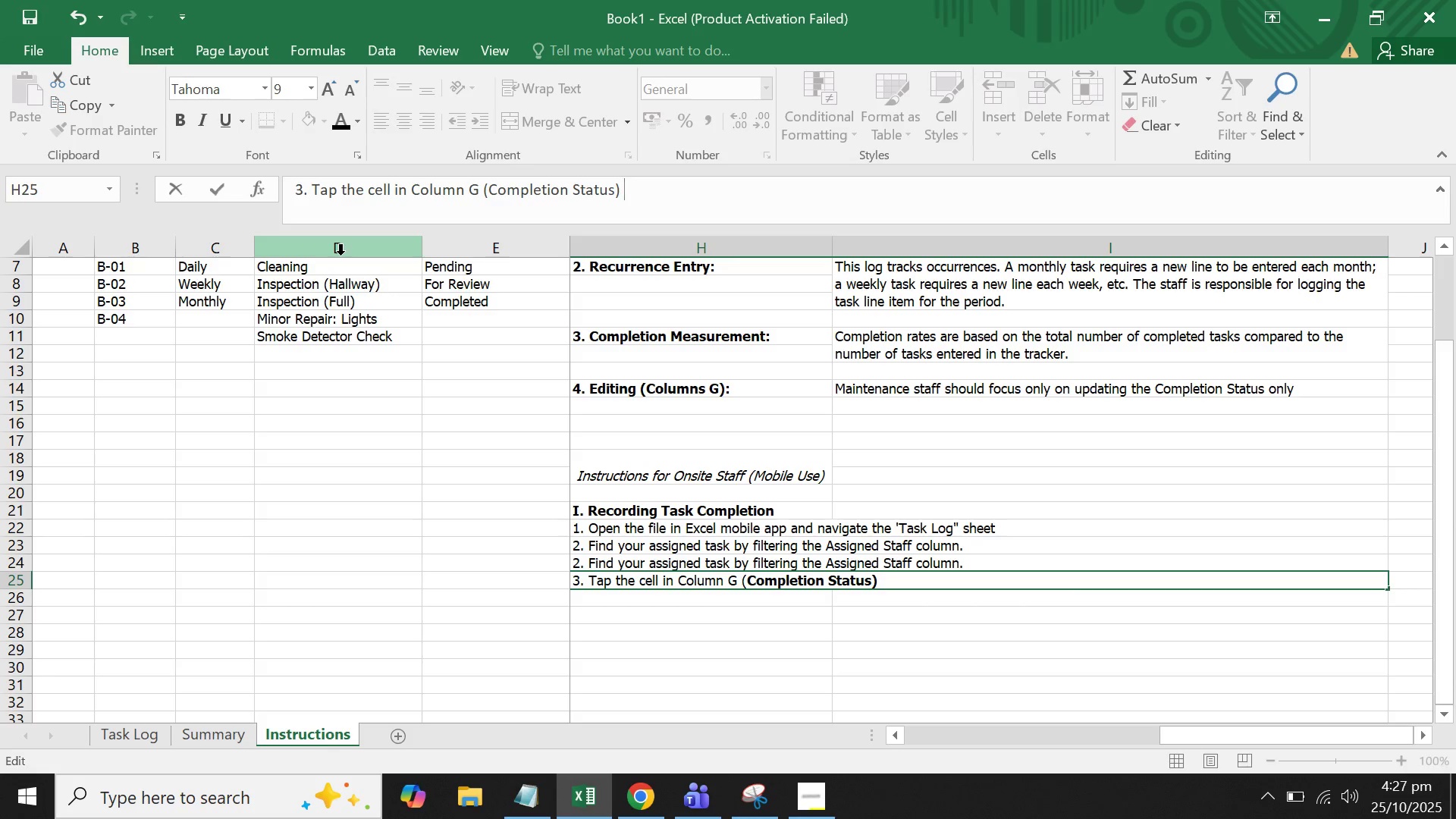 
wait(7.21)
 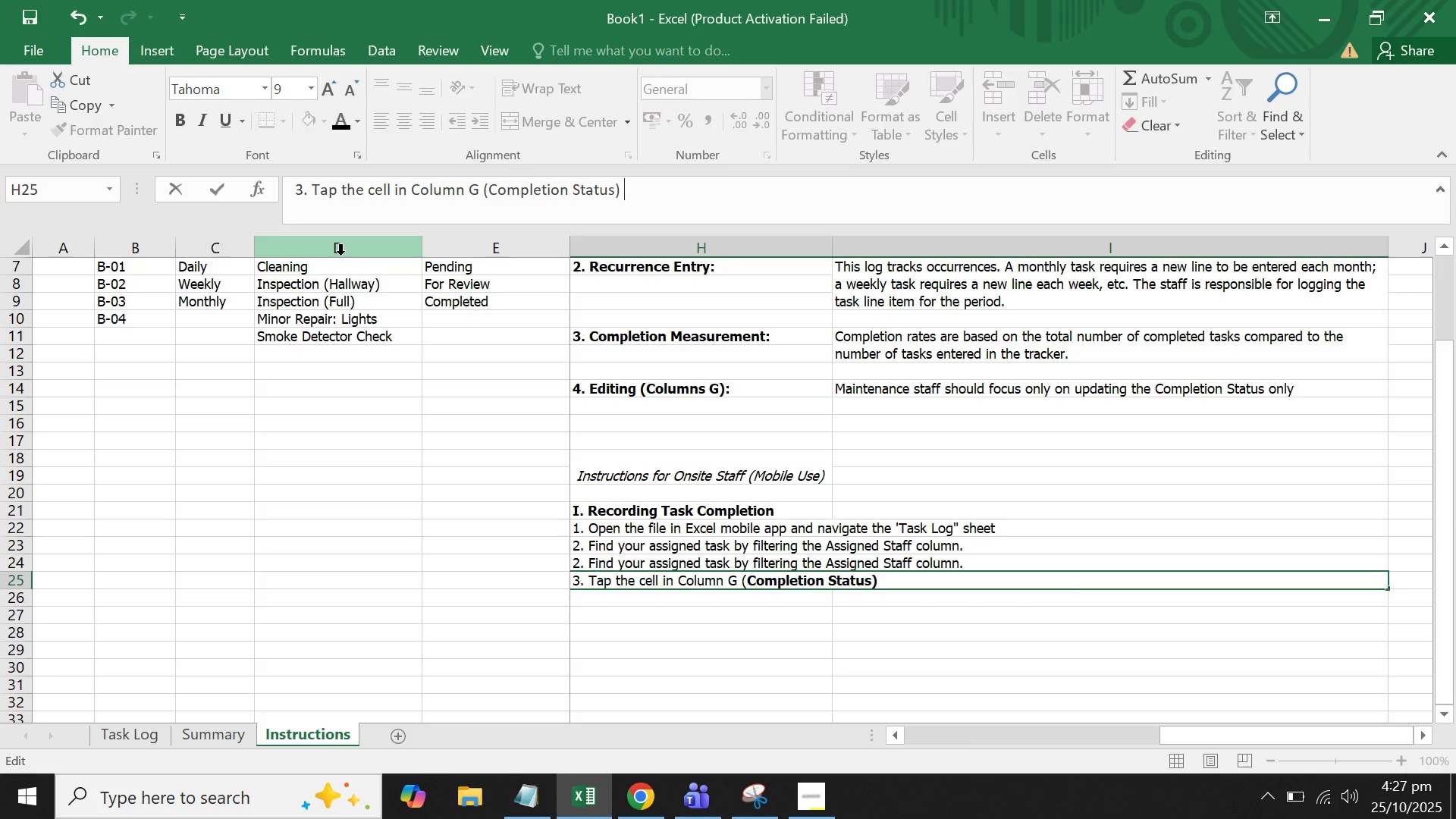 
key(Backspace)
type(. use the dropdown the change from)
key(Backspace)
key(Backspace)
key(Backspace)
key(Backspace)
type(the status (PEnding, Completed etc.))
 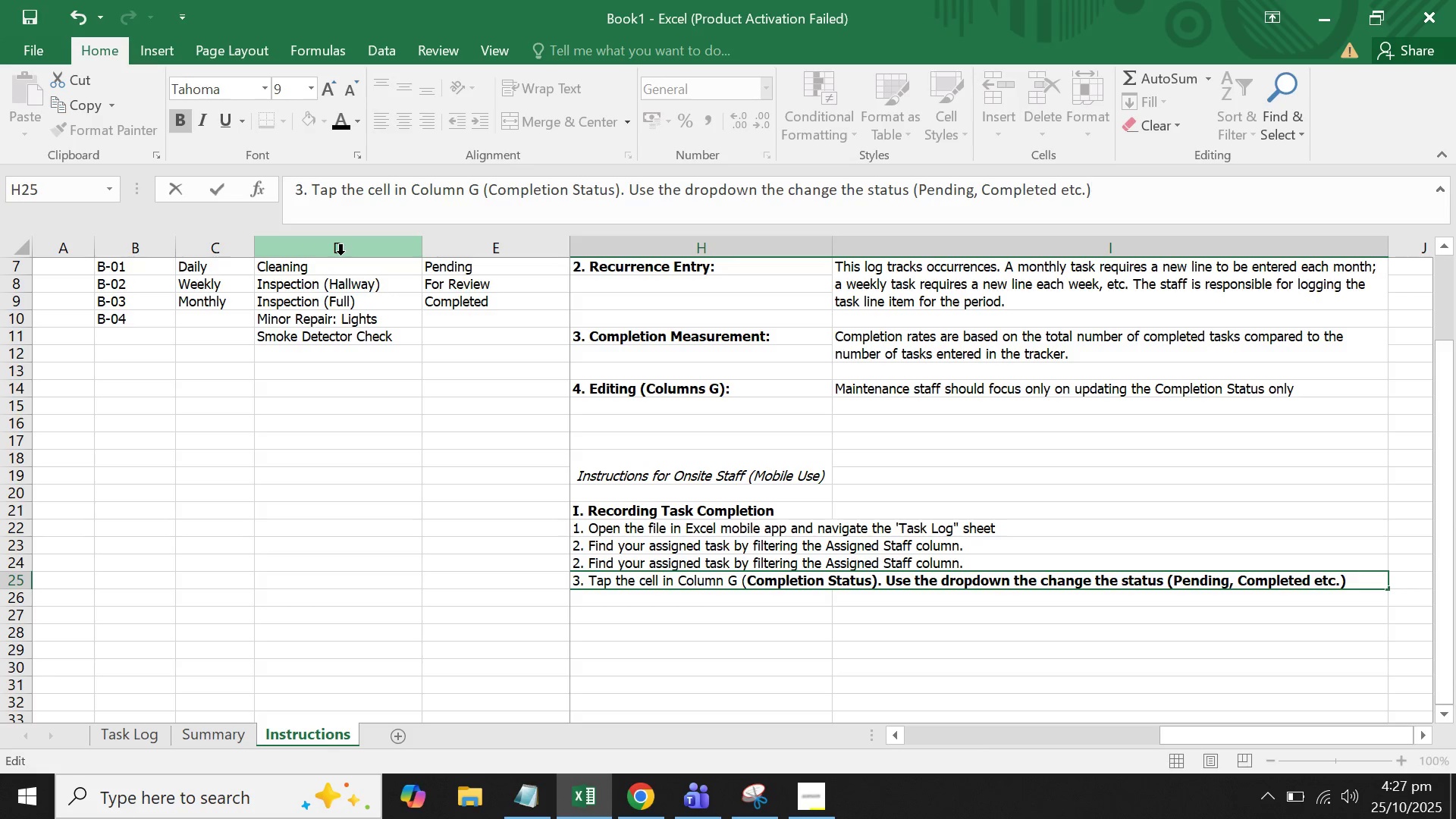 
hold_key(key=ArrowLeft, duration=1.26)
 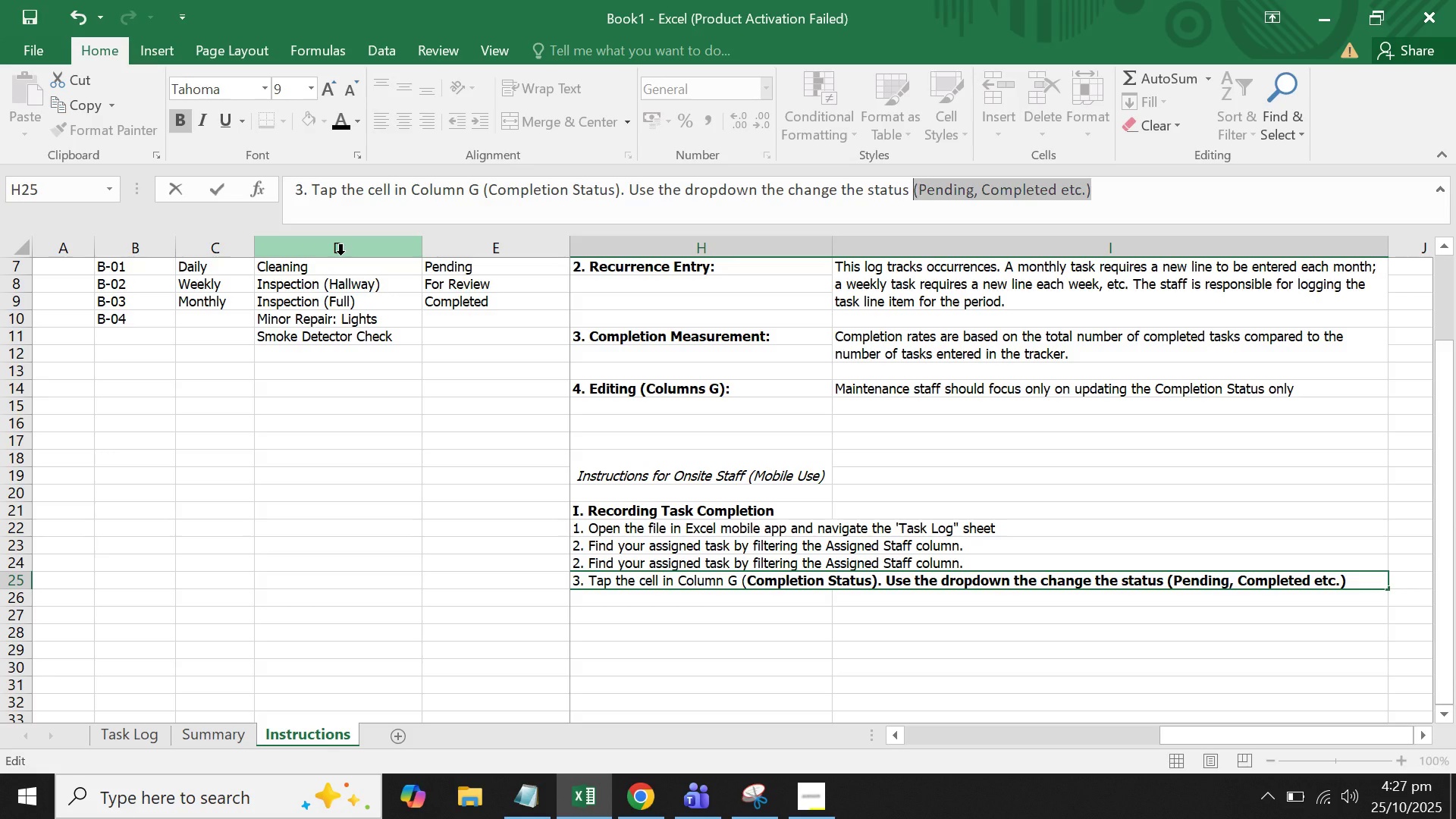 
key(Shift+ArrowLeft)
 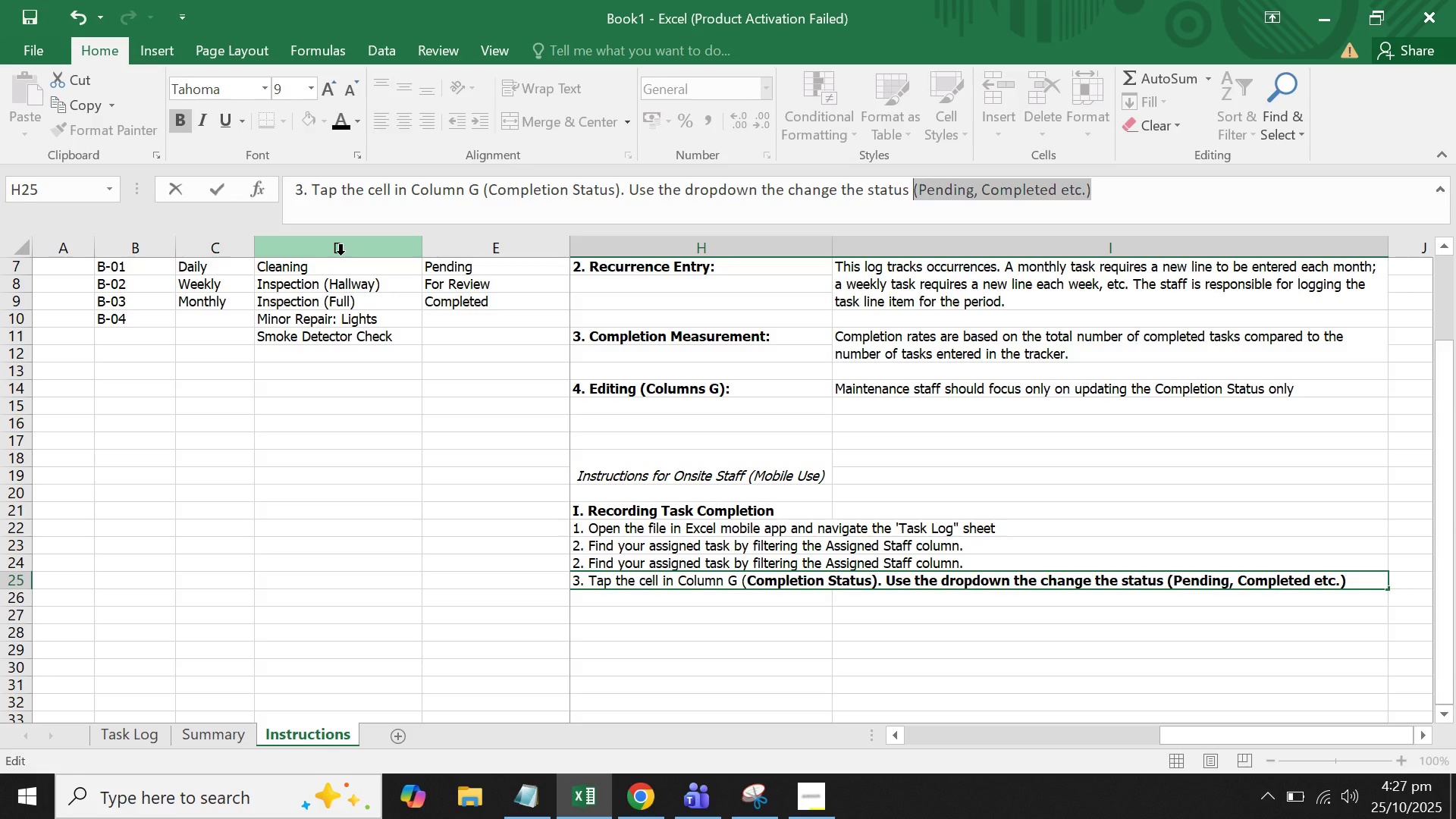 
key(Control+B)
 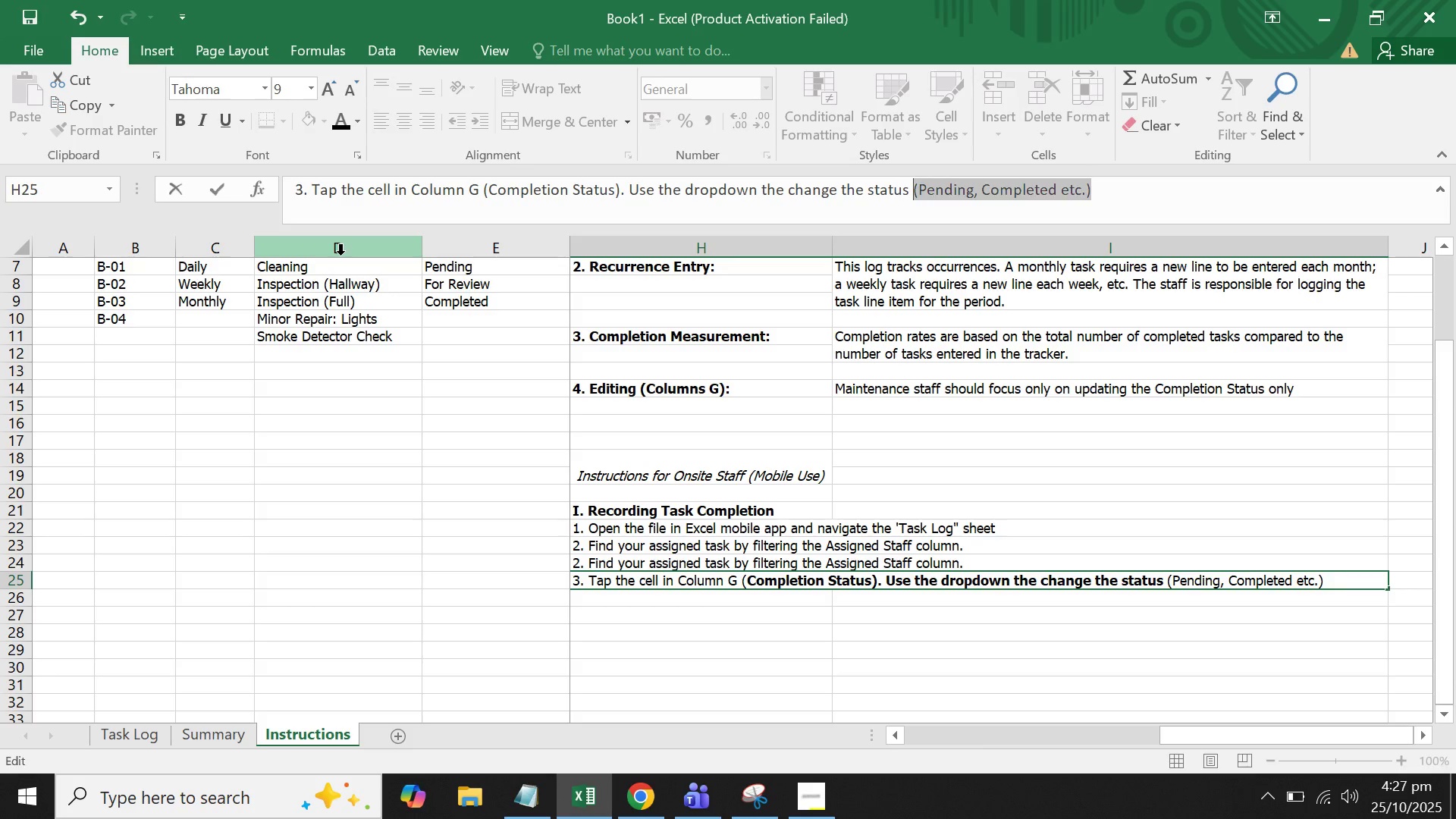 
key(Enter)
 